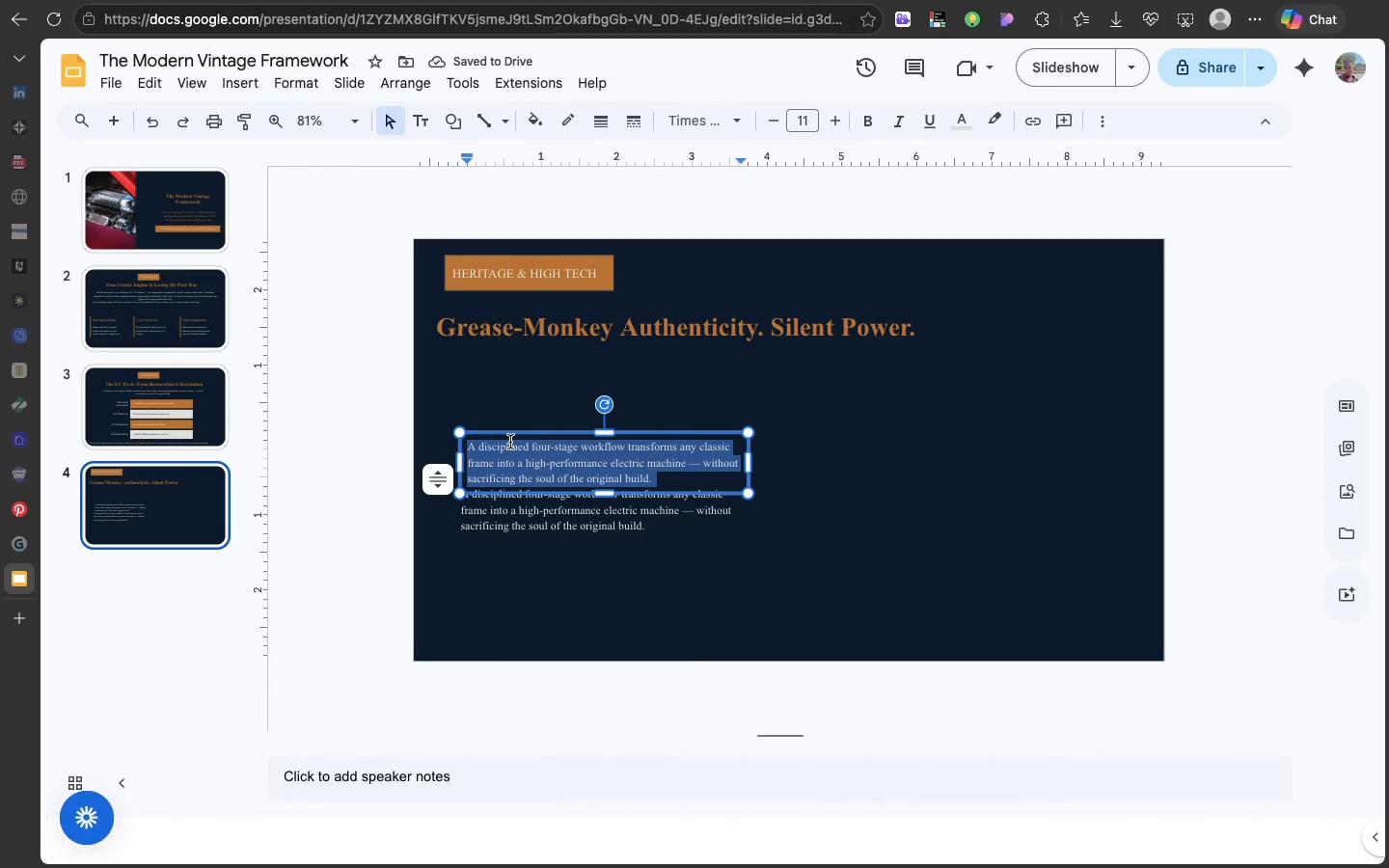 
key(Meta+V)
 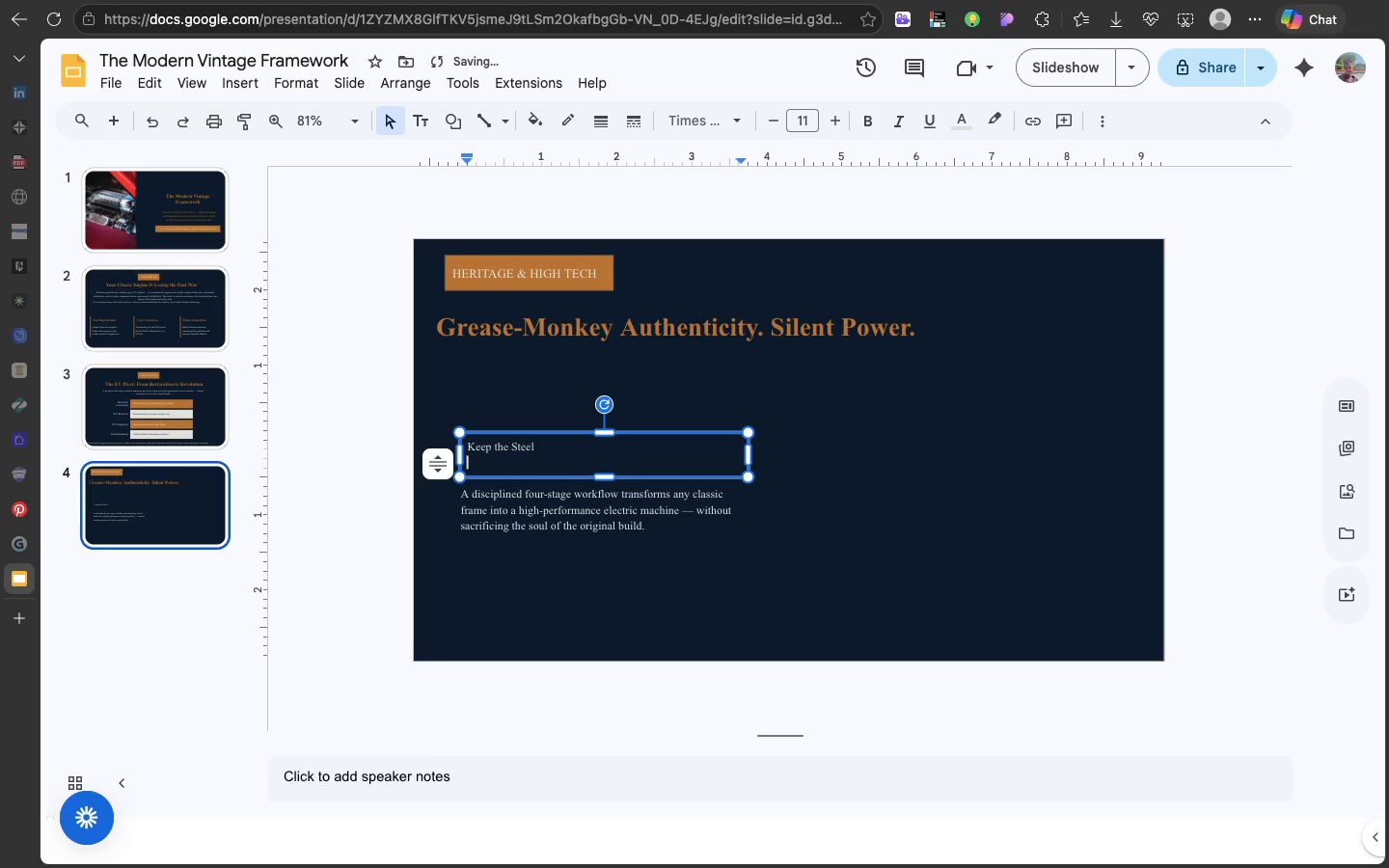 
key(Backspace)
 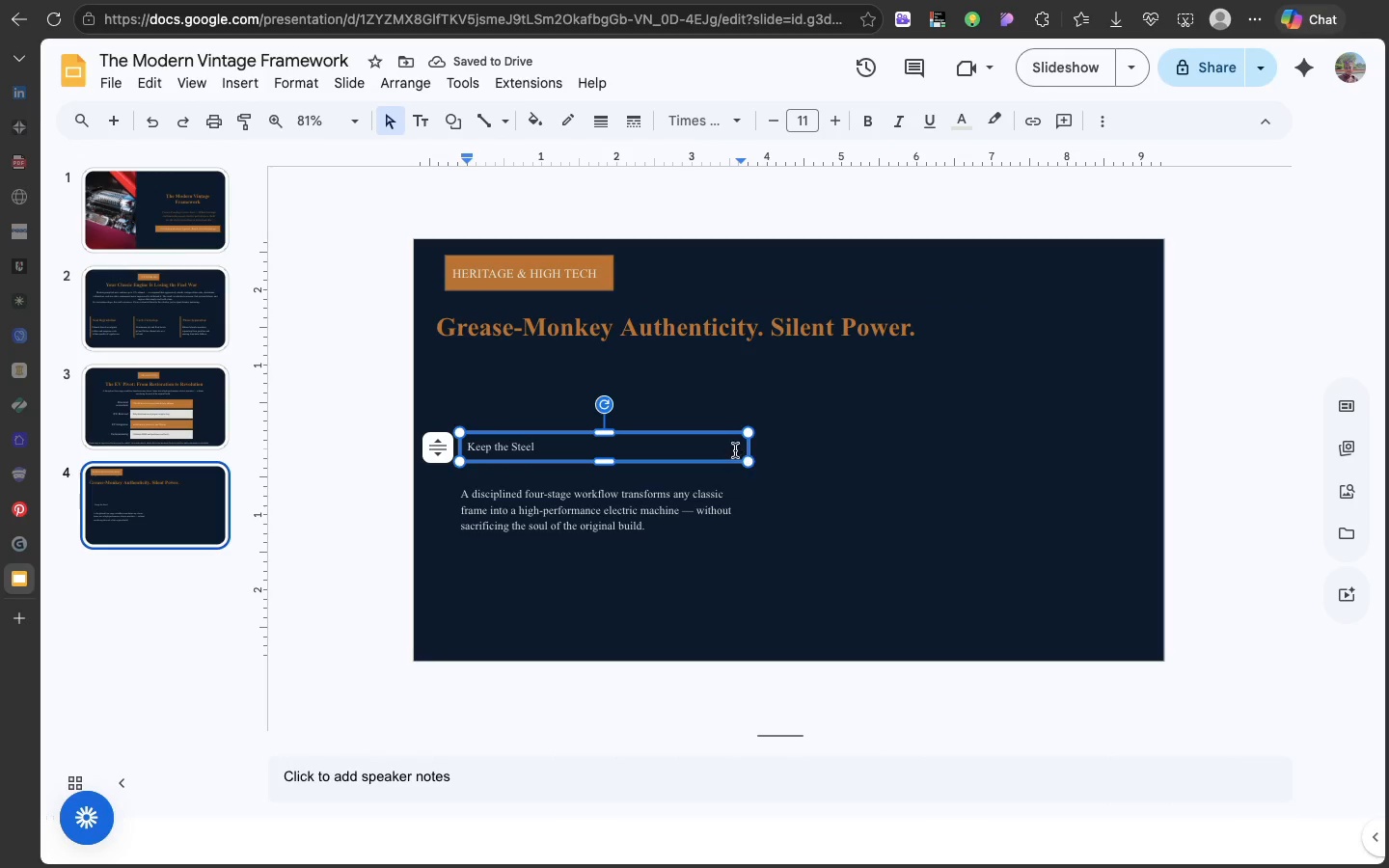 
left_click([726, 436])
 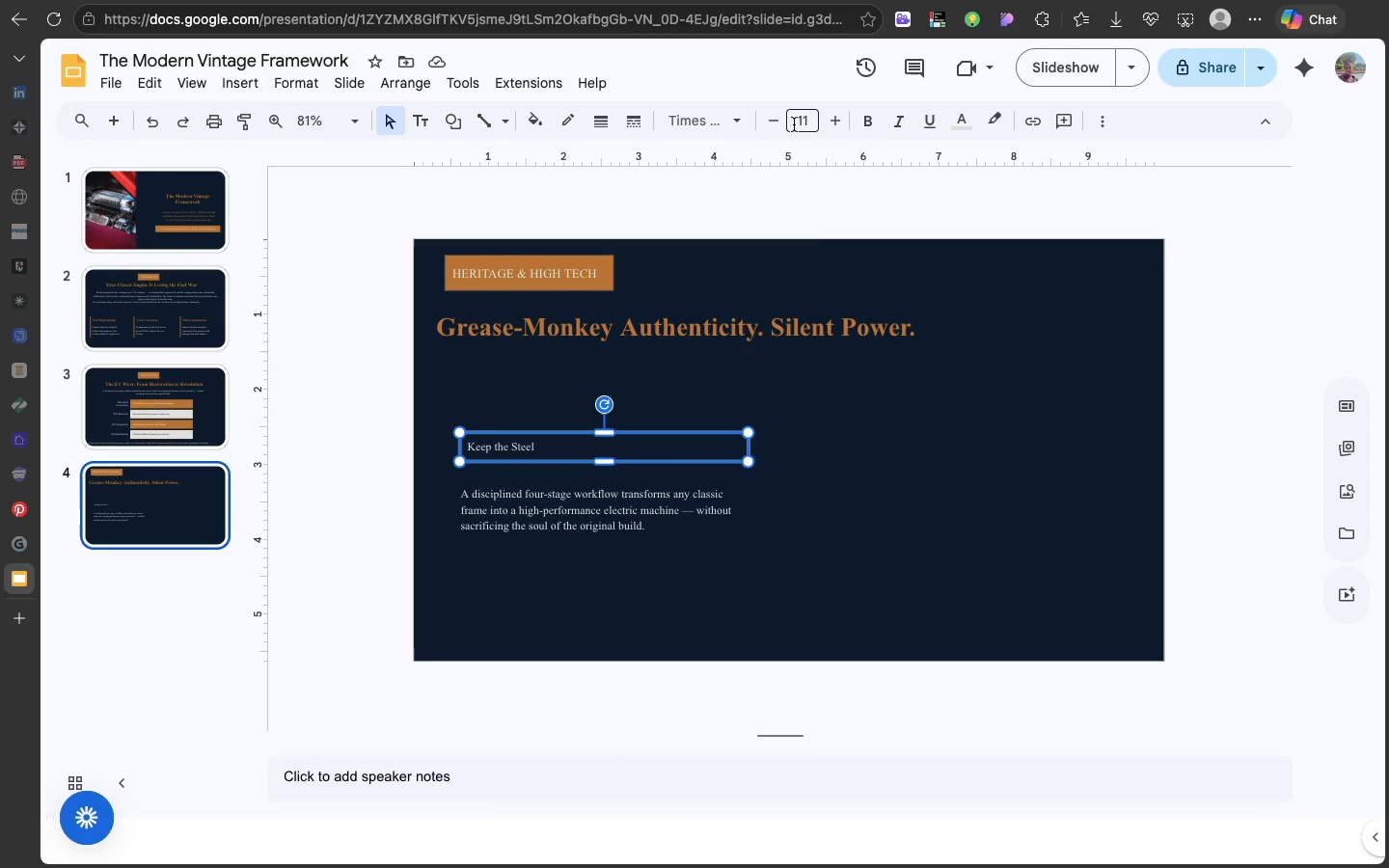 
left_click([794, 124])
 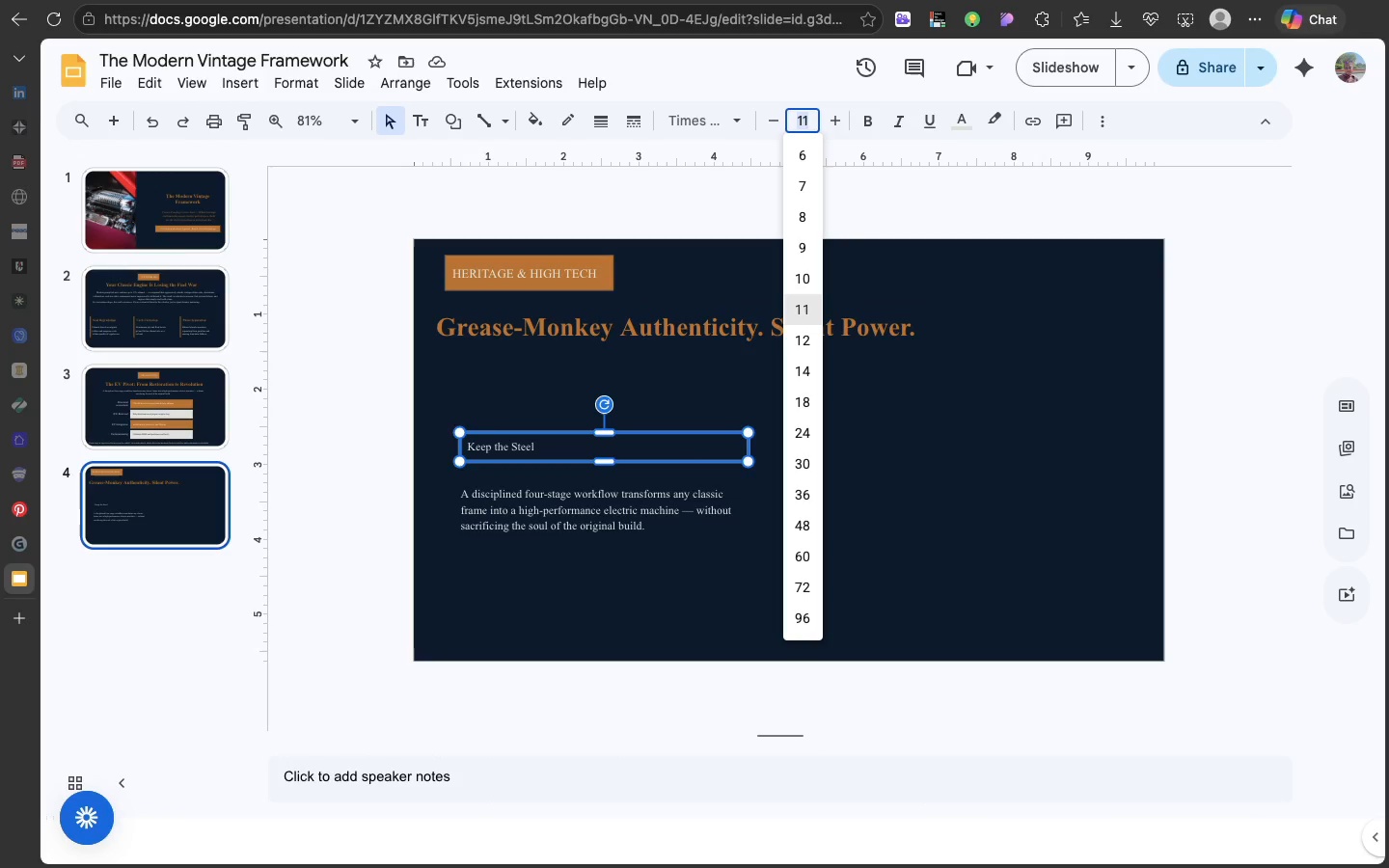 
type(14)
 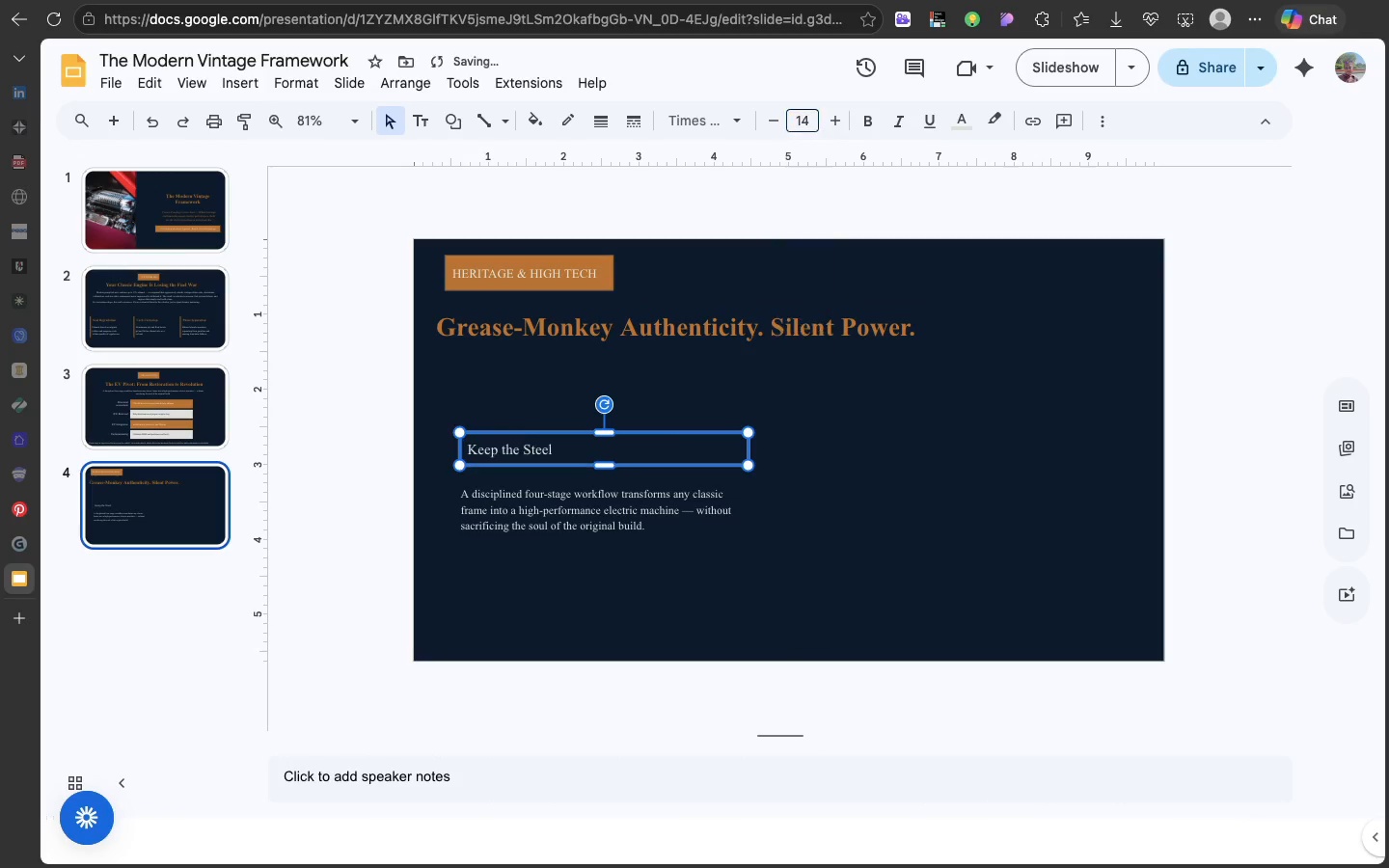 
hold_key(key=Enter, duration=0.33)
 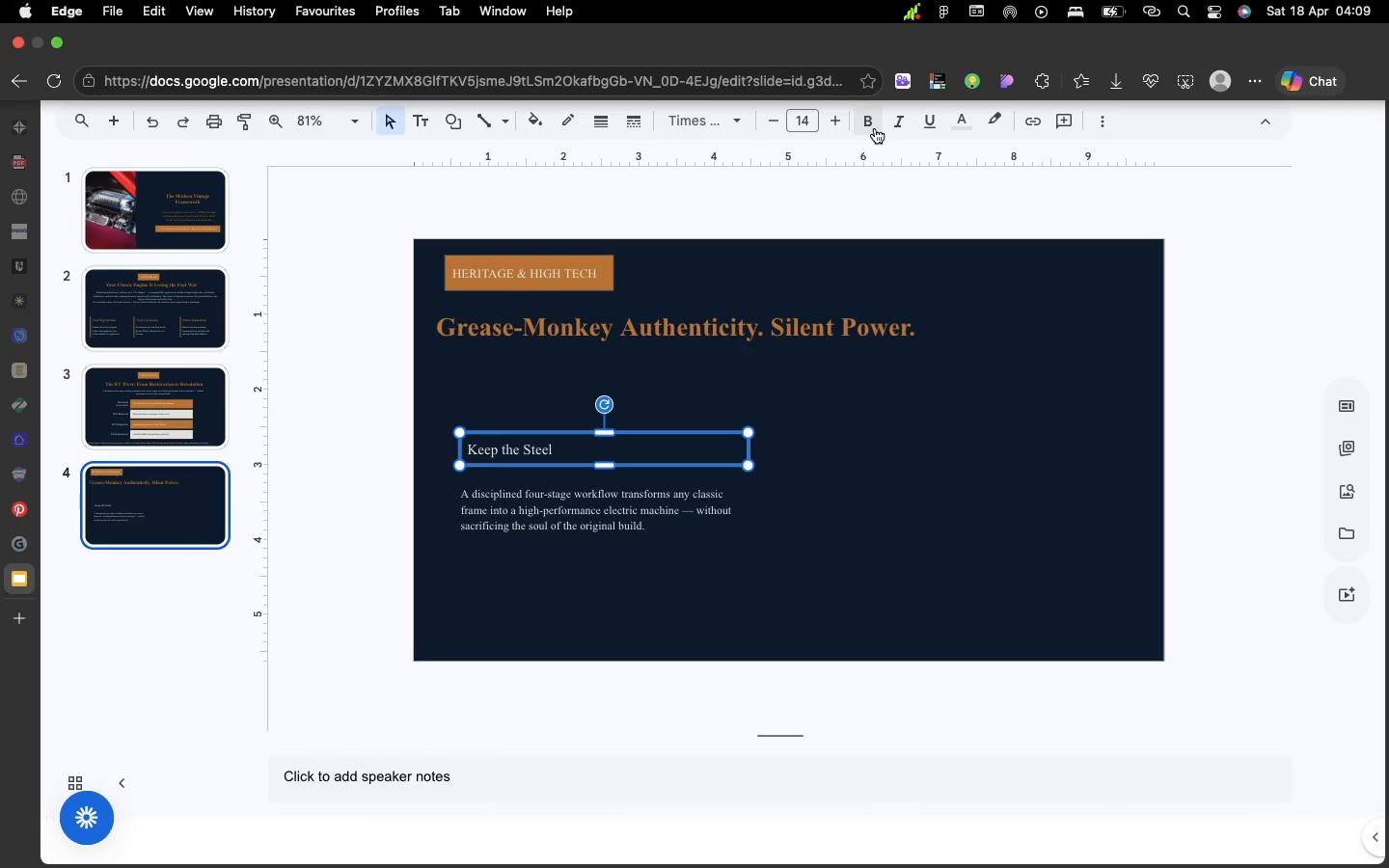 
left_click([873, 128])
 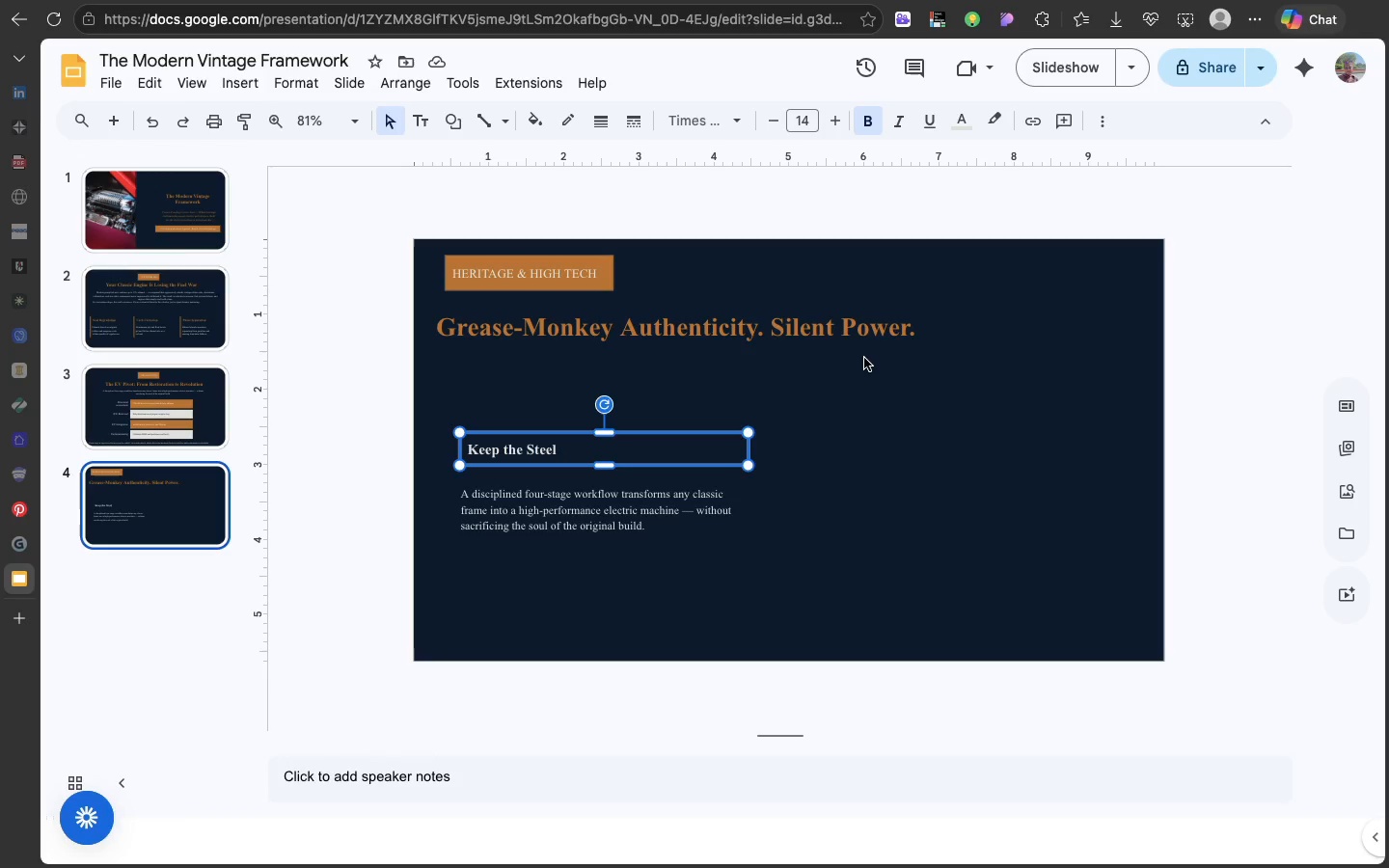 
wait(6.71)
 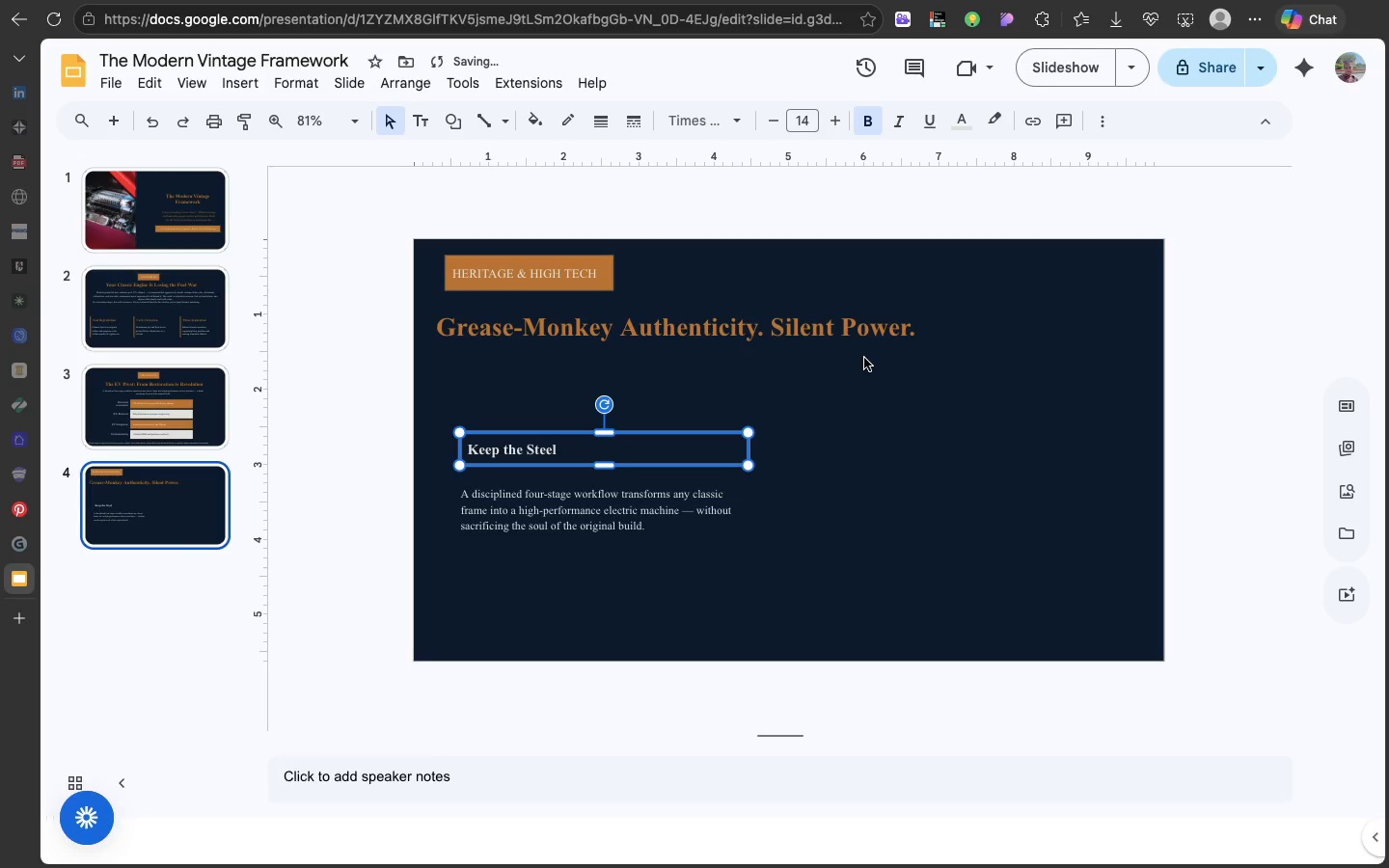 
left_click([725, 481])
 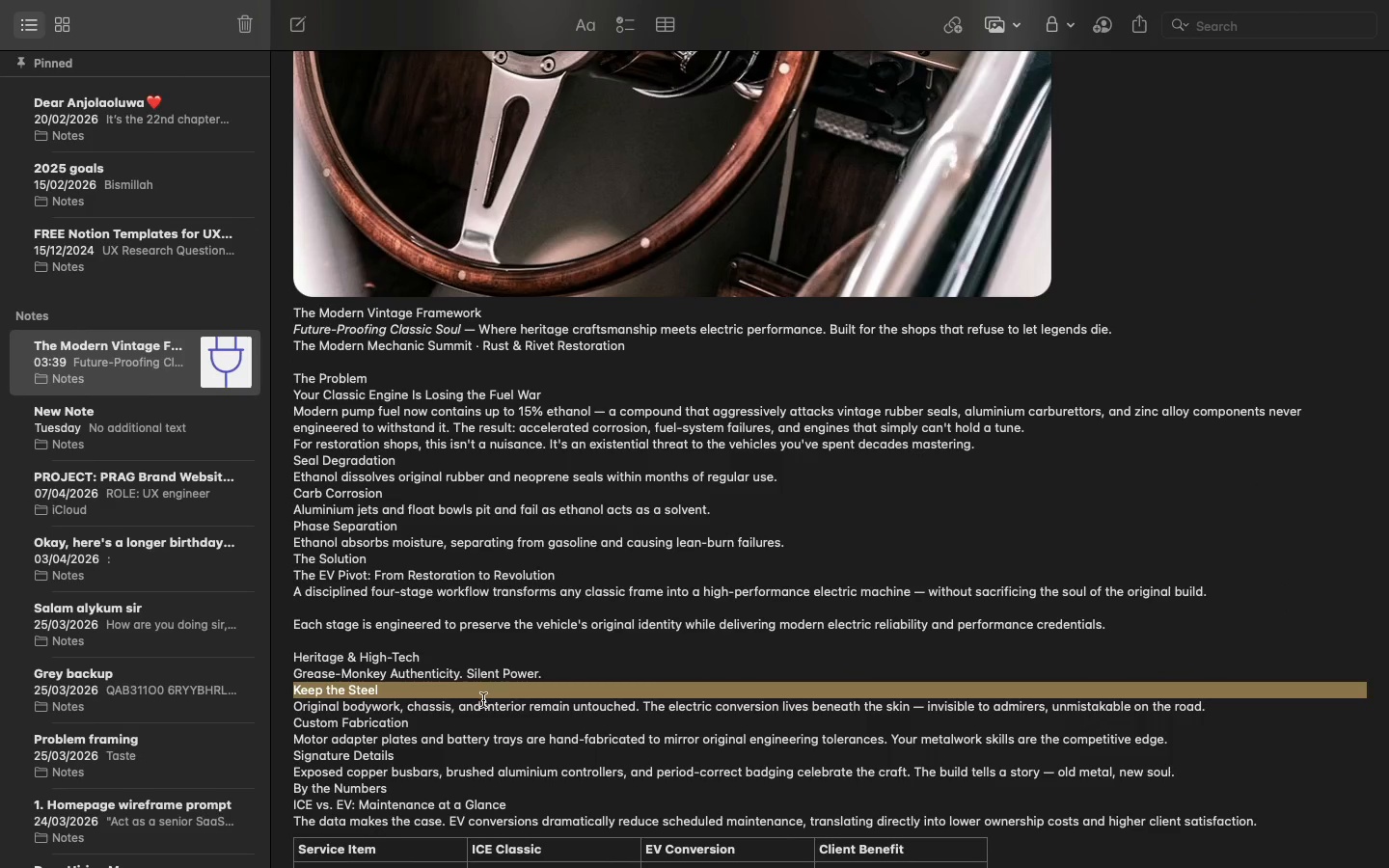 
double_click([483, 701])
 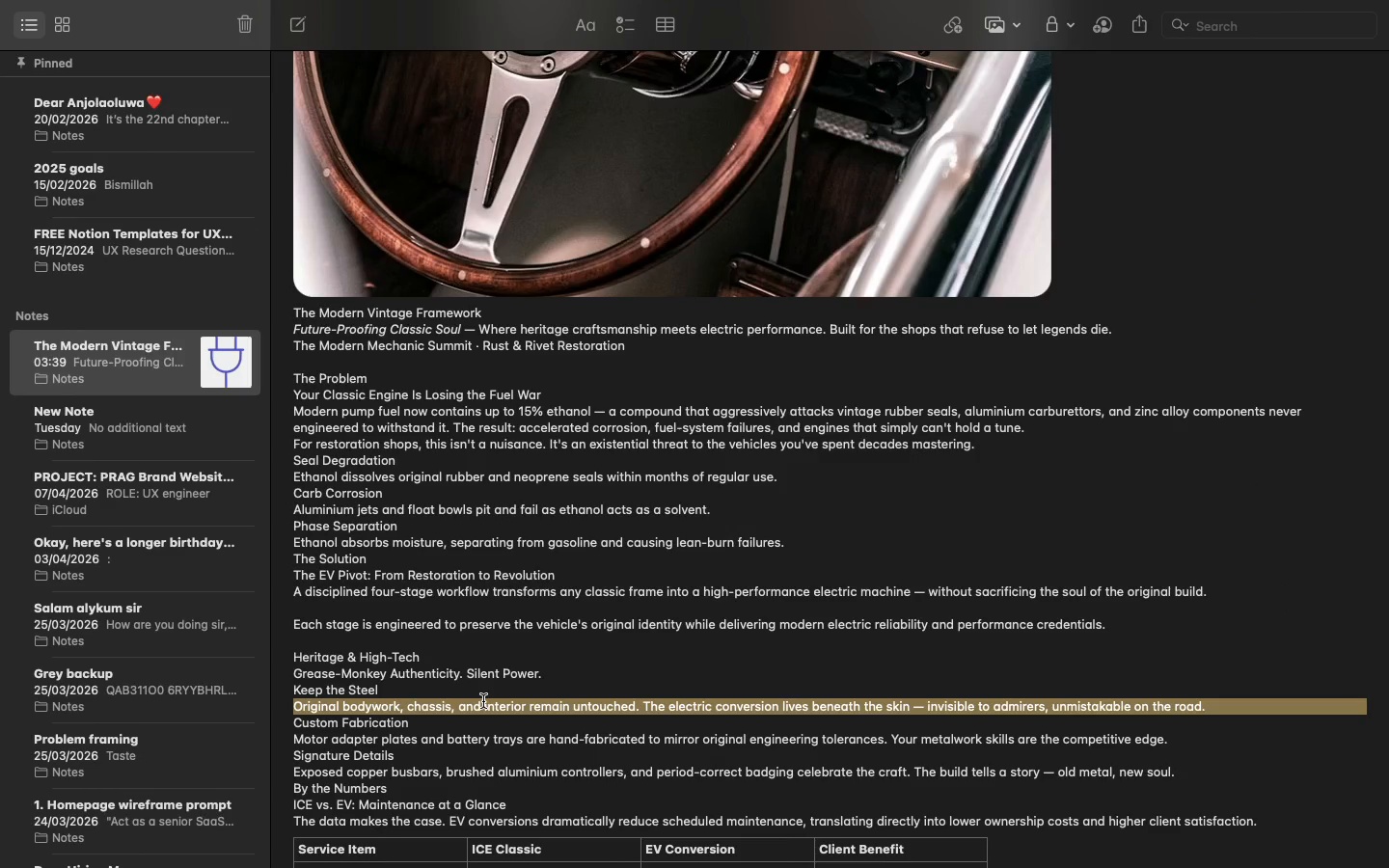 
triple_click([483, 701])
 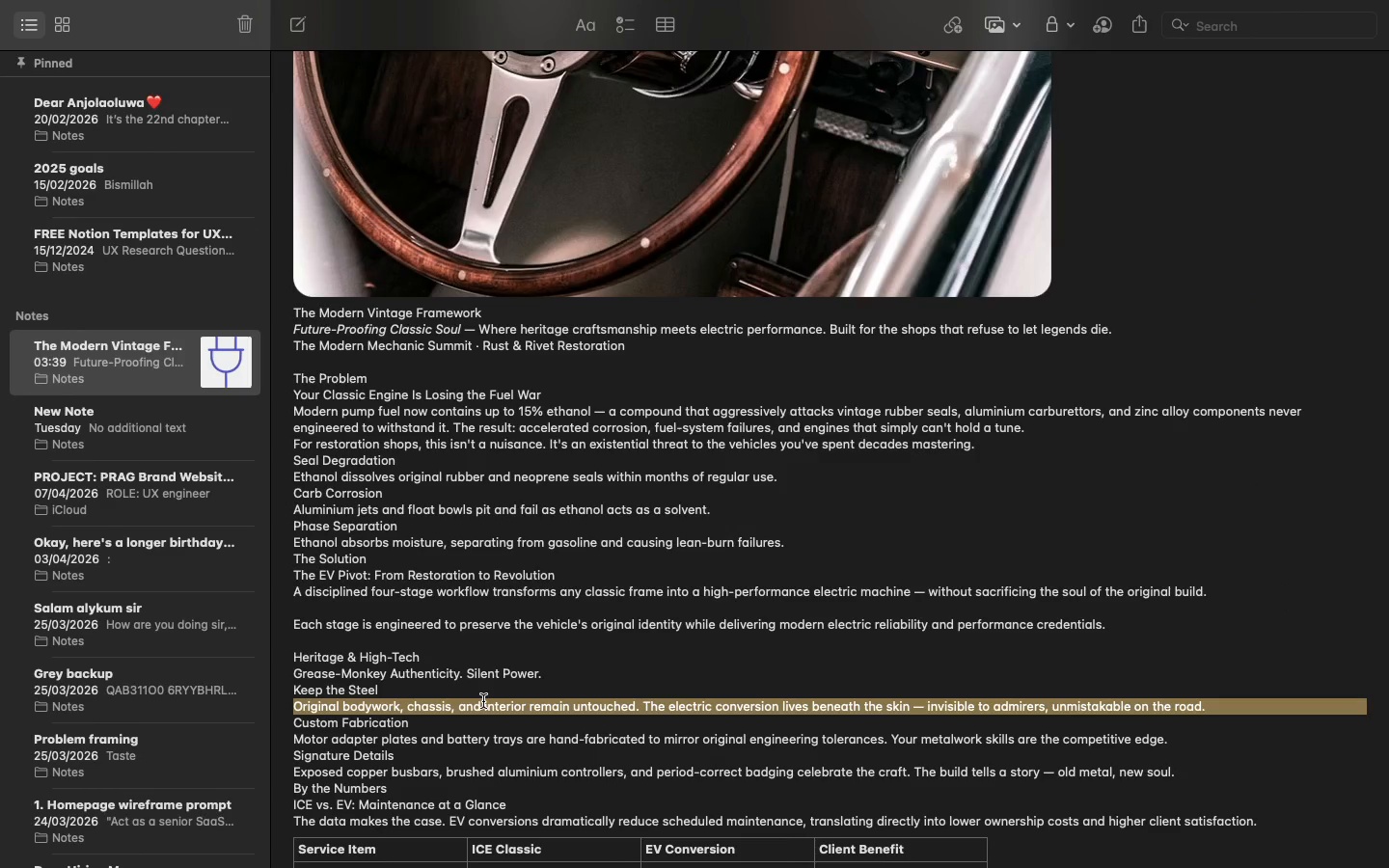 
key(Meta+CommandLeft)
 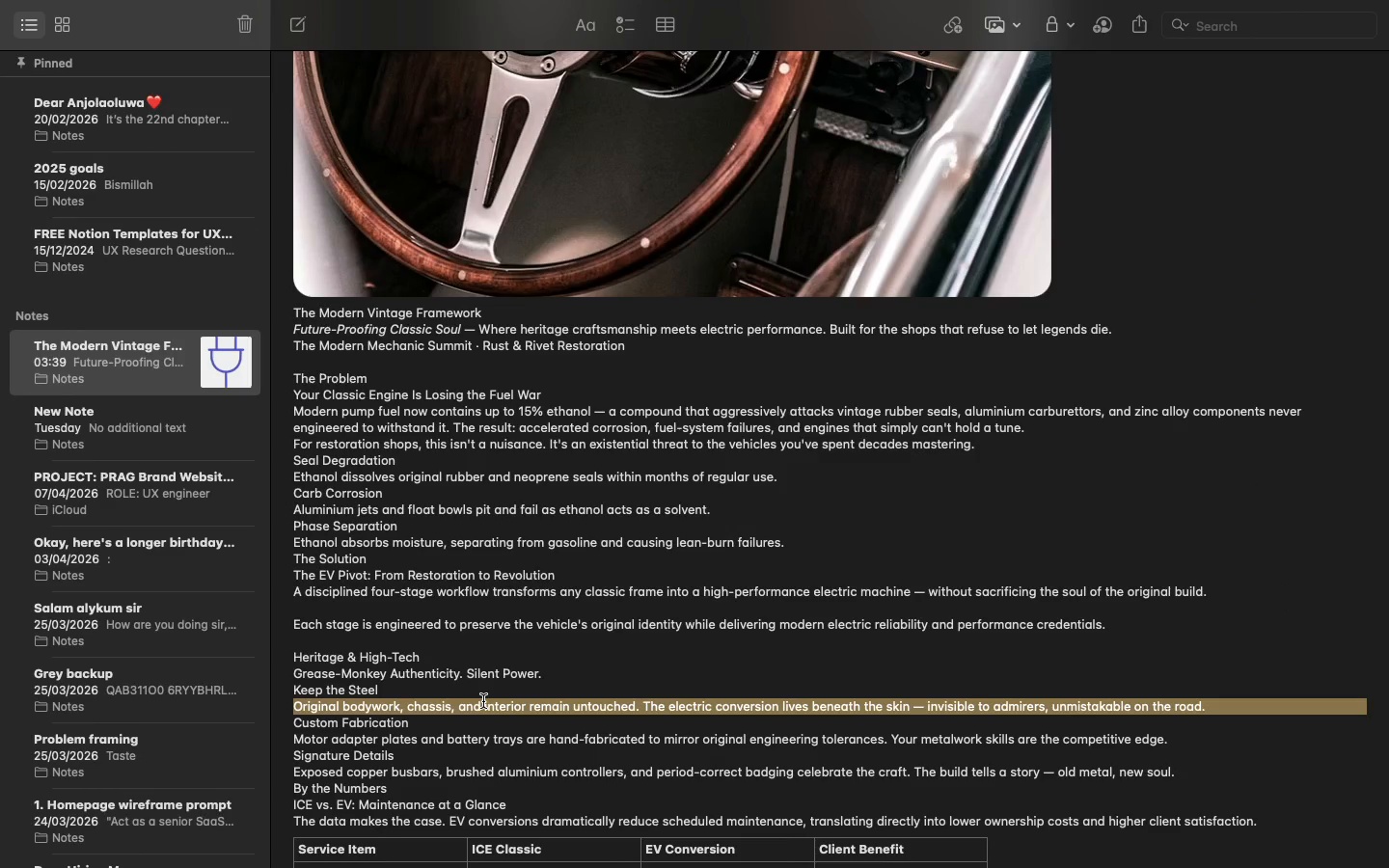 
key(Meta+C)
 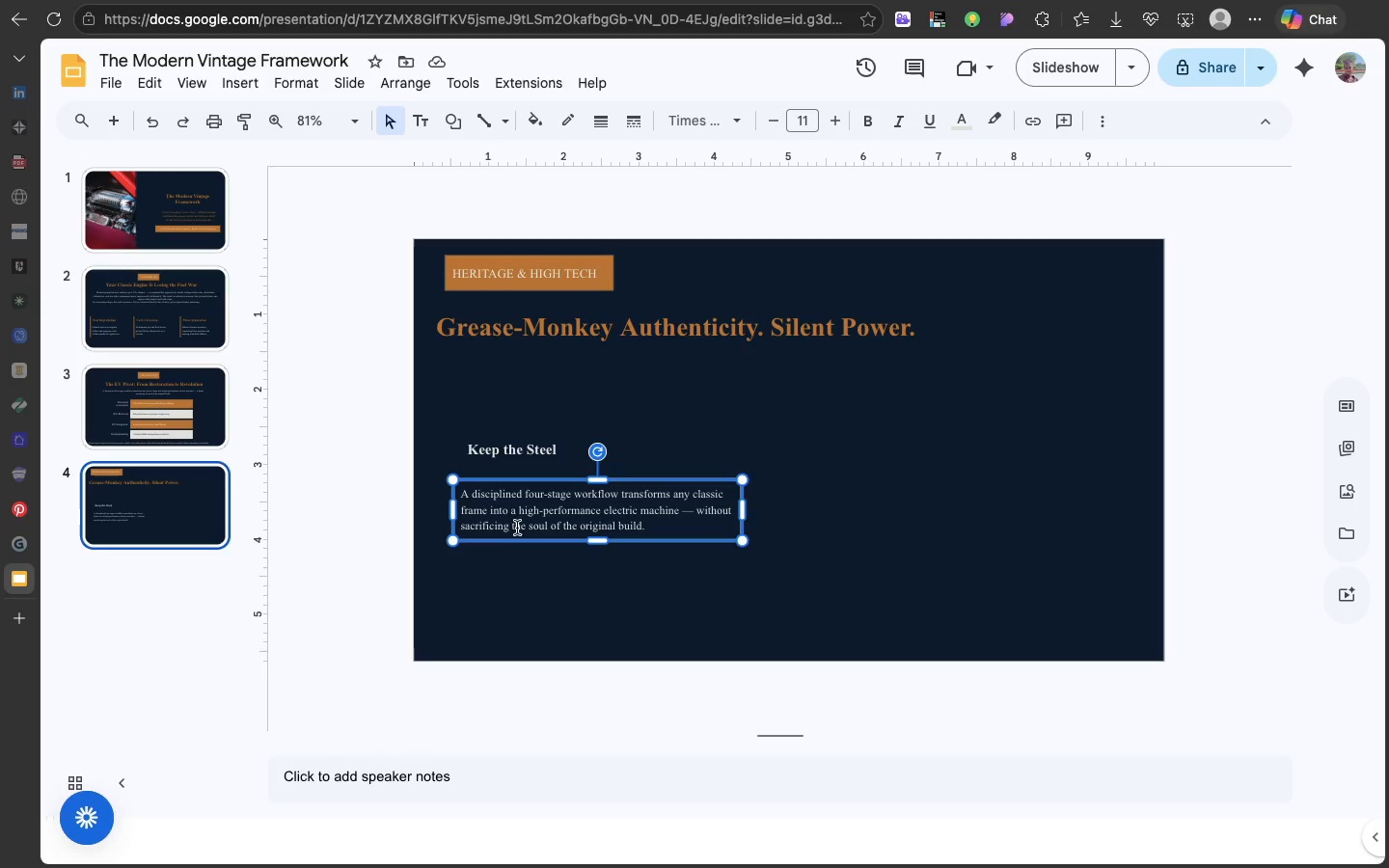 
double_click([517, 526])
 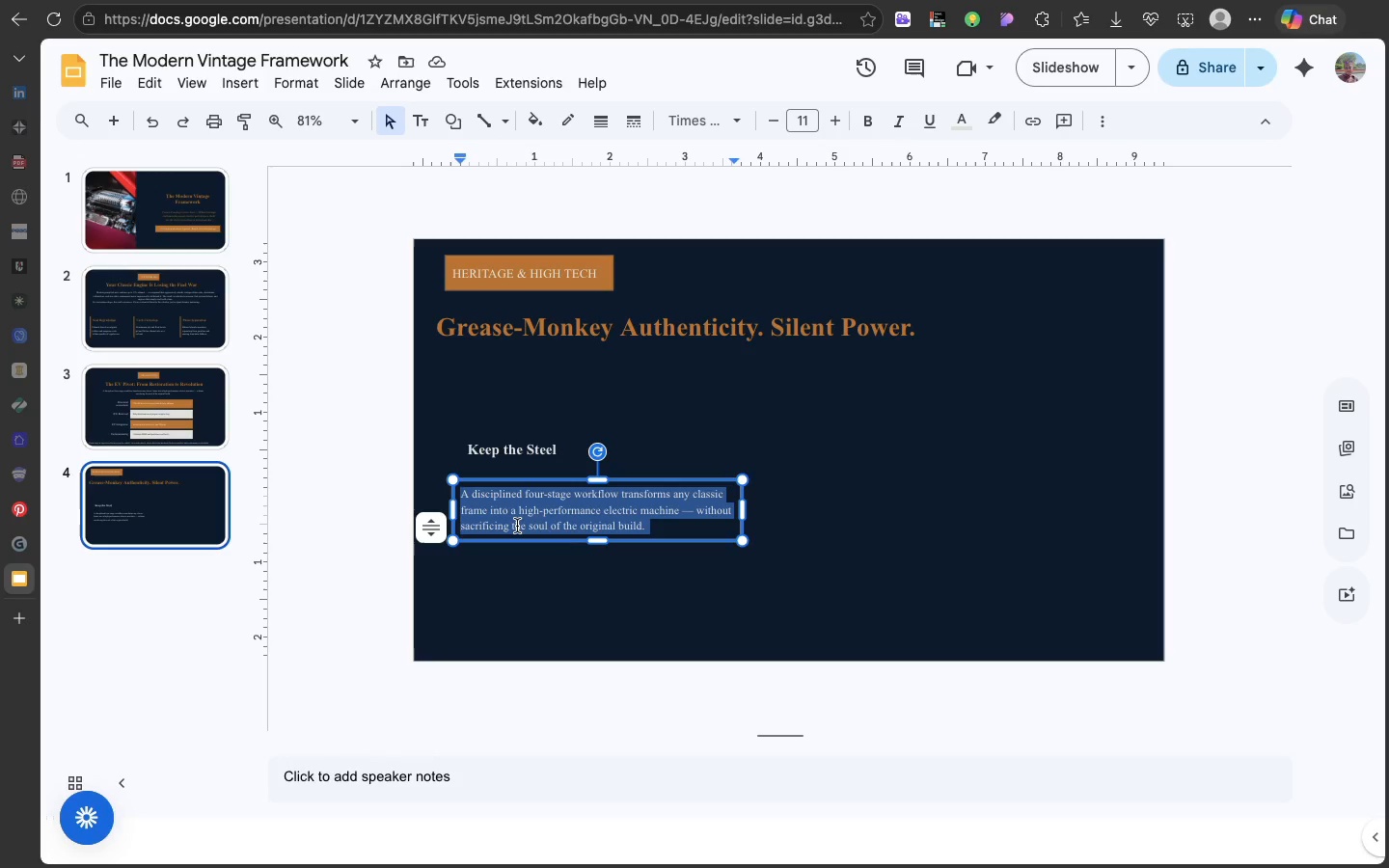 
triple_click([517, 526])
 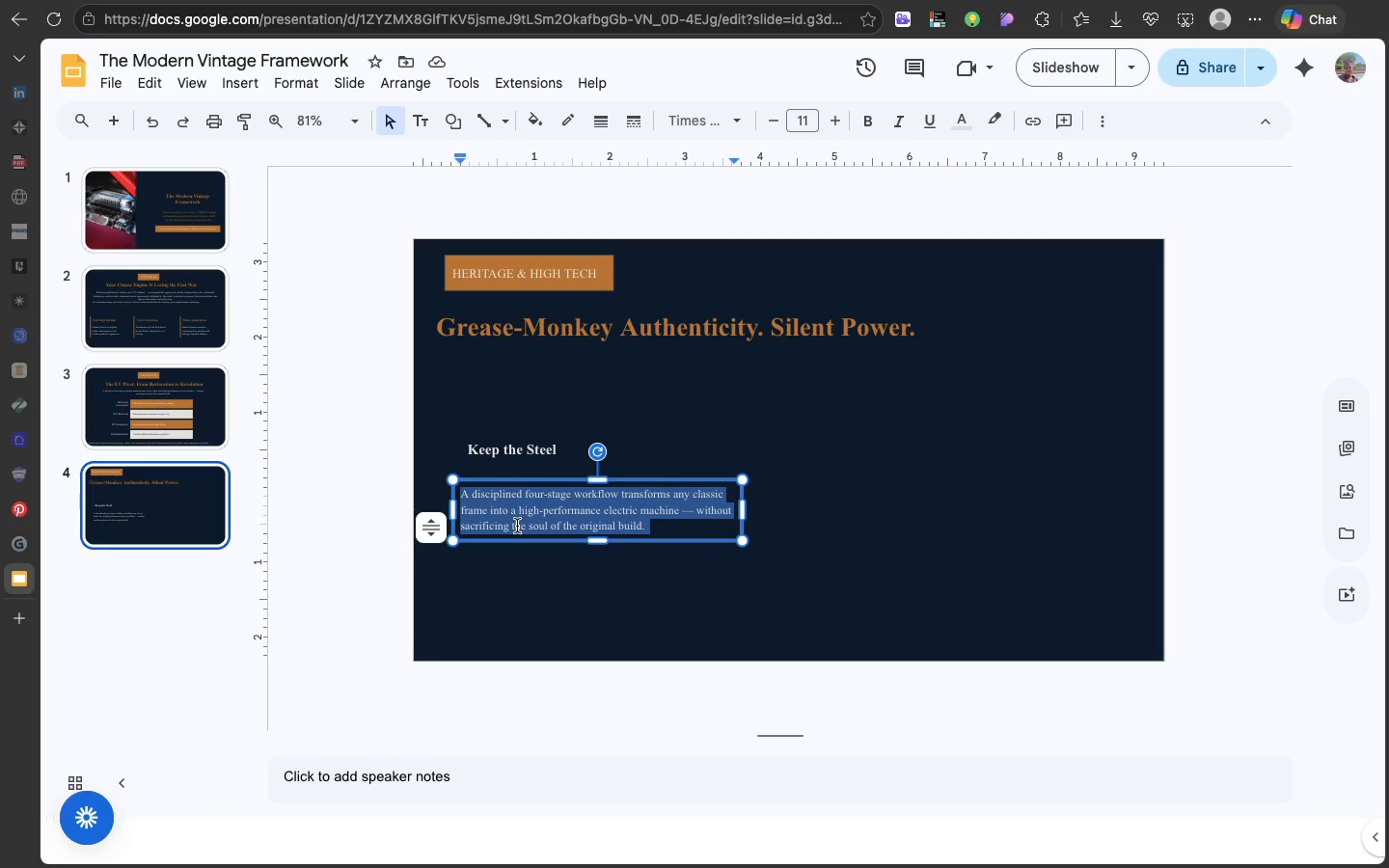 
key(Meta+V)
 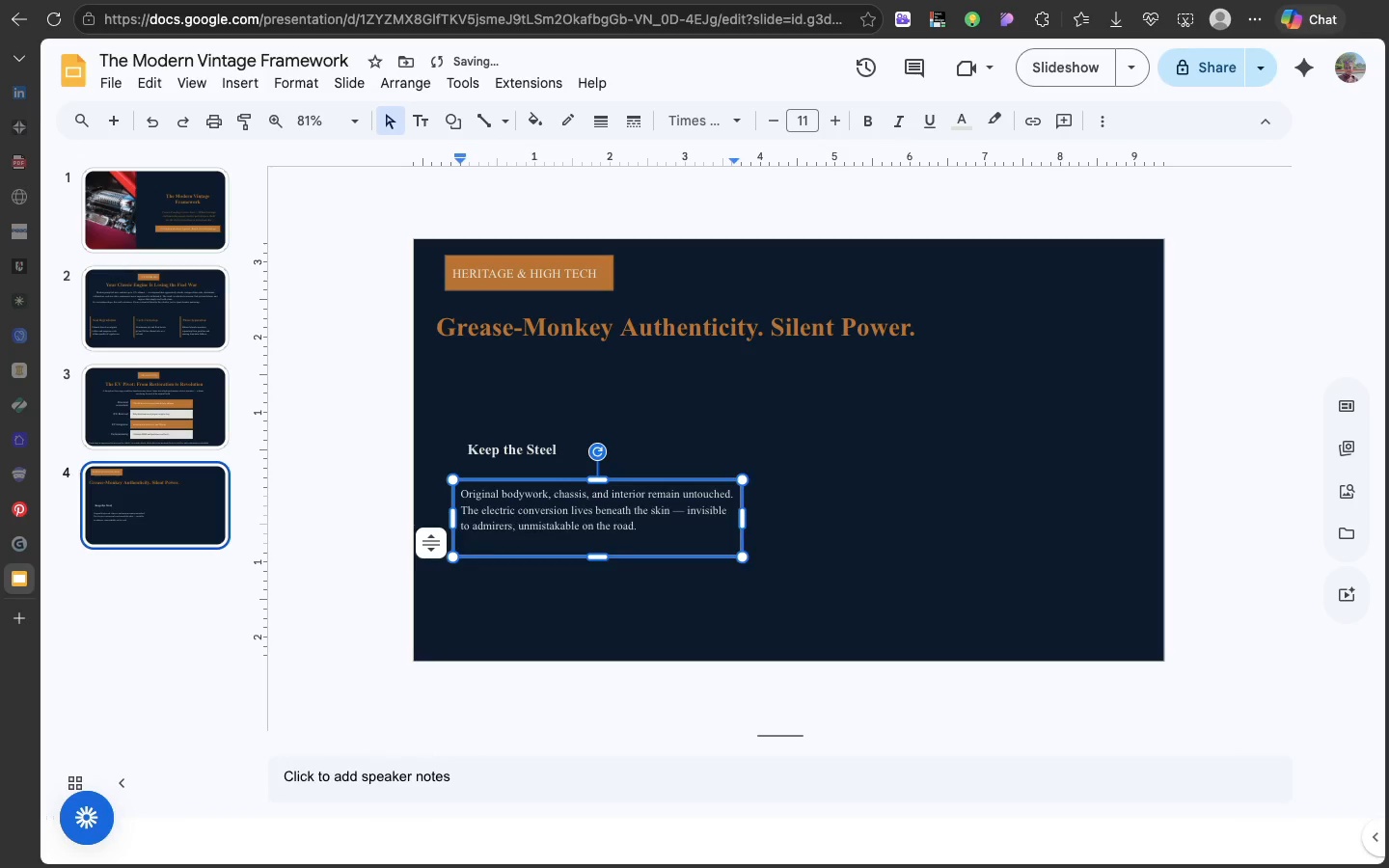 
key(Backspace)
 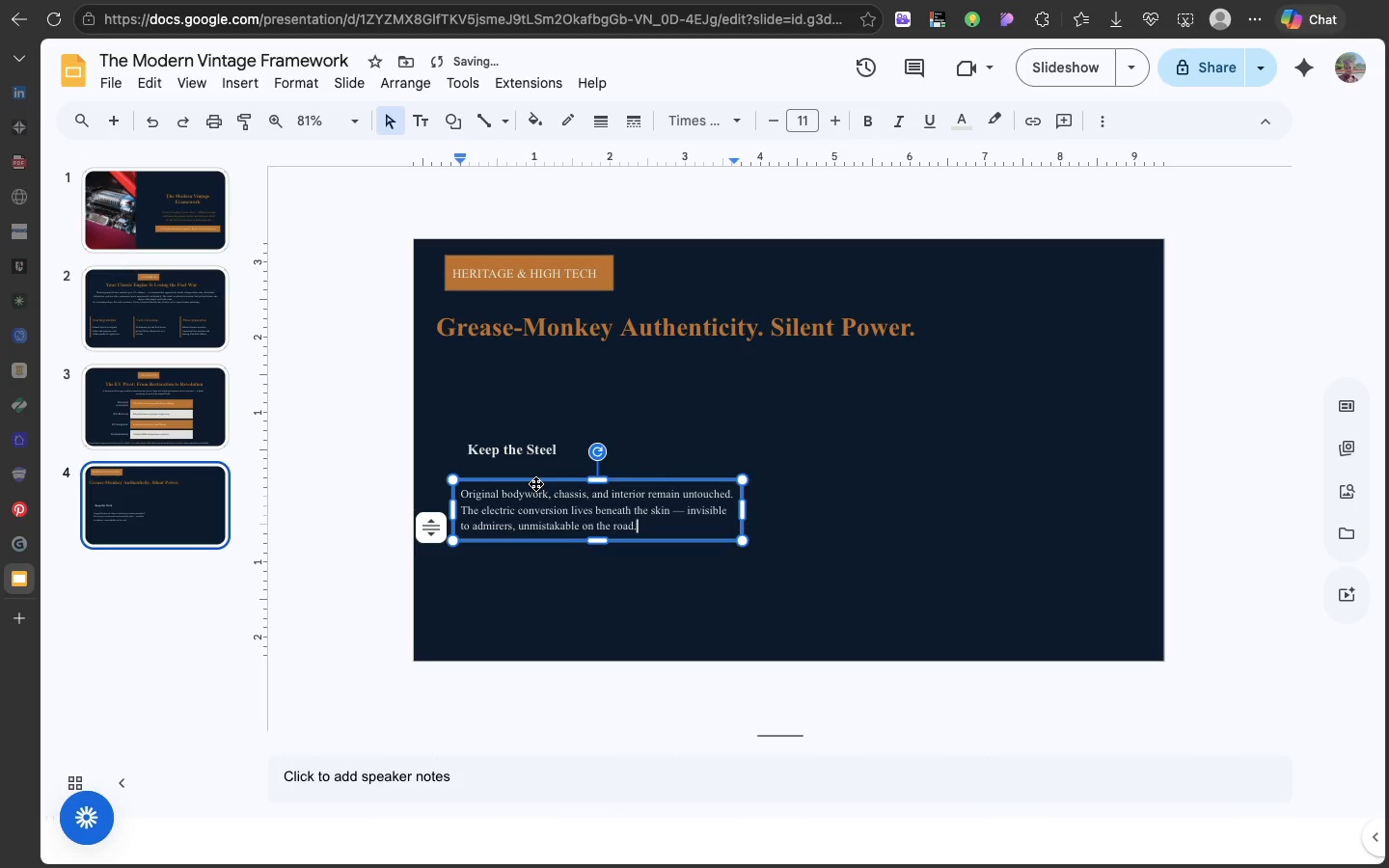 
left_click_drag(start_coordinate=[536, 482], to_coordinate=[545, 478])
 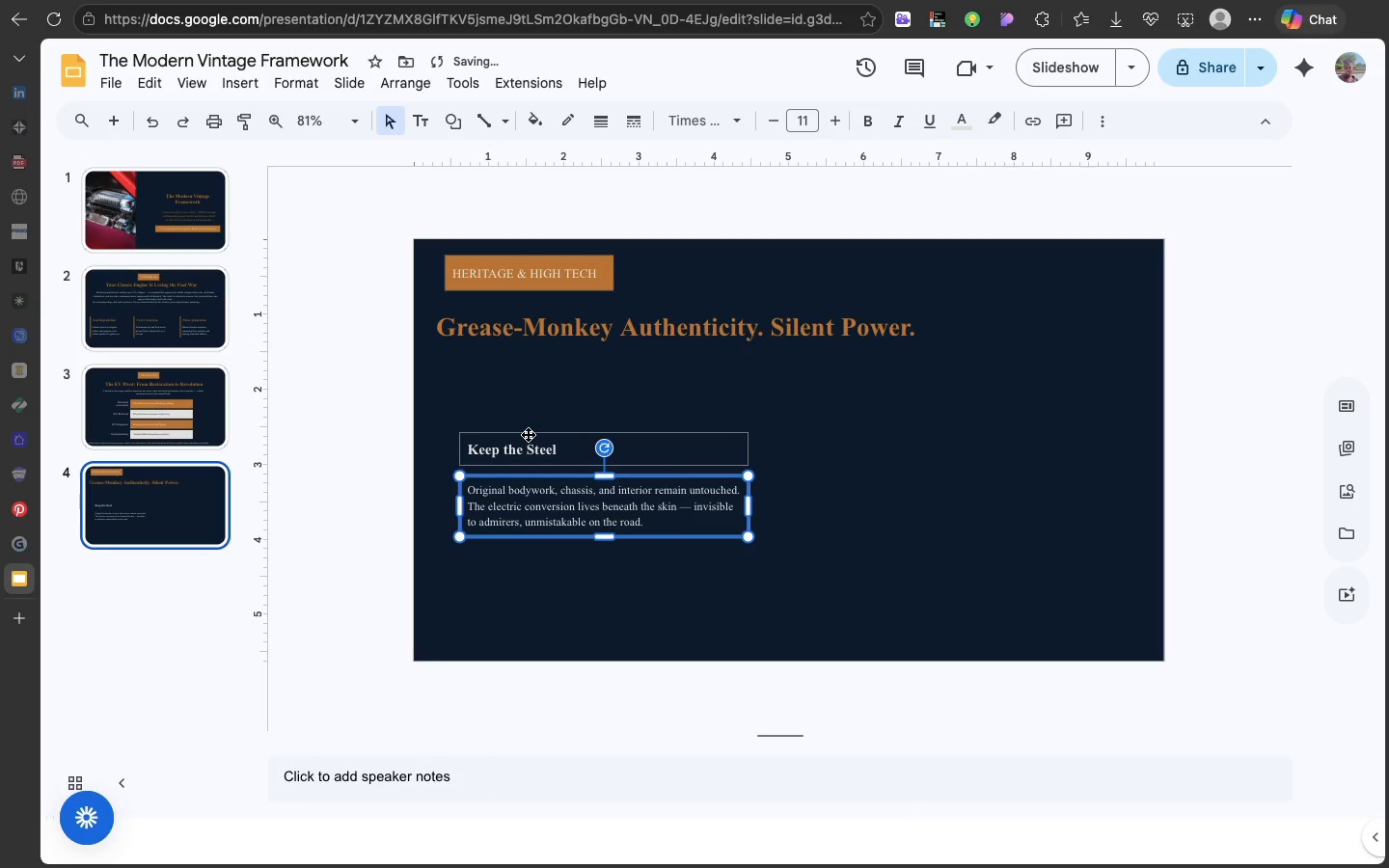 
left_click_drag(start_coordinate=[528, 433], to_coordinate=[531, 443])
 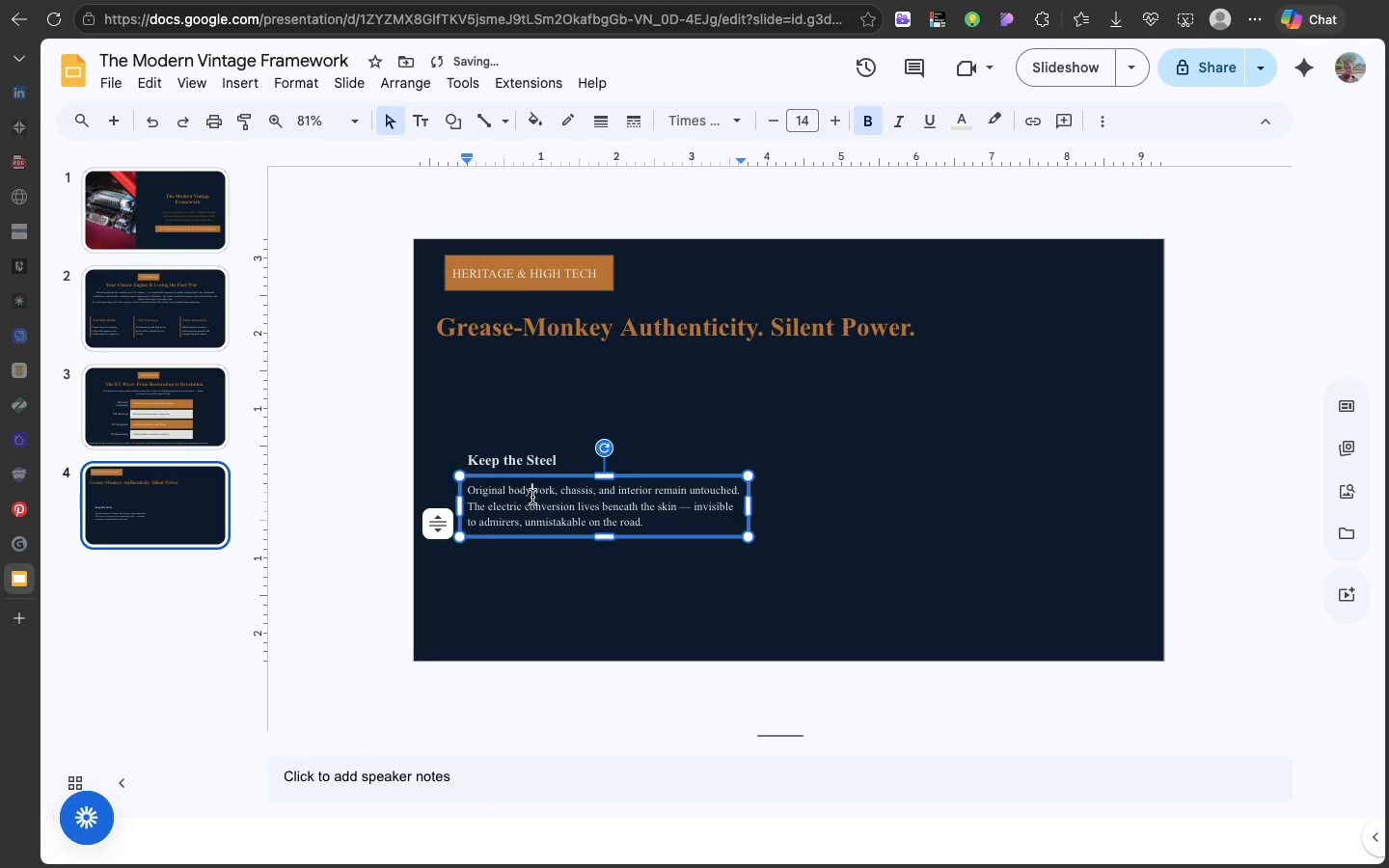 
left_click([532, 497])
 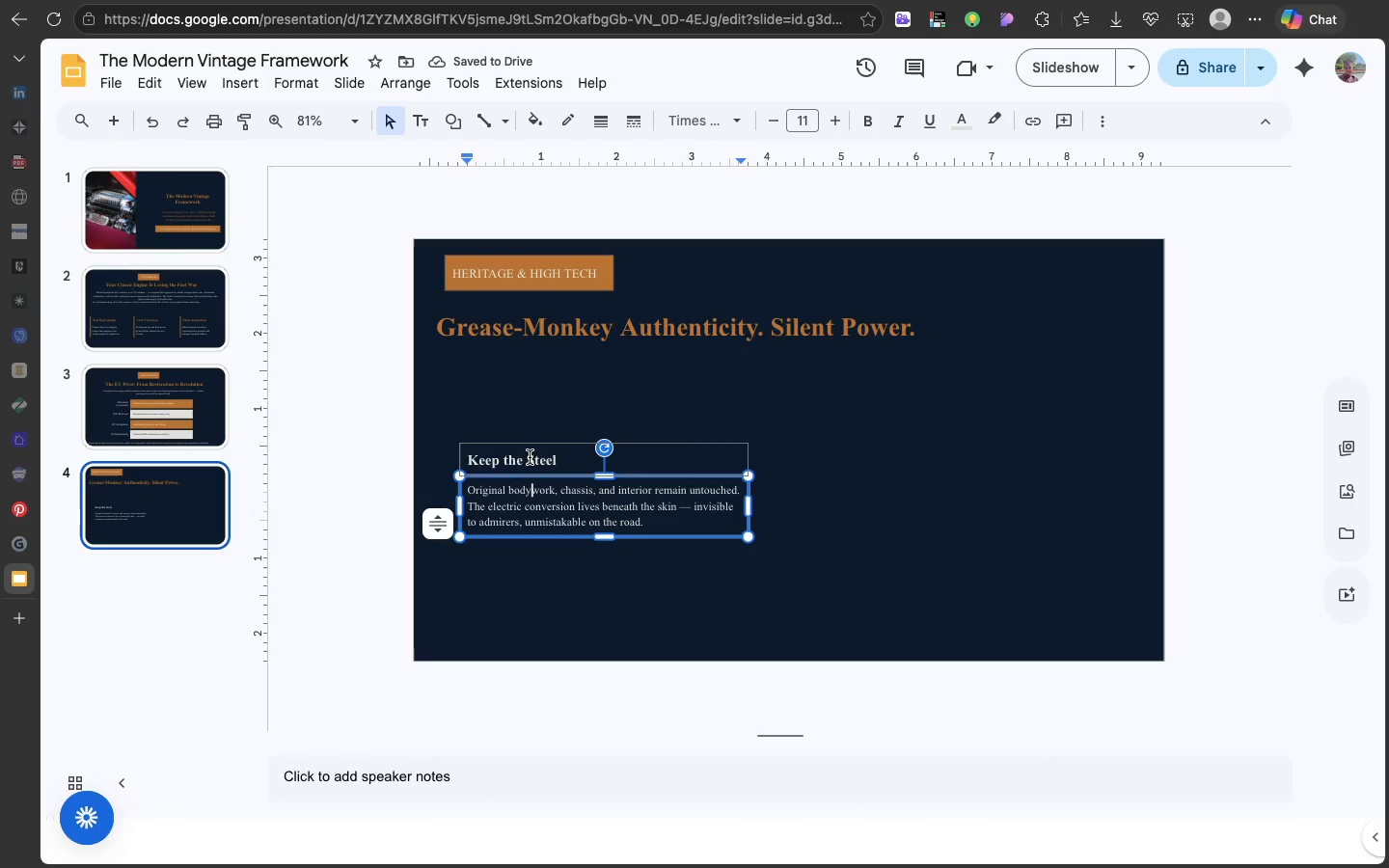 
hold_key(key=ShiftLeft, duration=0.55)
left_click([530, 457])
 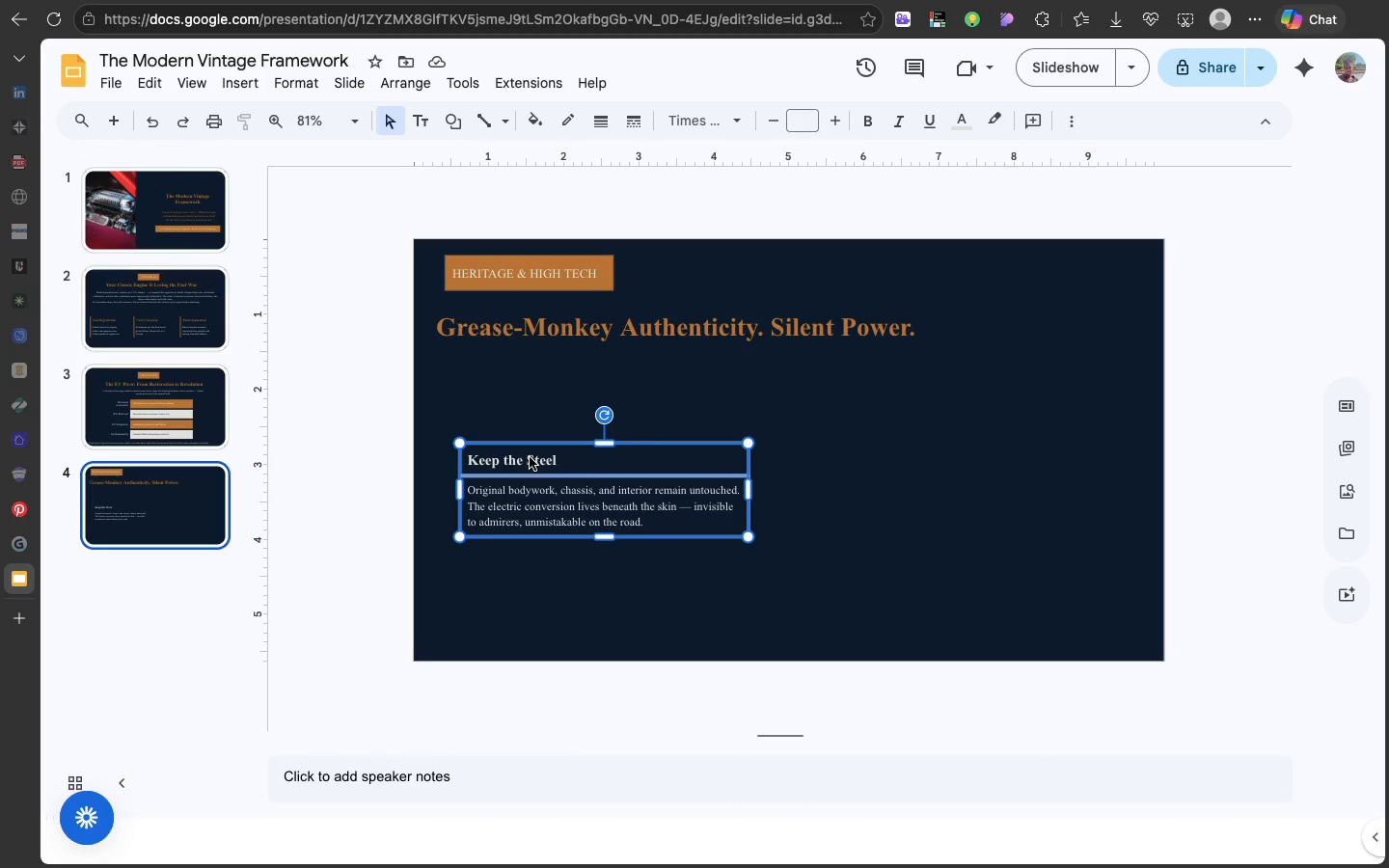 
right_click([530, 457])
 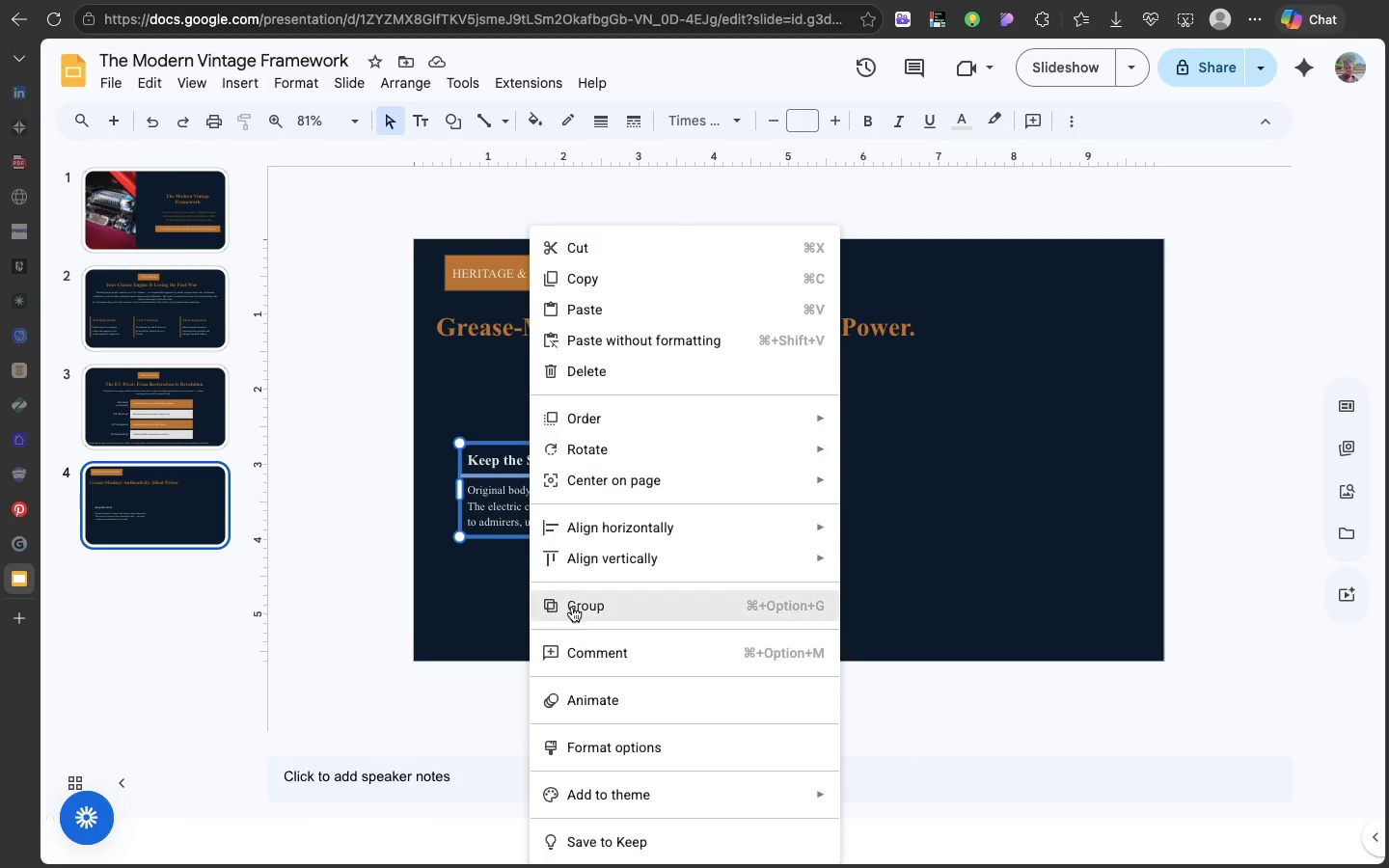 
left_click([572, 607])
 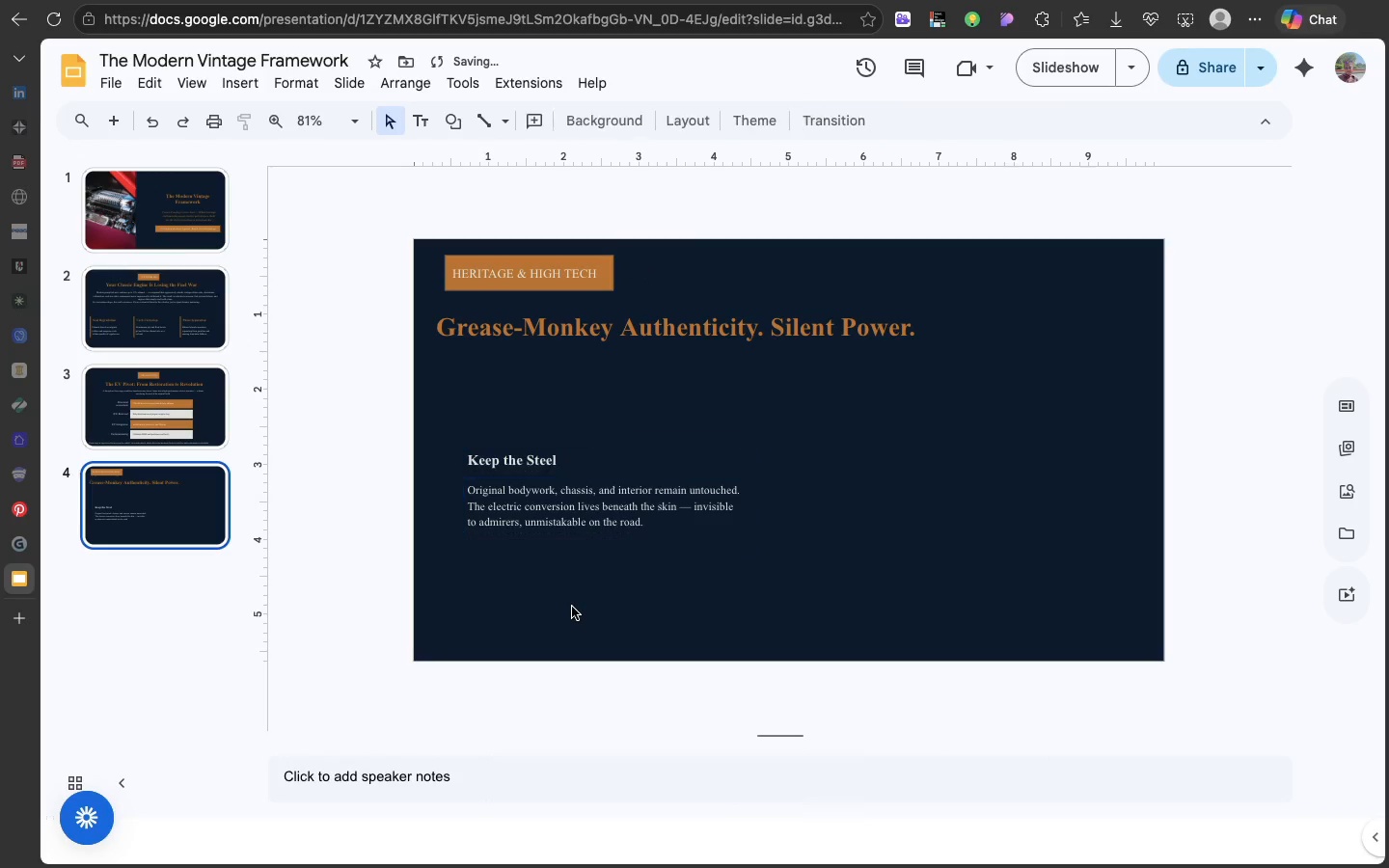 
left_click([572, 607])
 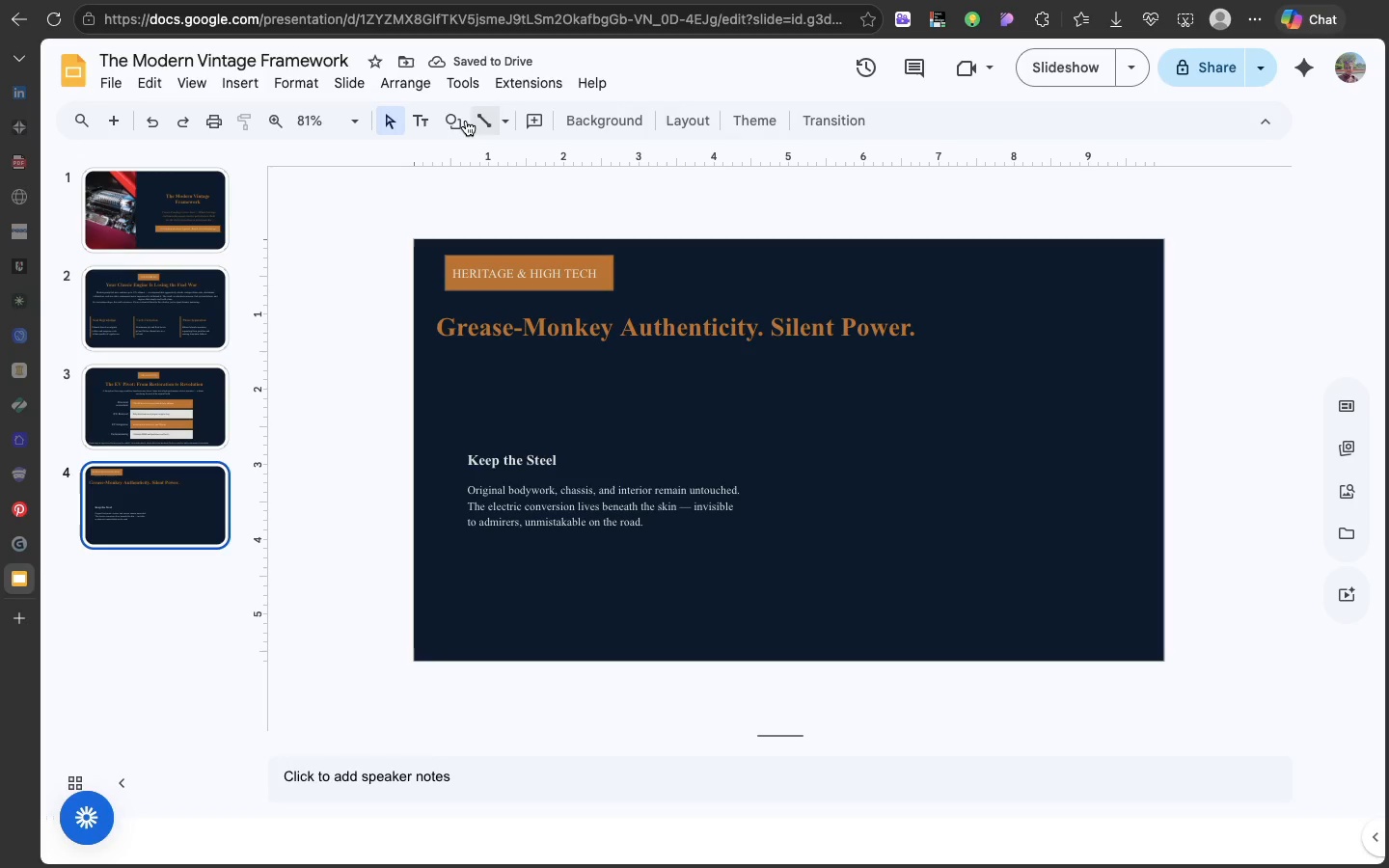 
left_click([460, 122])
 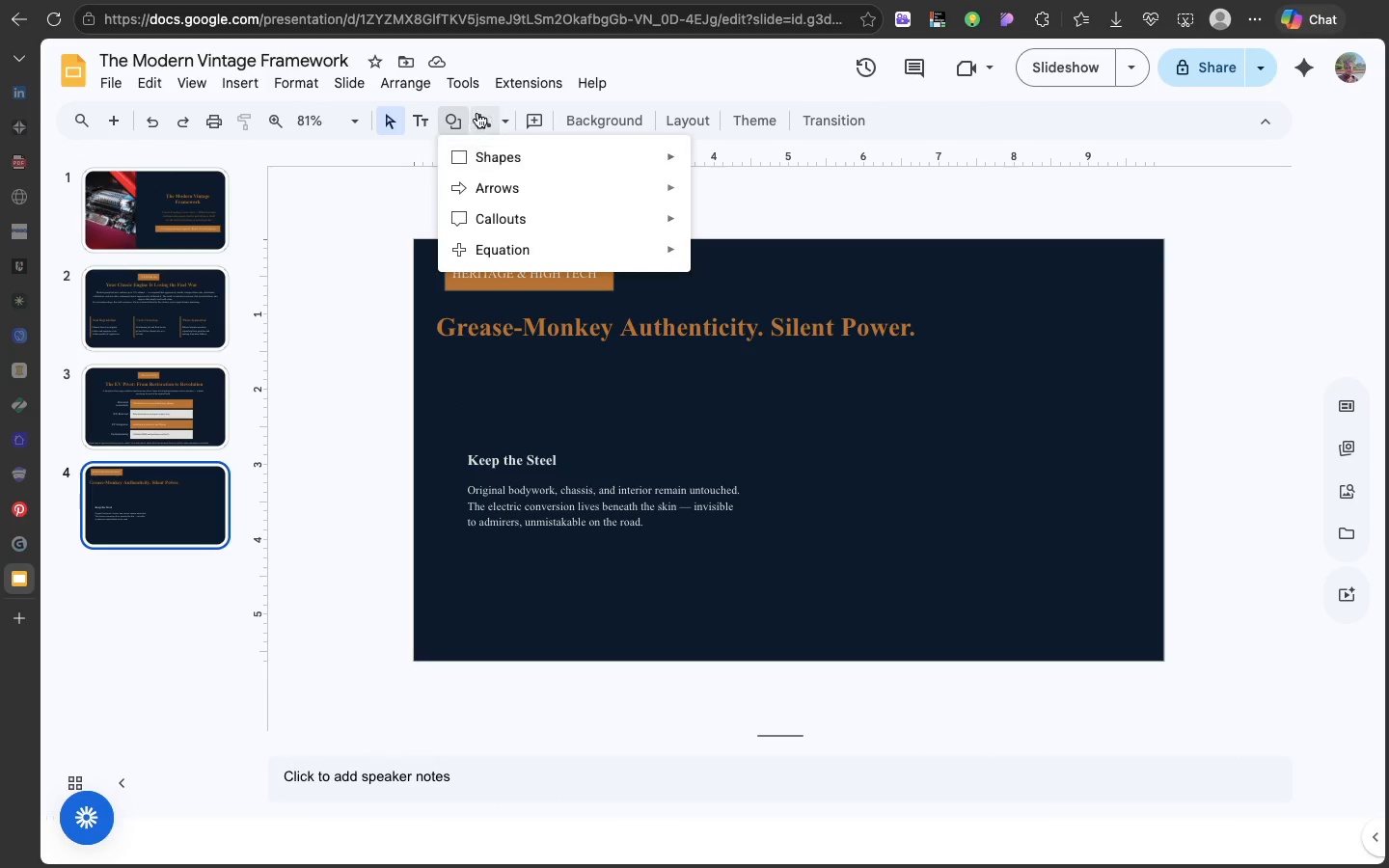 
left_click([478, 149])
 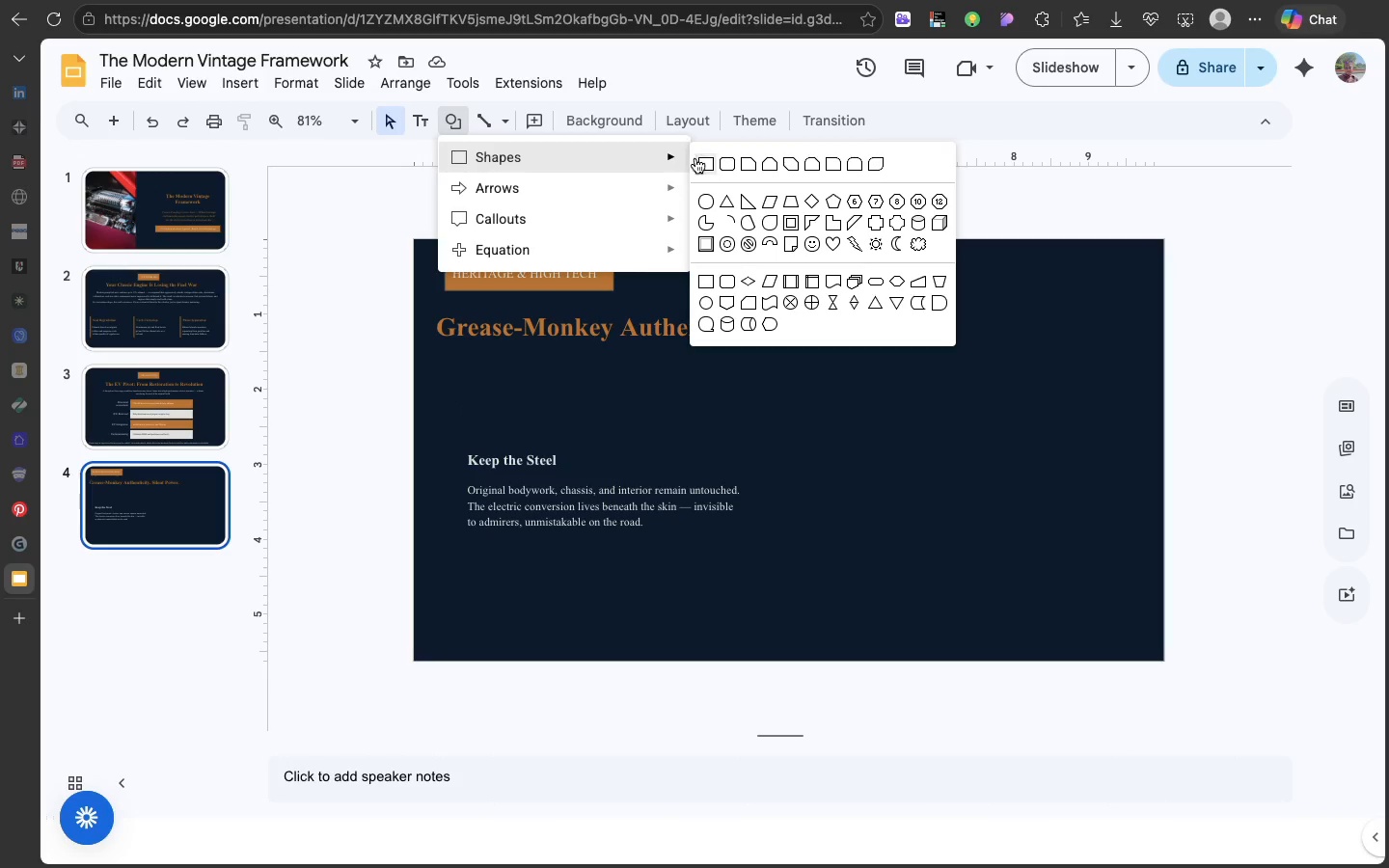 
left_click([703, 160])
 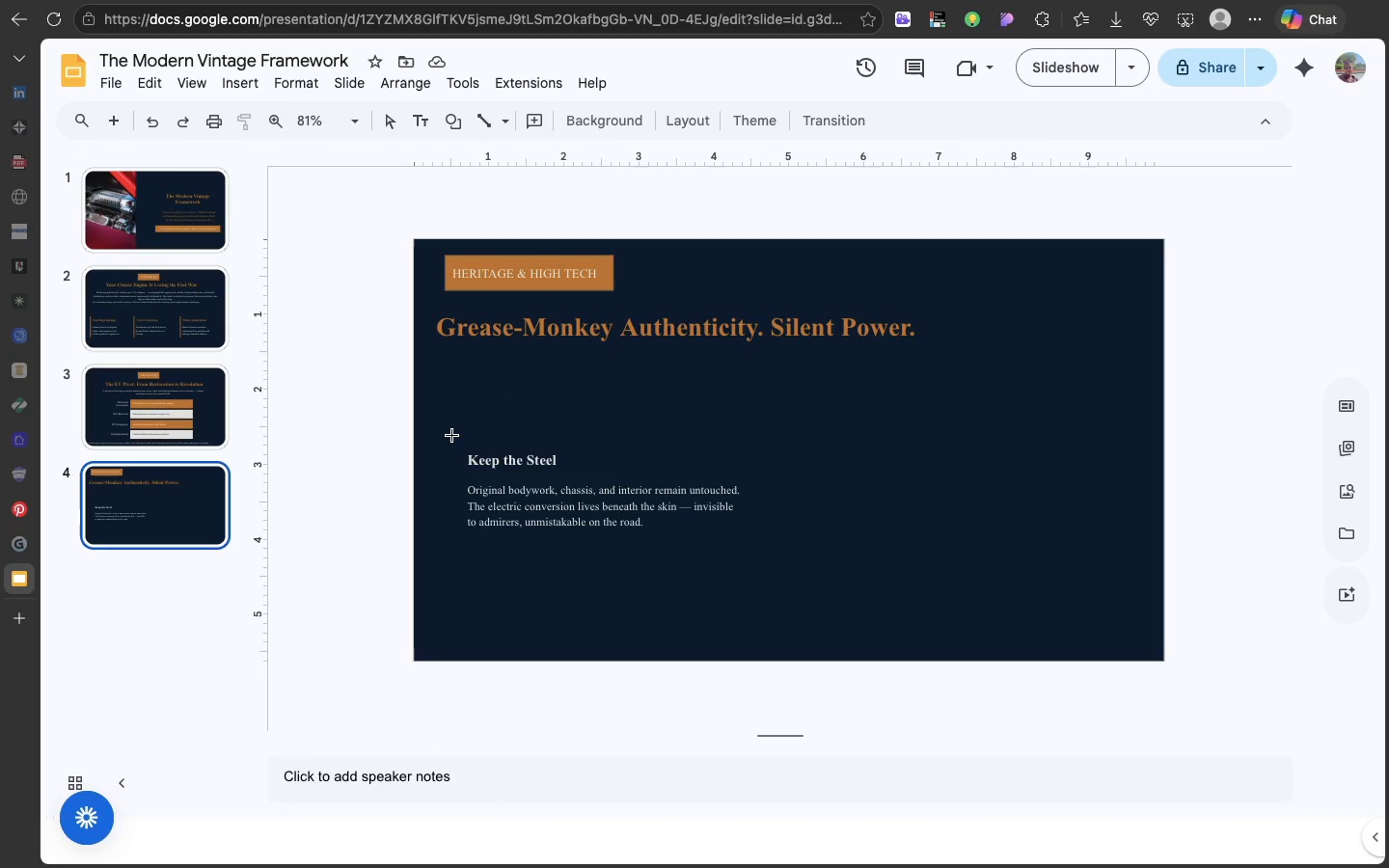 
left_click_drag(start_coordinate=[451, 435], to_coordinate=[762, 537])
 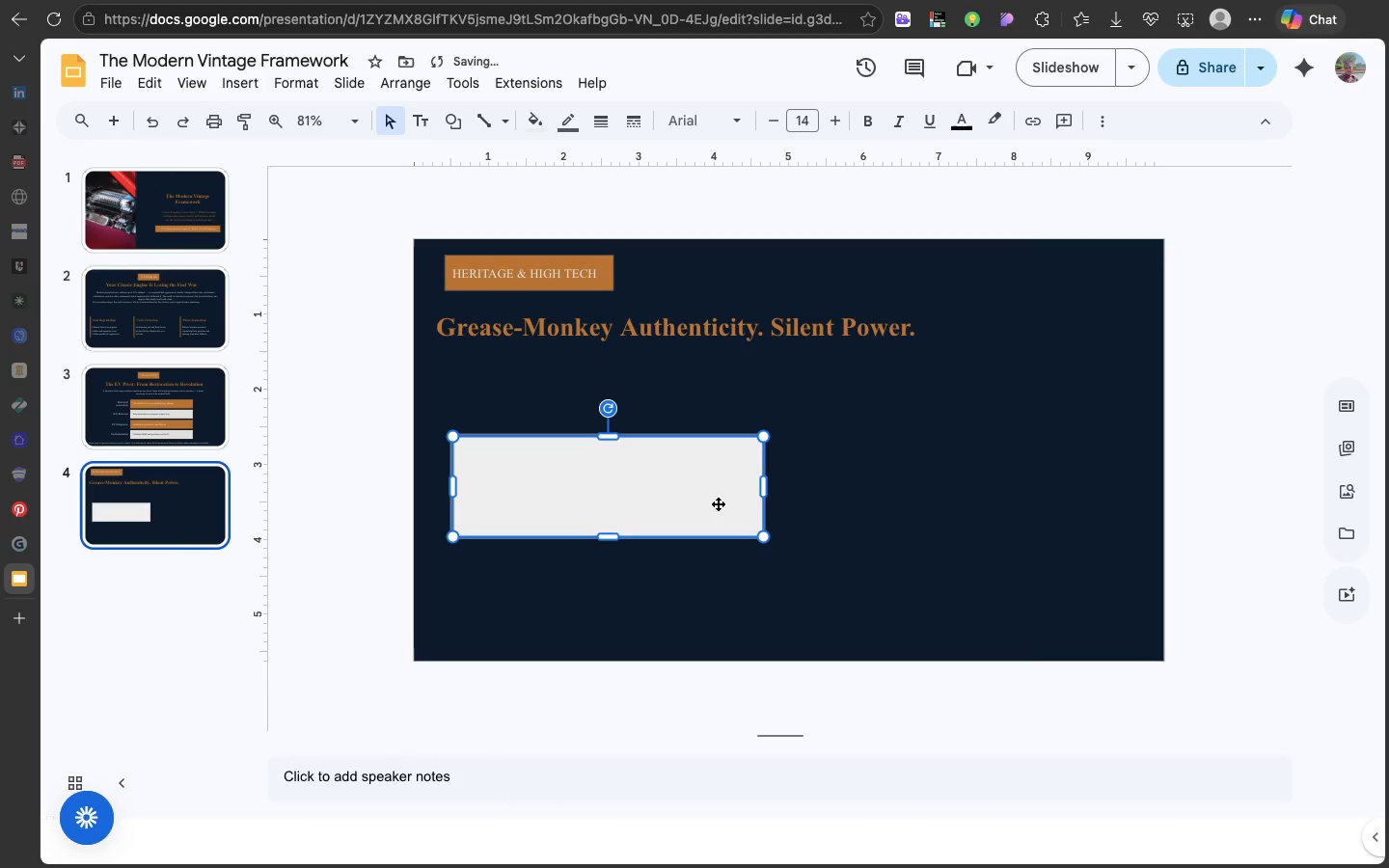 
right_click([718, 503])
 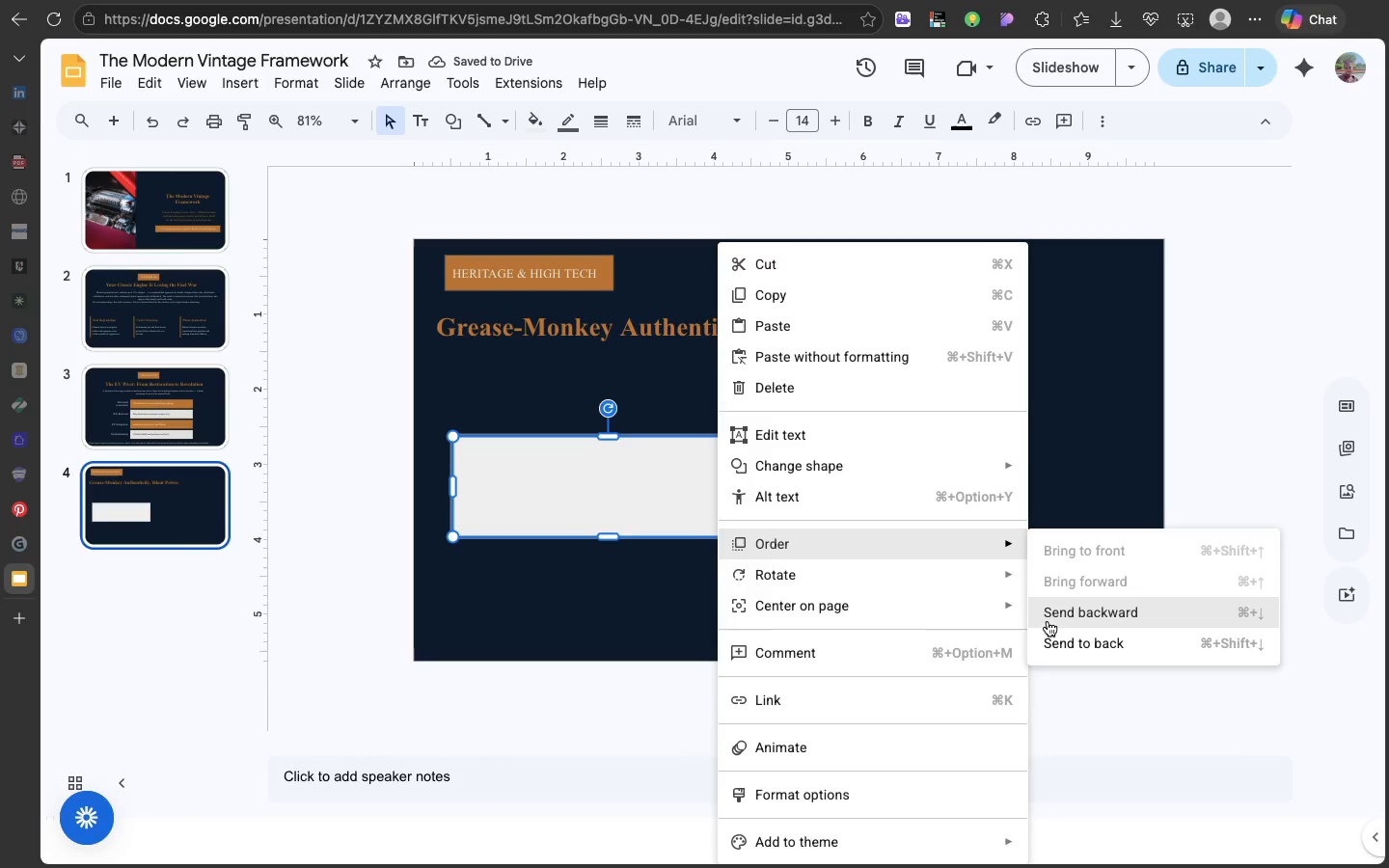 
left_click([1050, 630])
 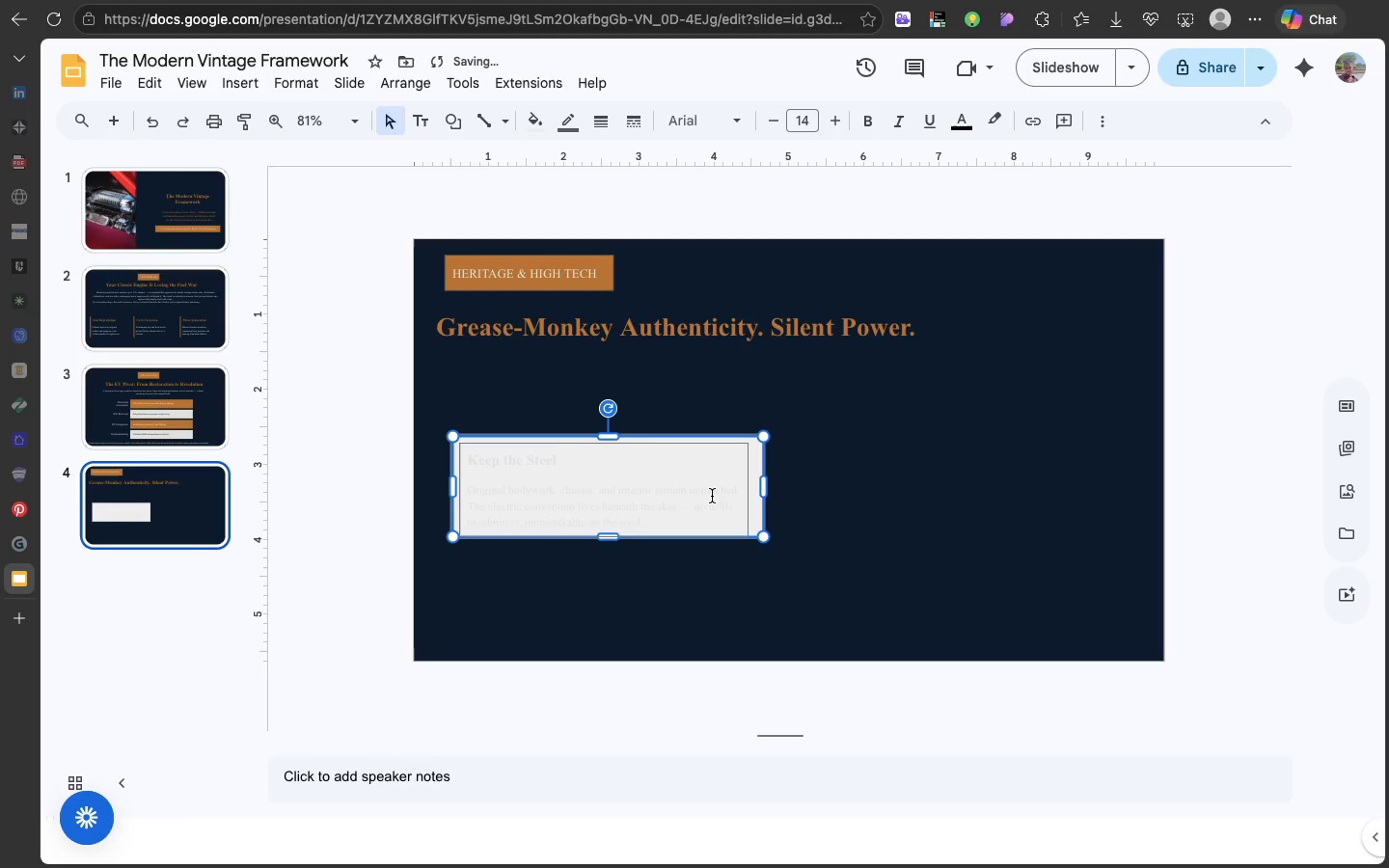 
left_click([712, 496])
 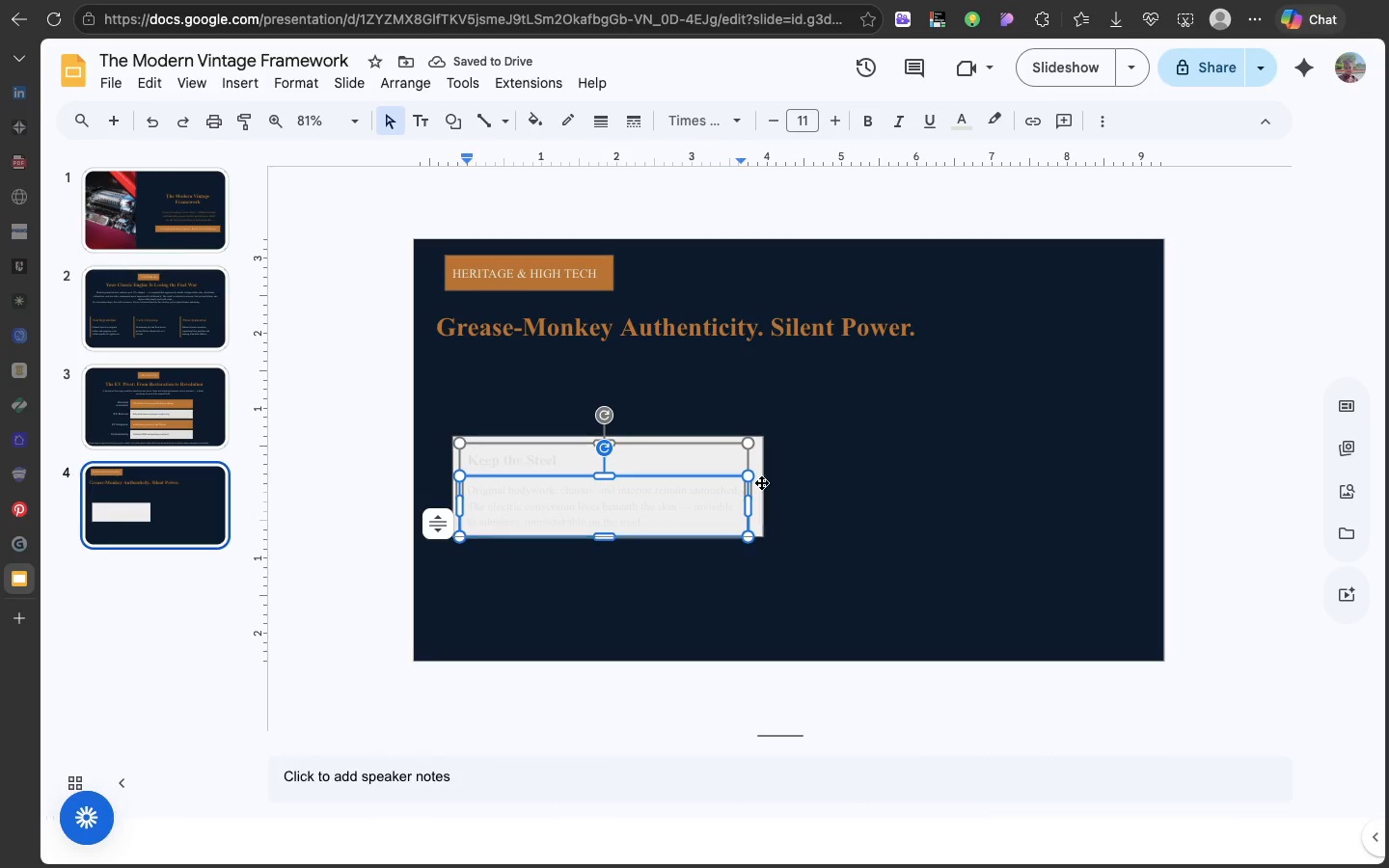 
left_click([761, 482])
 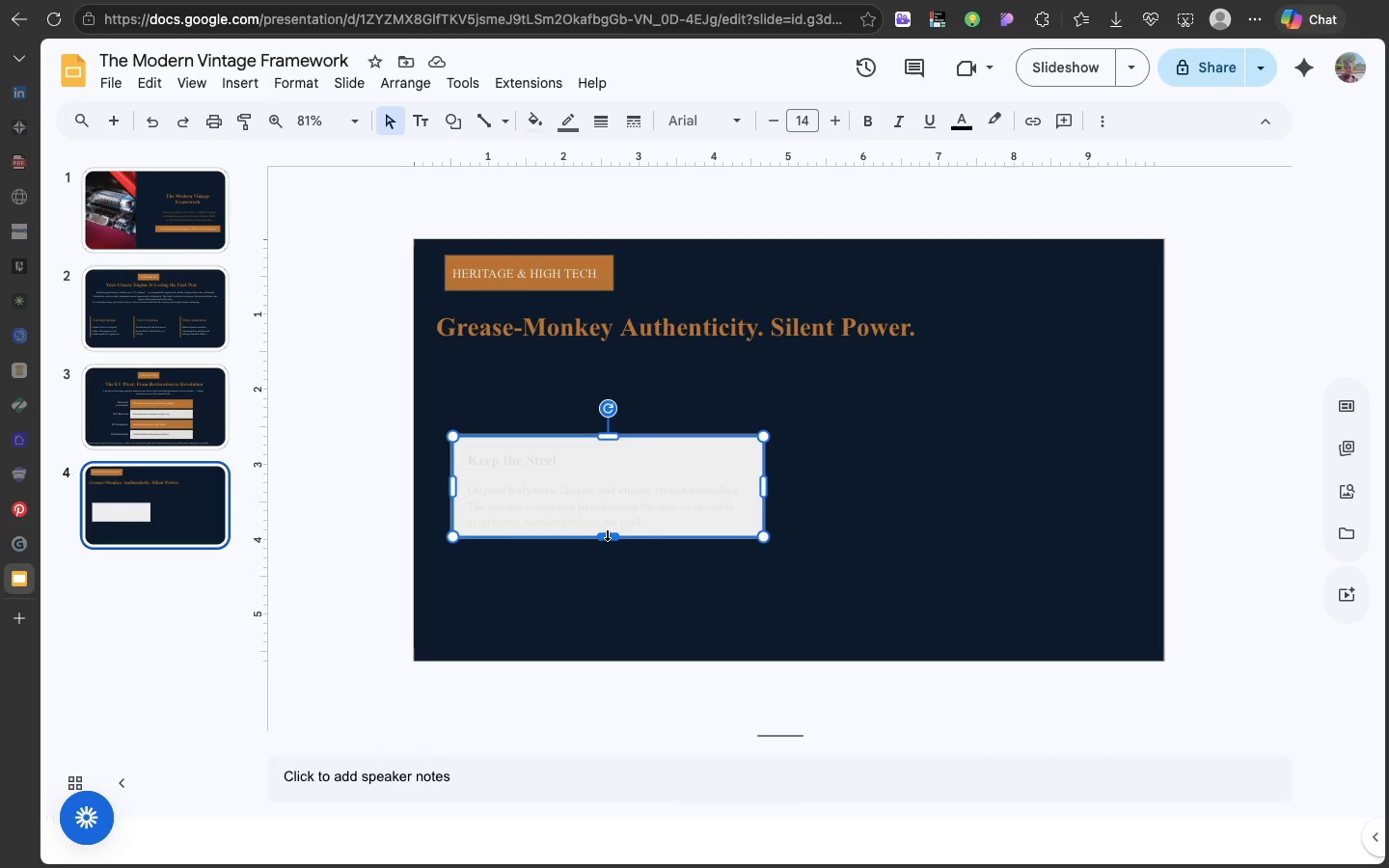 
left_click_drag(start_coordinate=[607, 533], to_coordinate=[607, 542])
 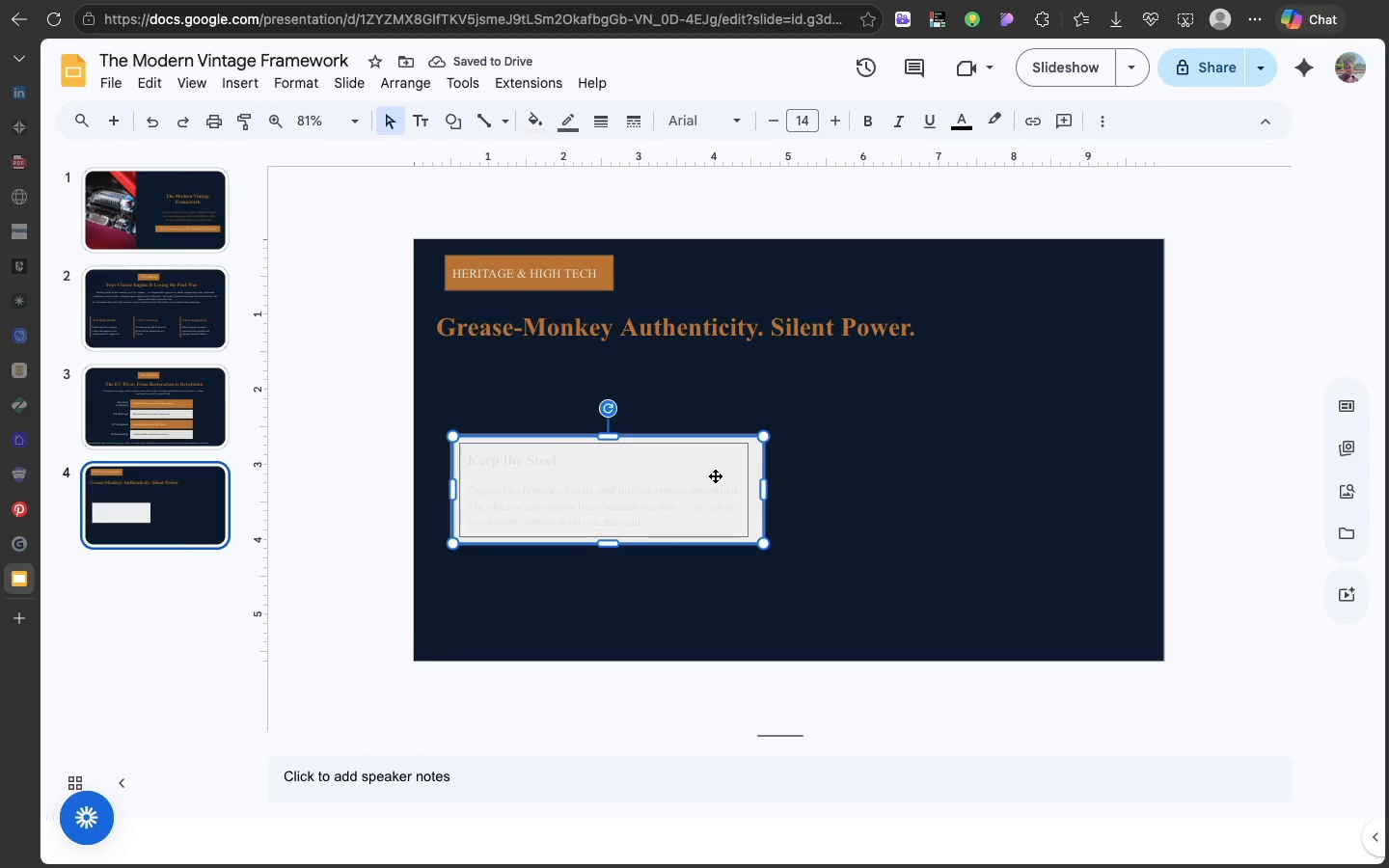 
left_click([715, 475])
 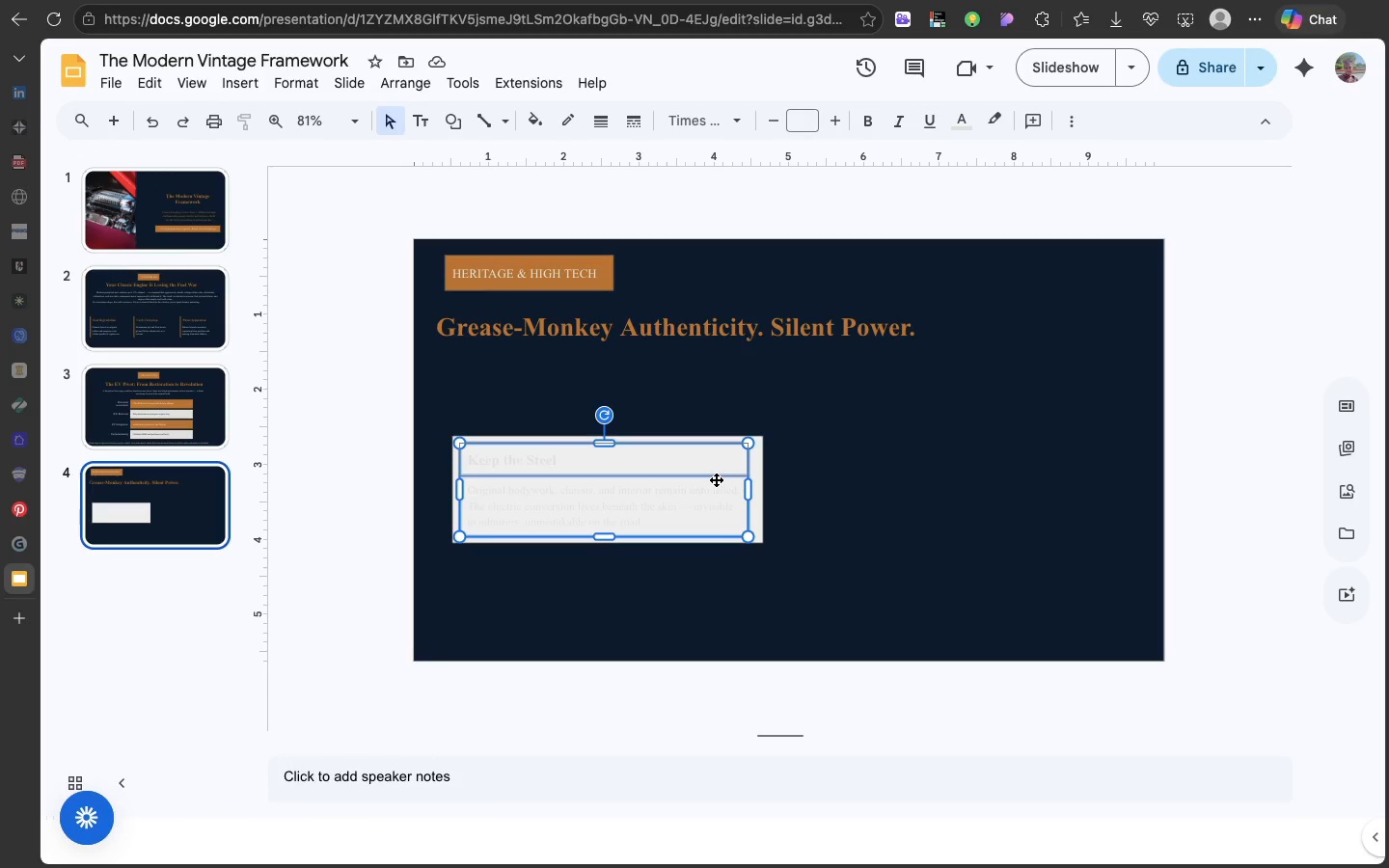 
left_click_drag(start_coordinate=[716, 479], to_coordinate=[721, 479])
 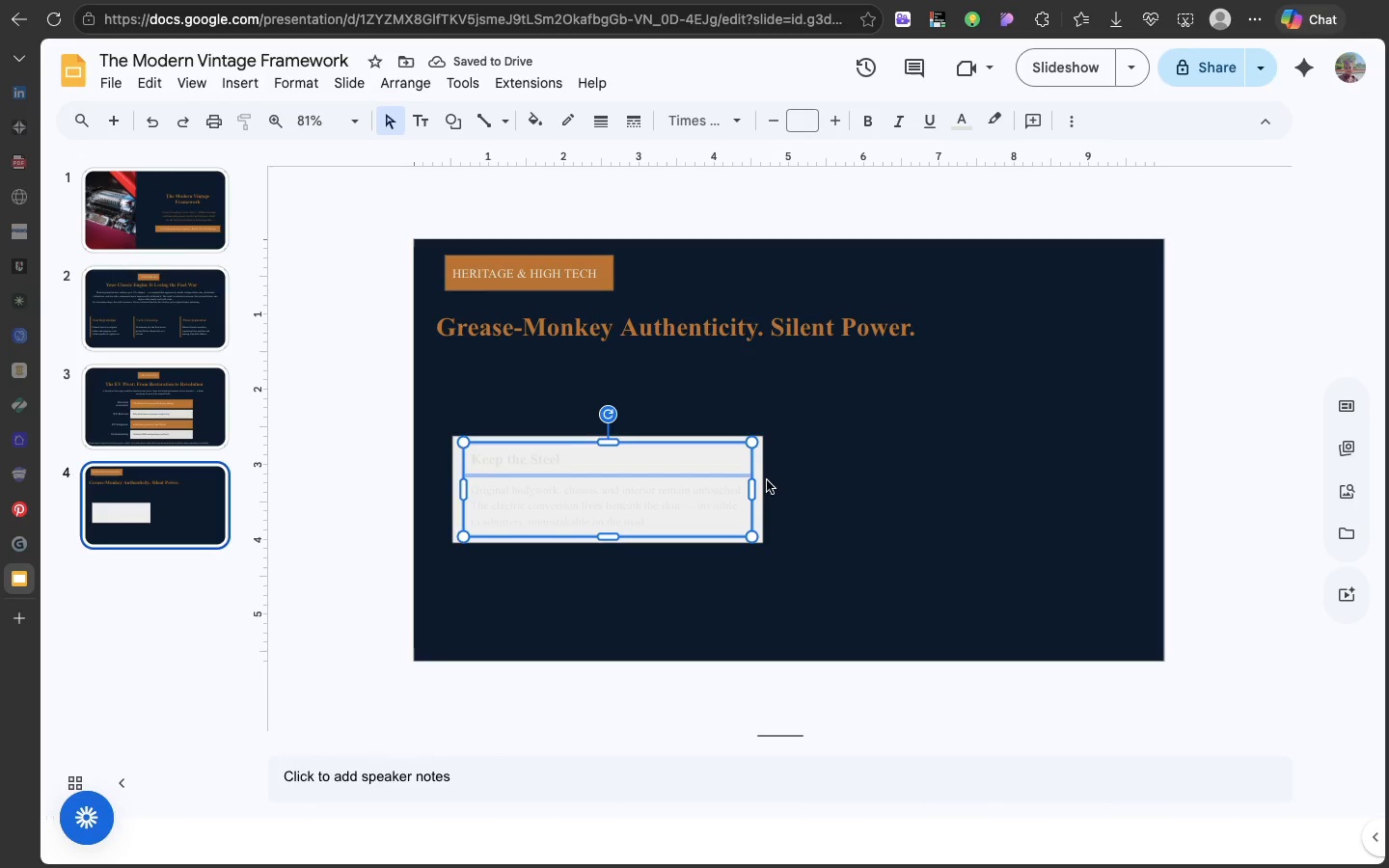 
left_click([765, 484])
 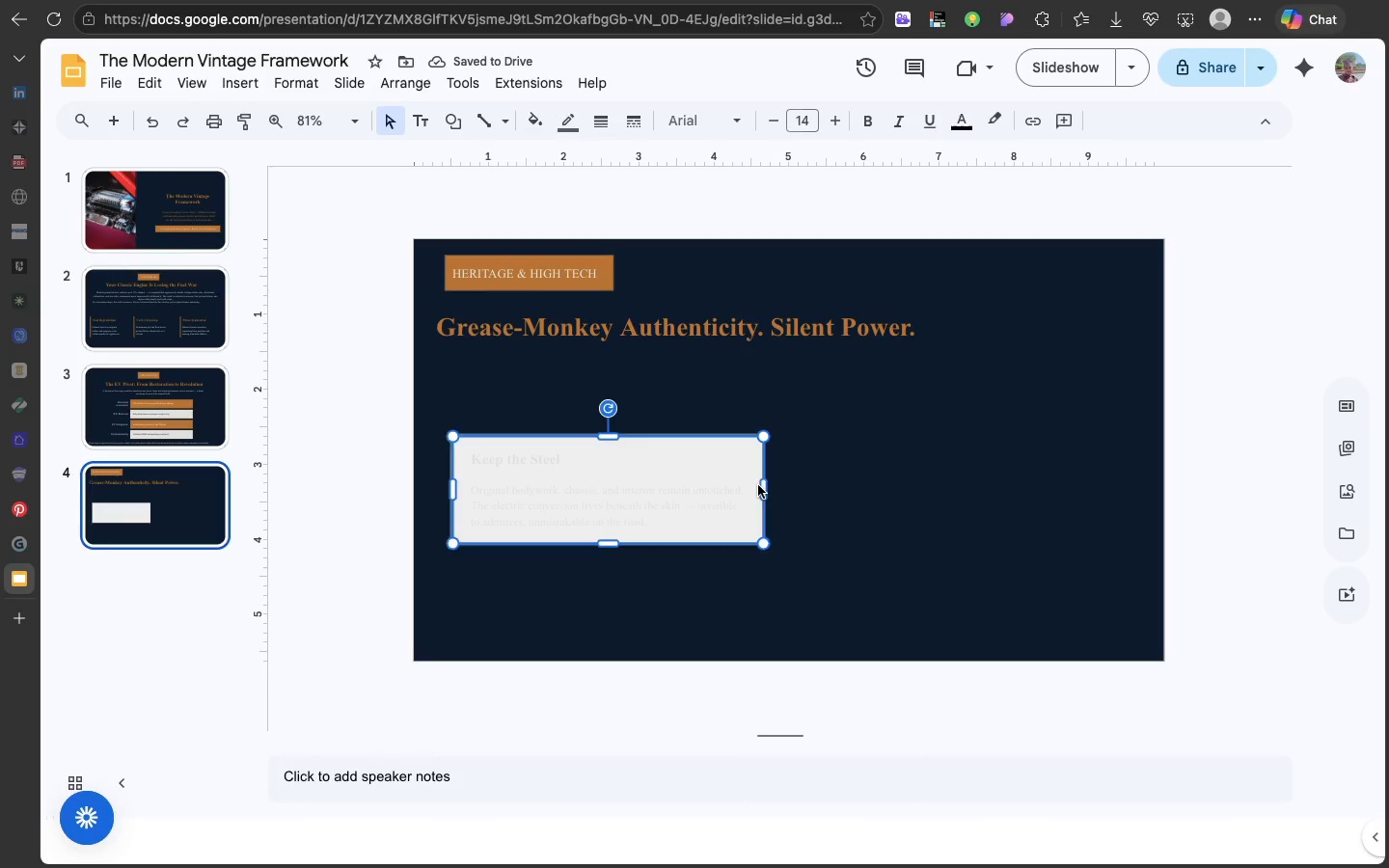 
left_click([758, 485])
 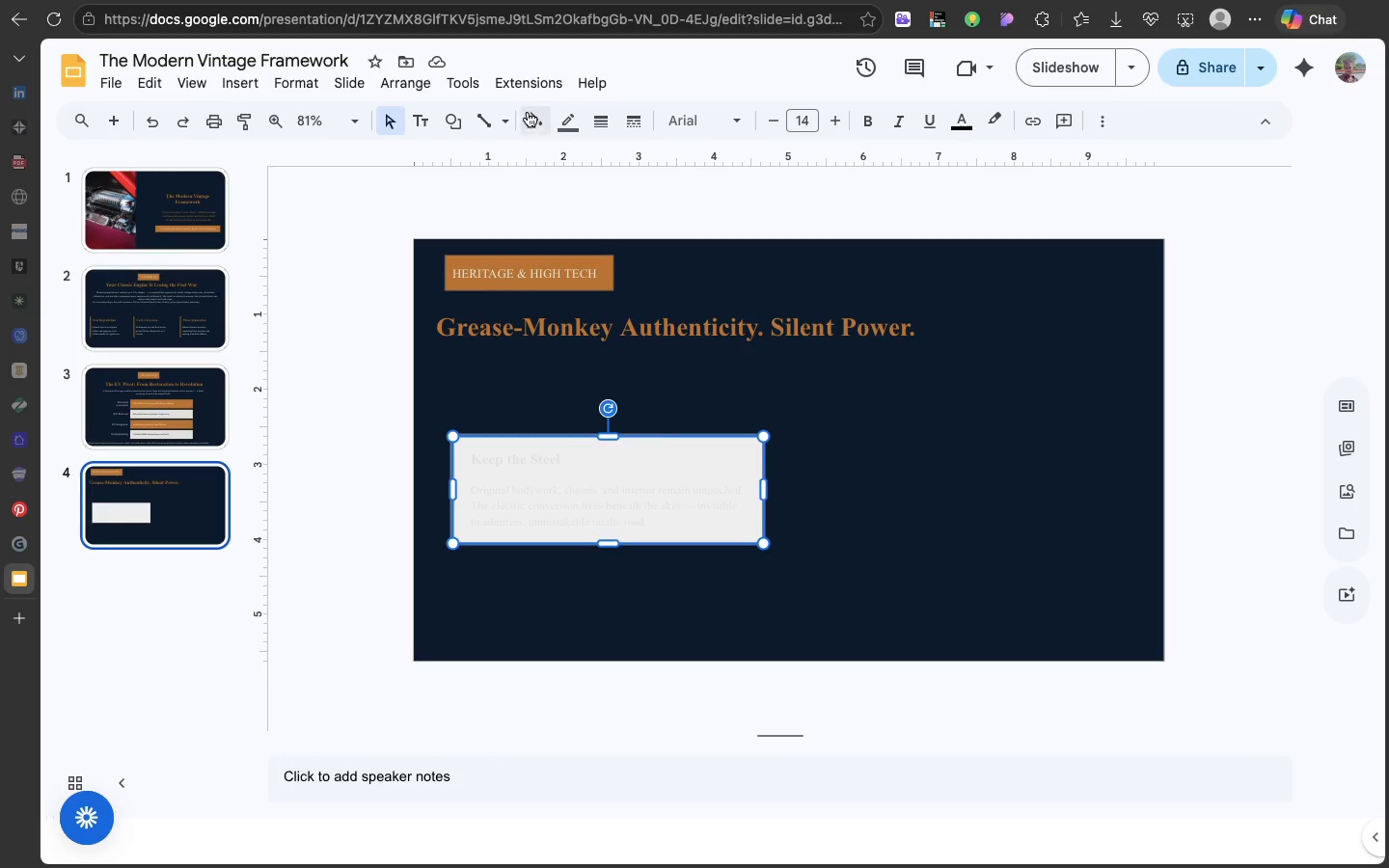 
left_click([530, 114])
 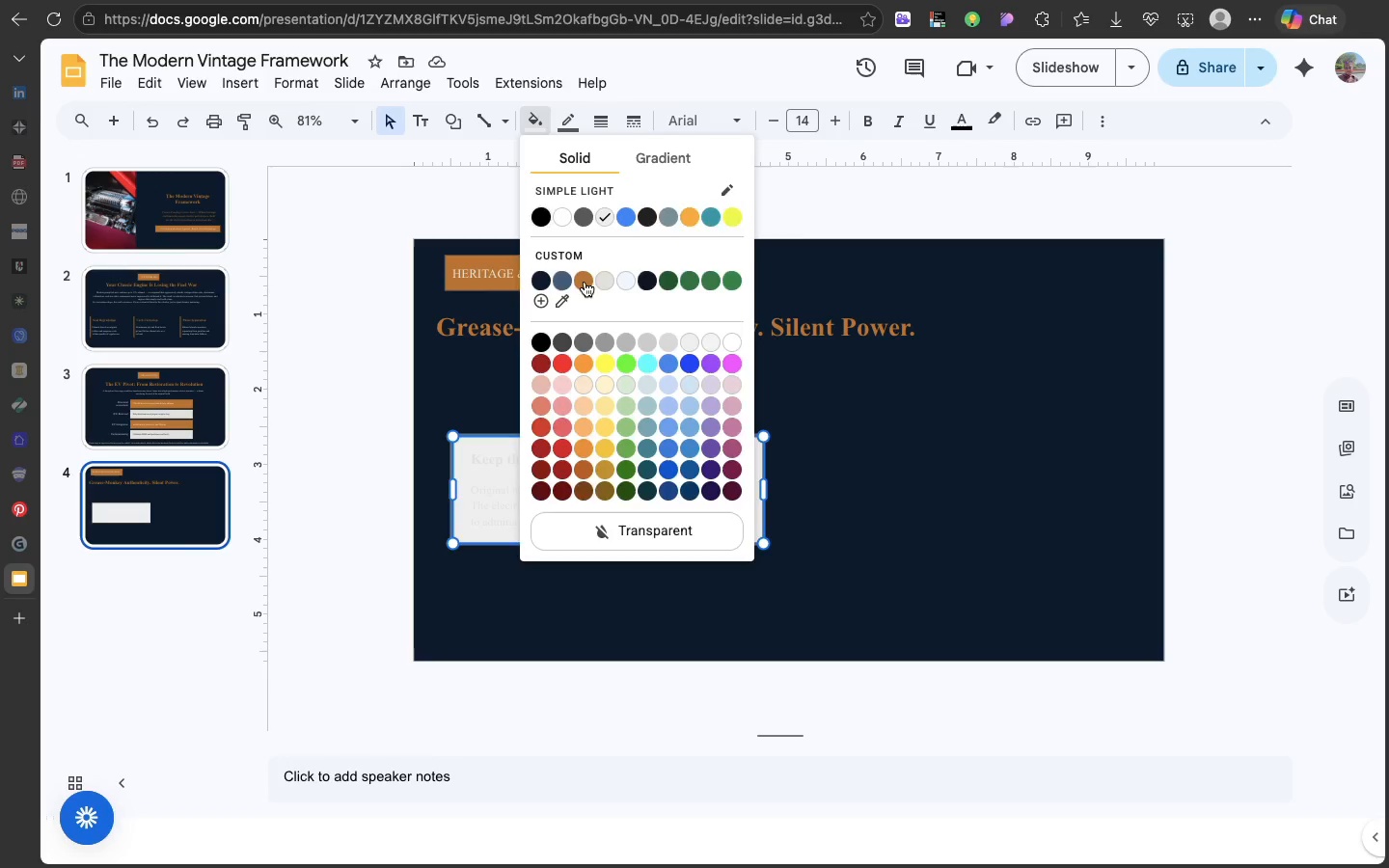 
left_click([585, 282])
 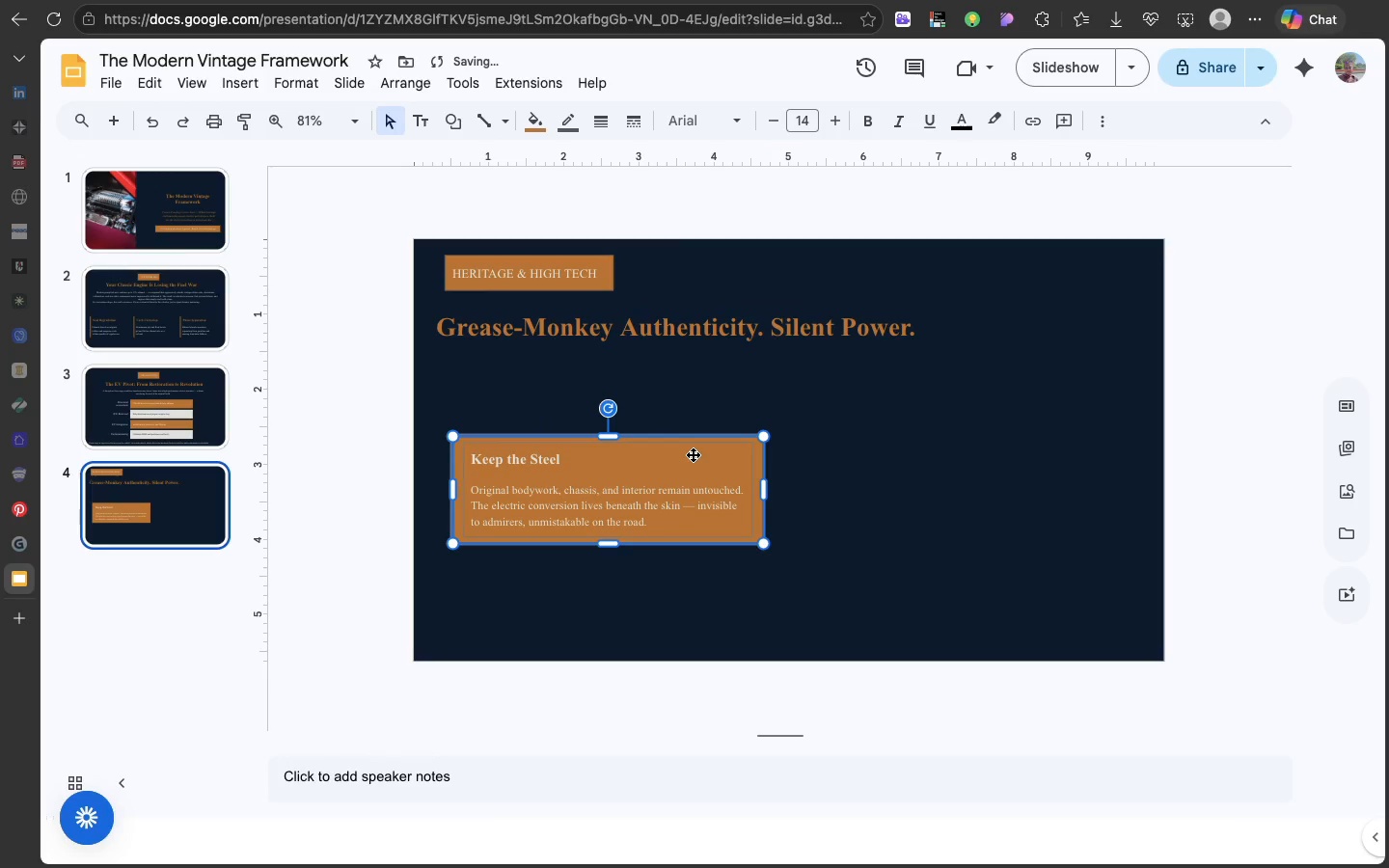 
left_click([693, 454])
 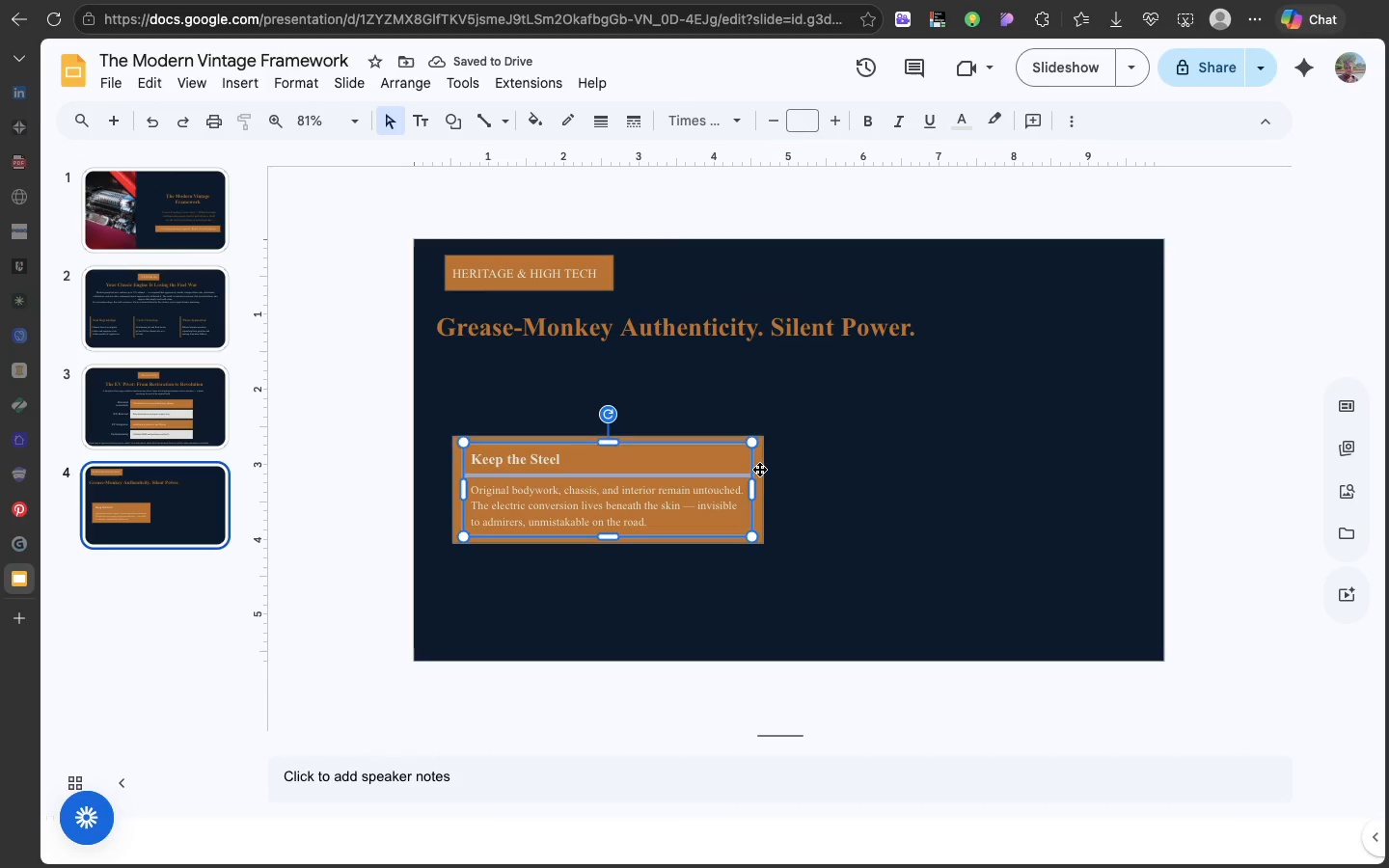 
left_click([759, 469])
 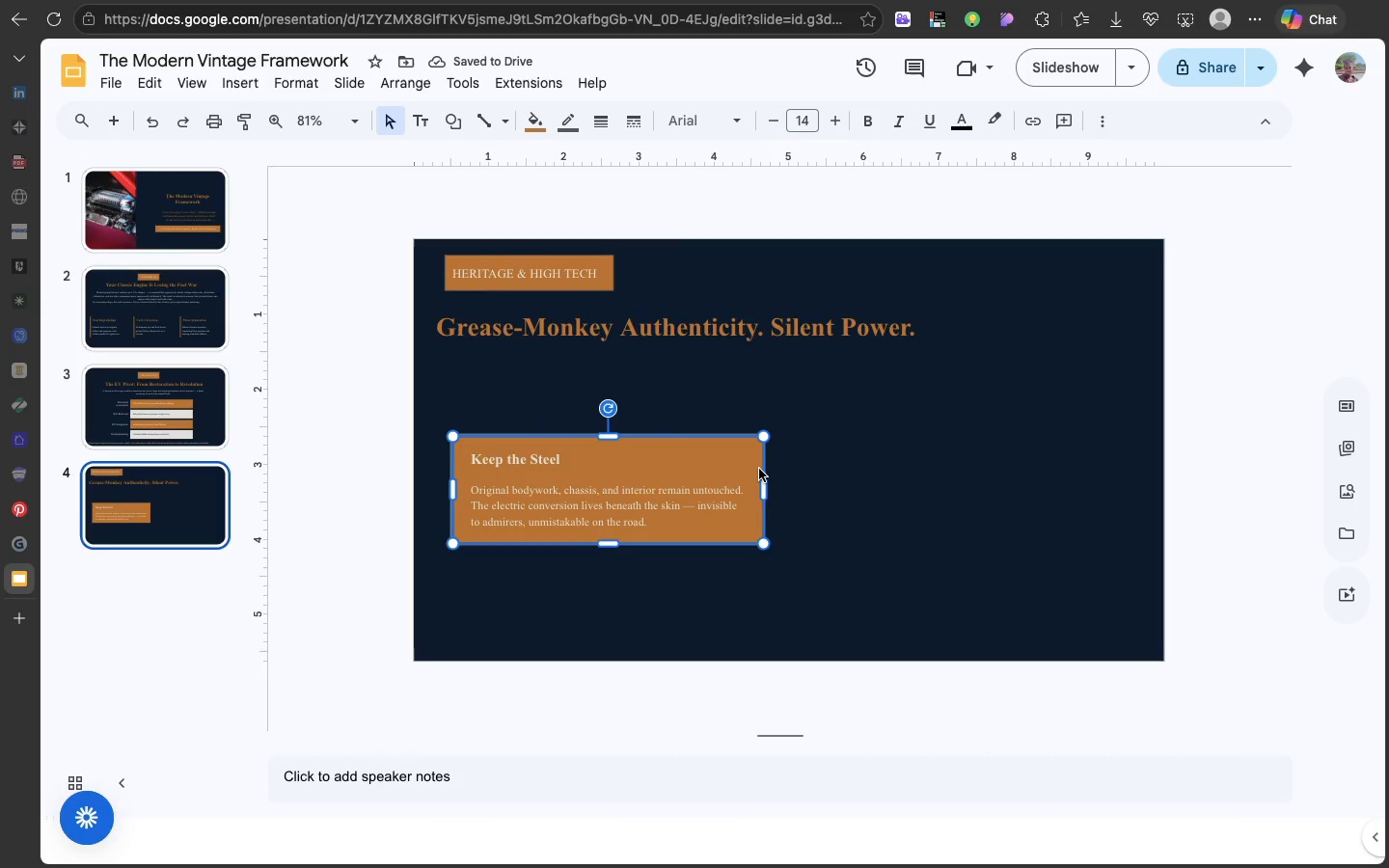 
key(Meta+D)
 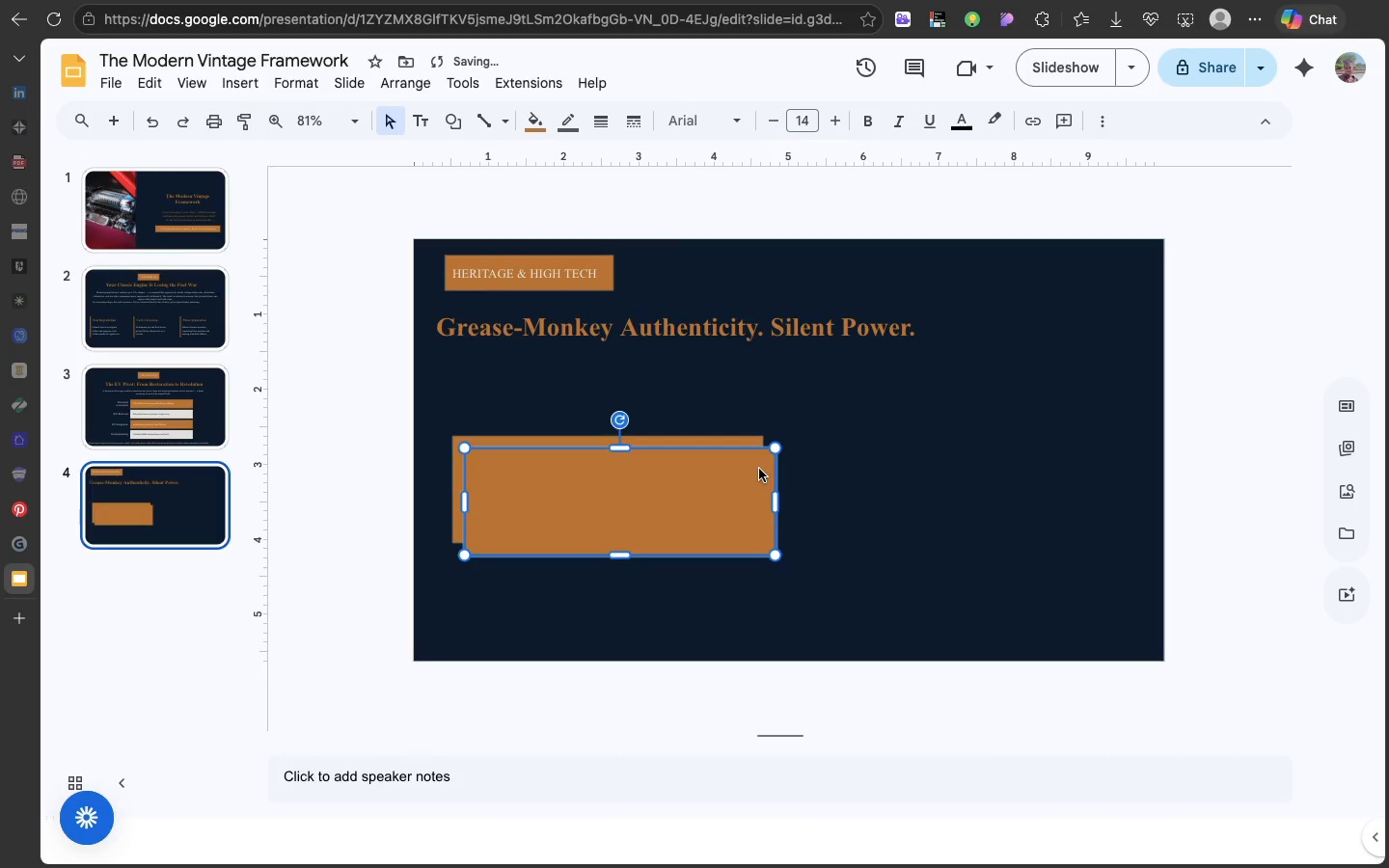 
key(Meta+Z)
 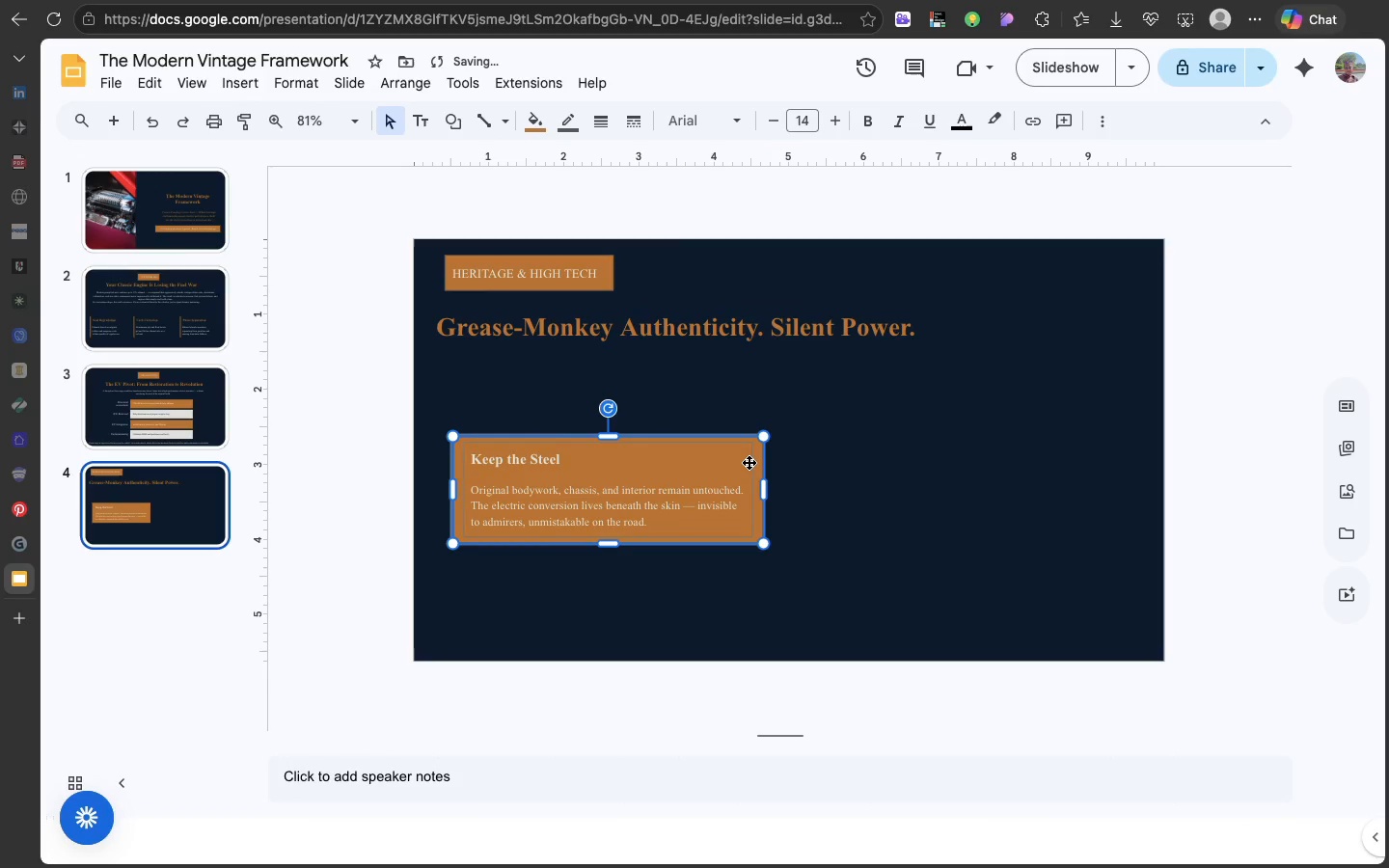 
hold_key(key=ShiftLeft, duration=1.1)
left_click([749, 462])
 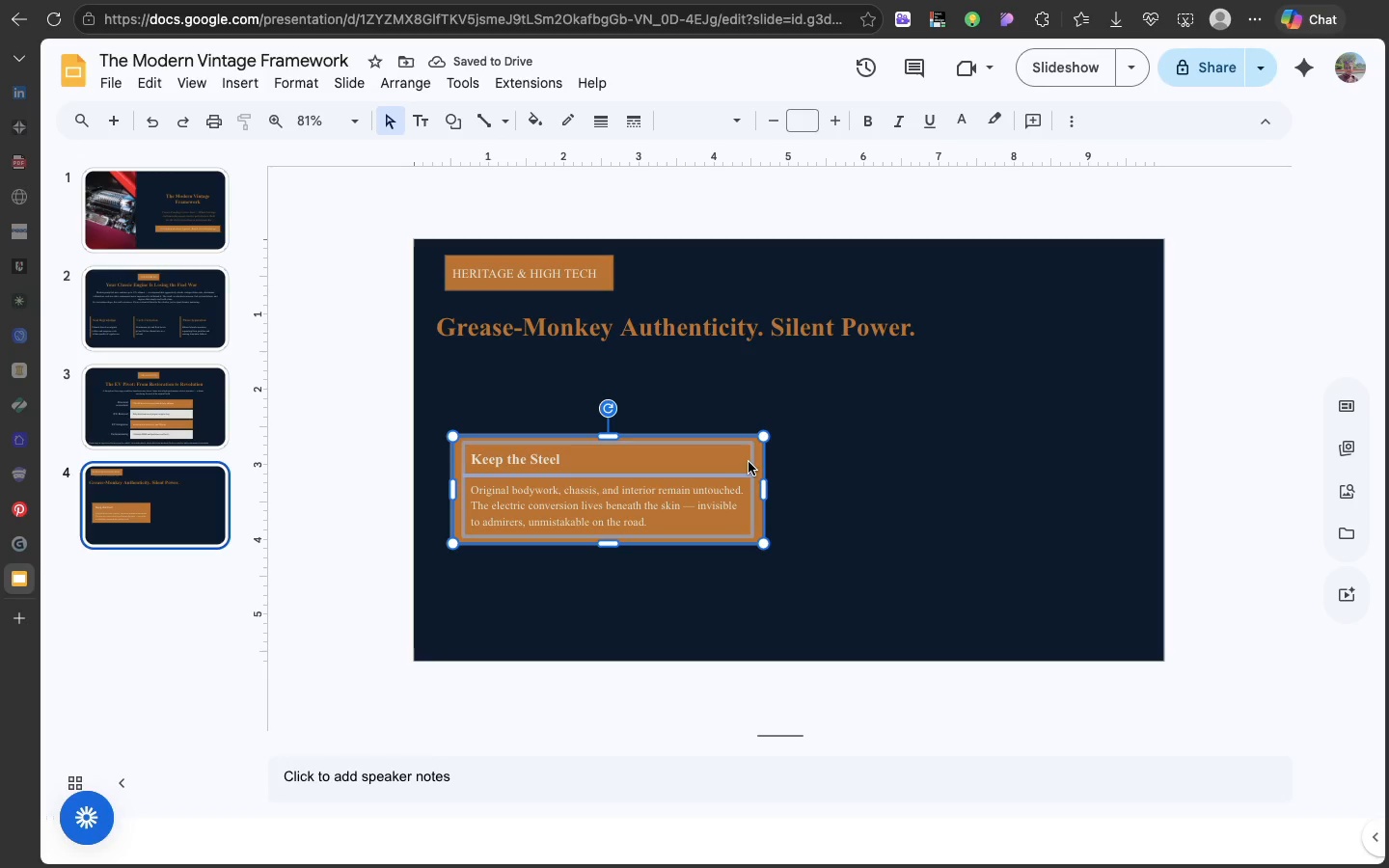 
right_click([749, 462])
 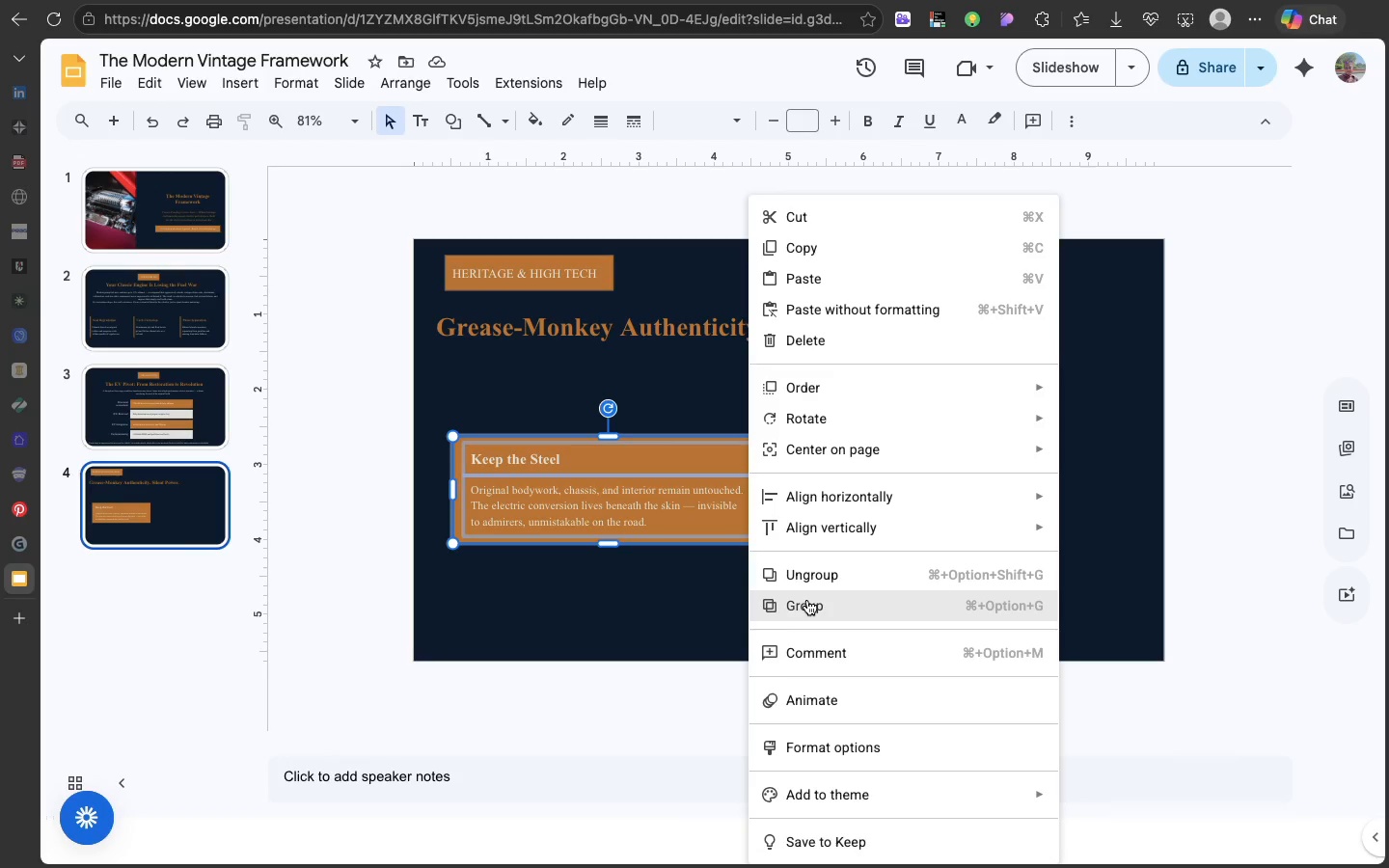 
left_click([807, 600])
 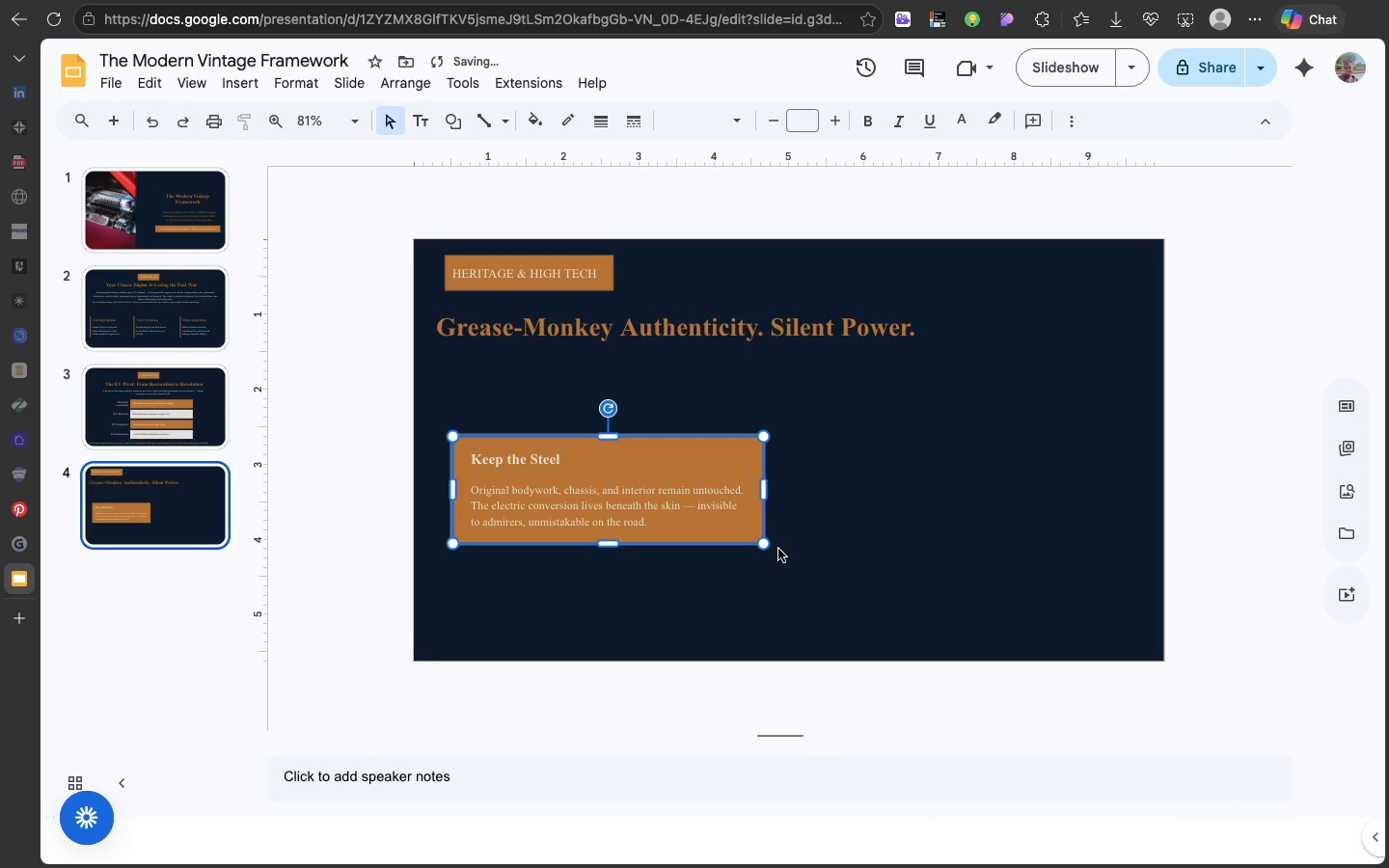 
key(Meta+D)
 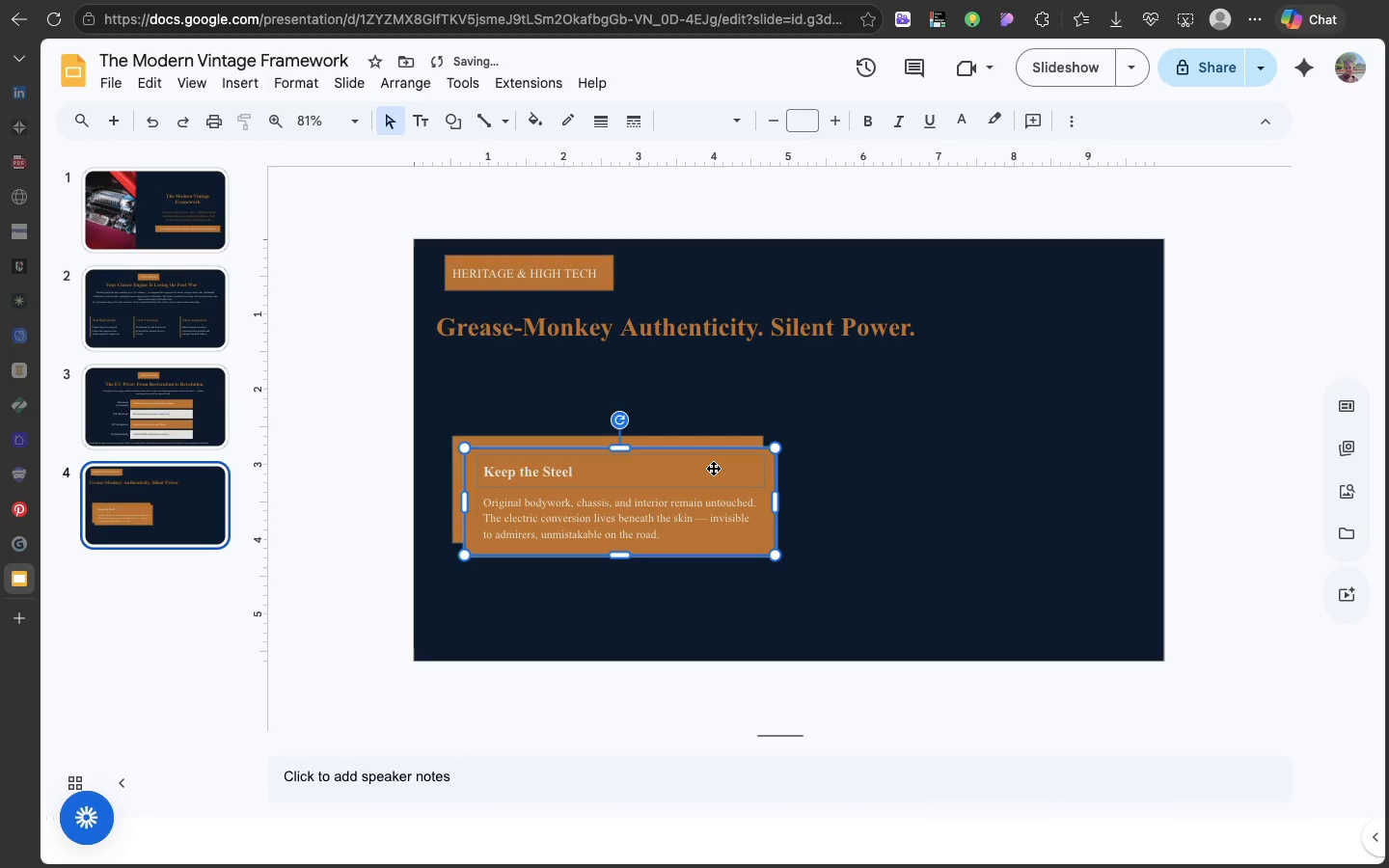 
left_click_drag(start_coordinate=[713, 468], to_coordinate=[1034, 449])
 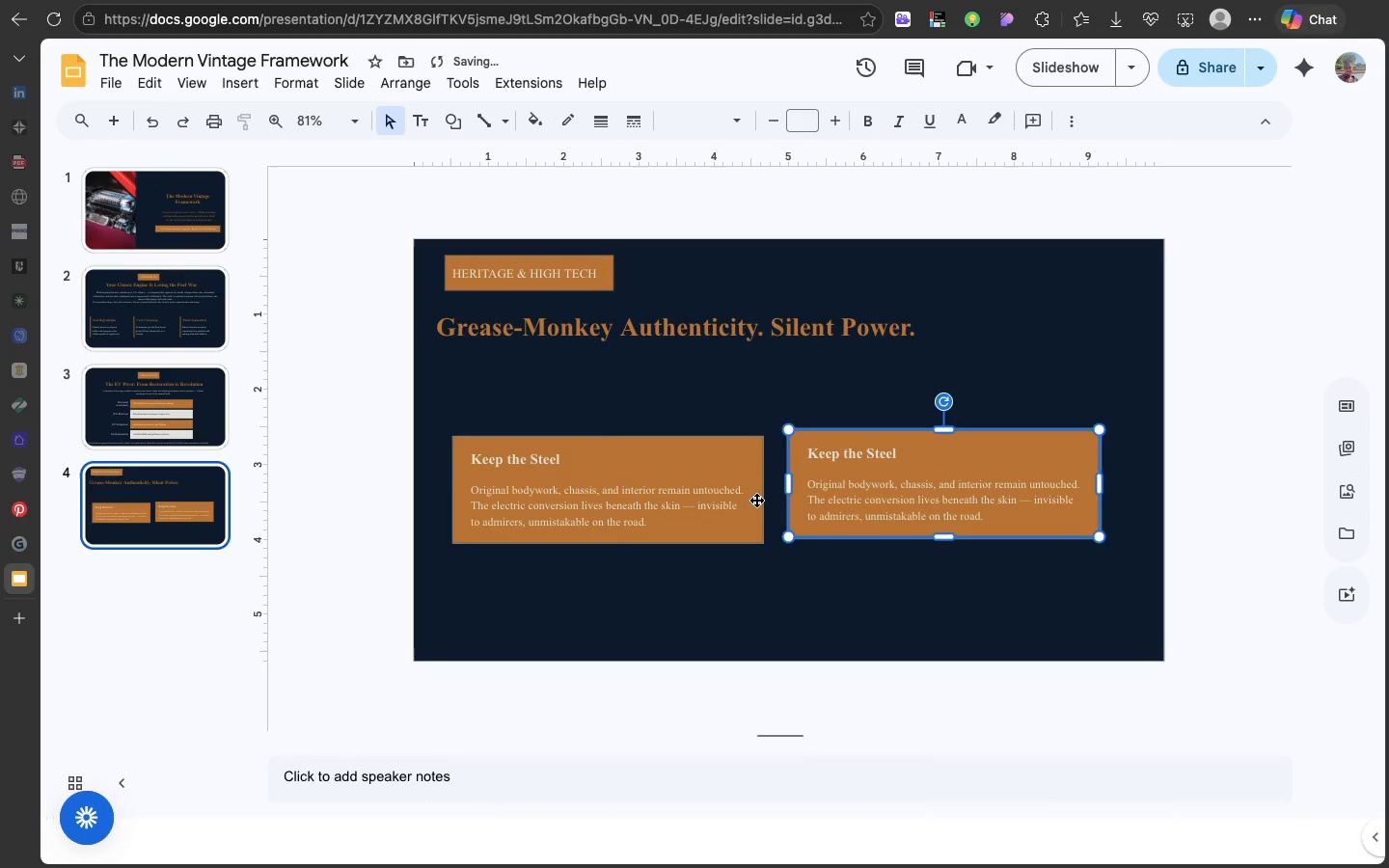 
left_click([756, 500])
 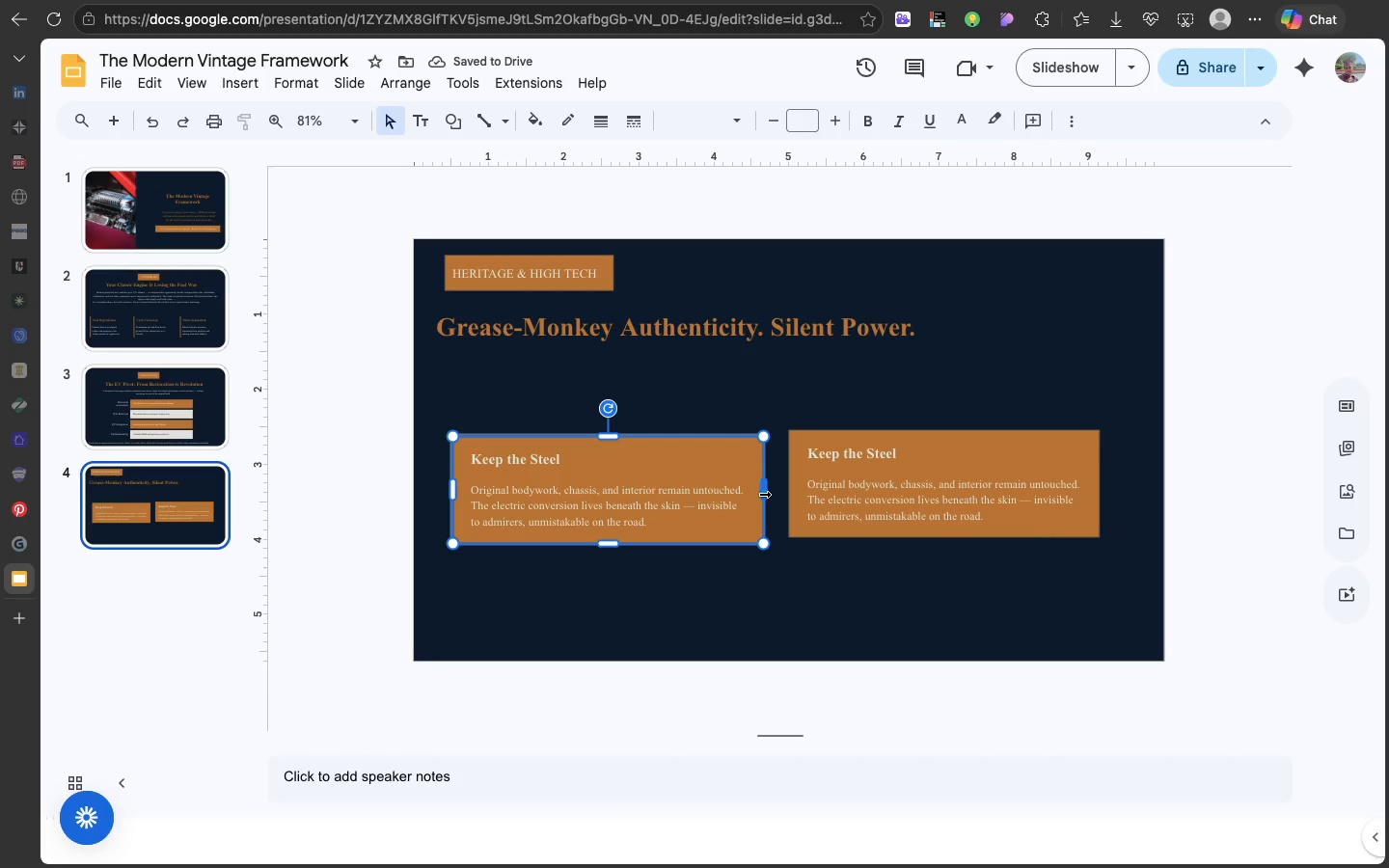 
left_click_drag(start_coordinate=[764, 493], to_coordinate=[682, 499])
 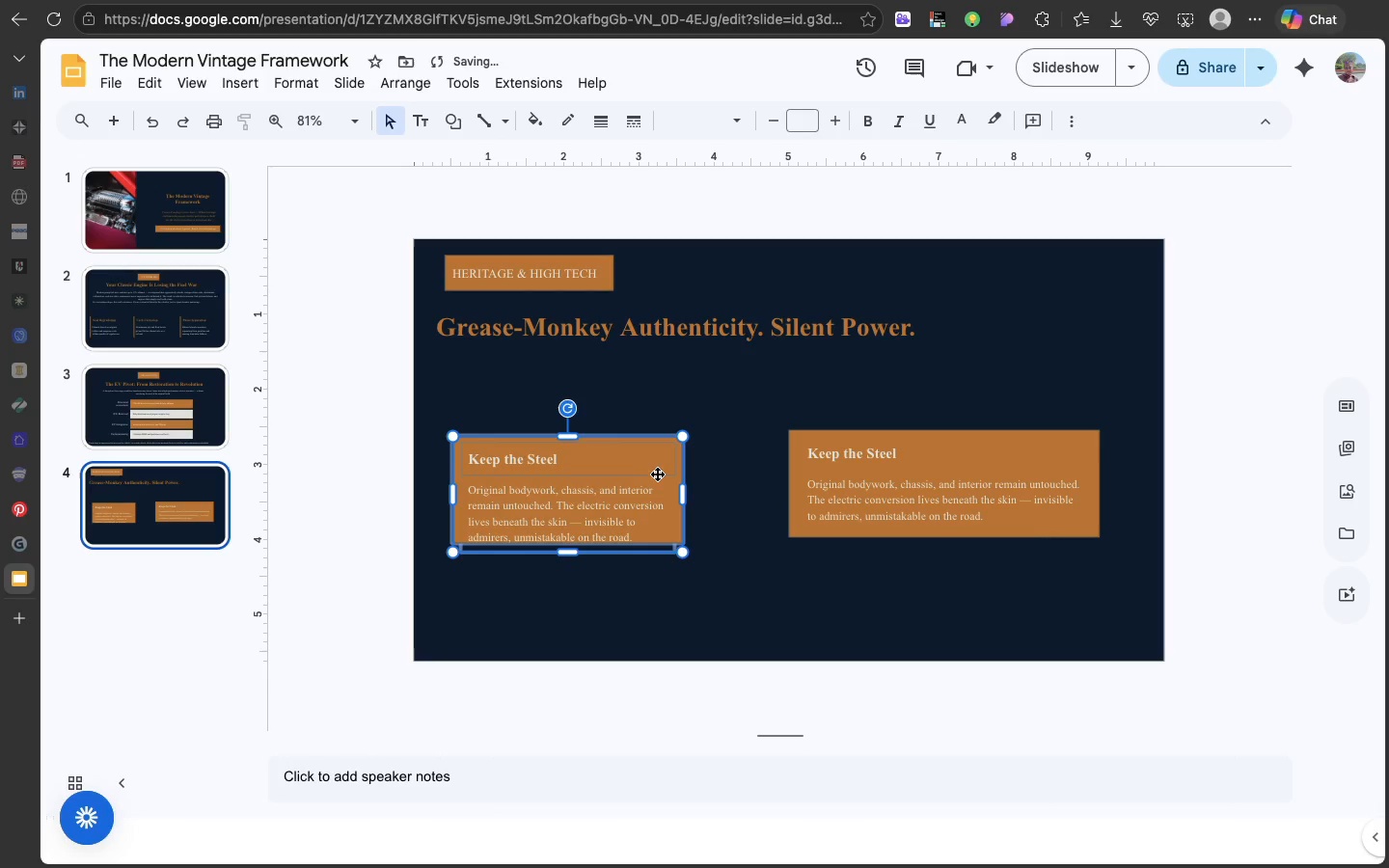 
left_click([664, 464])
 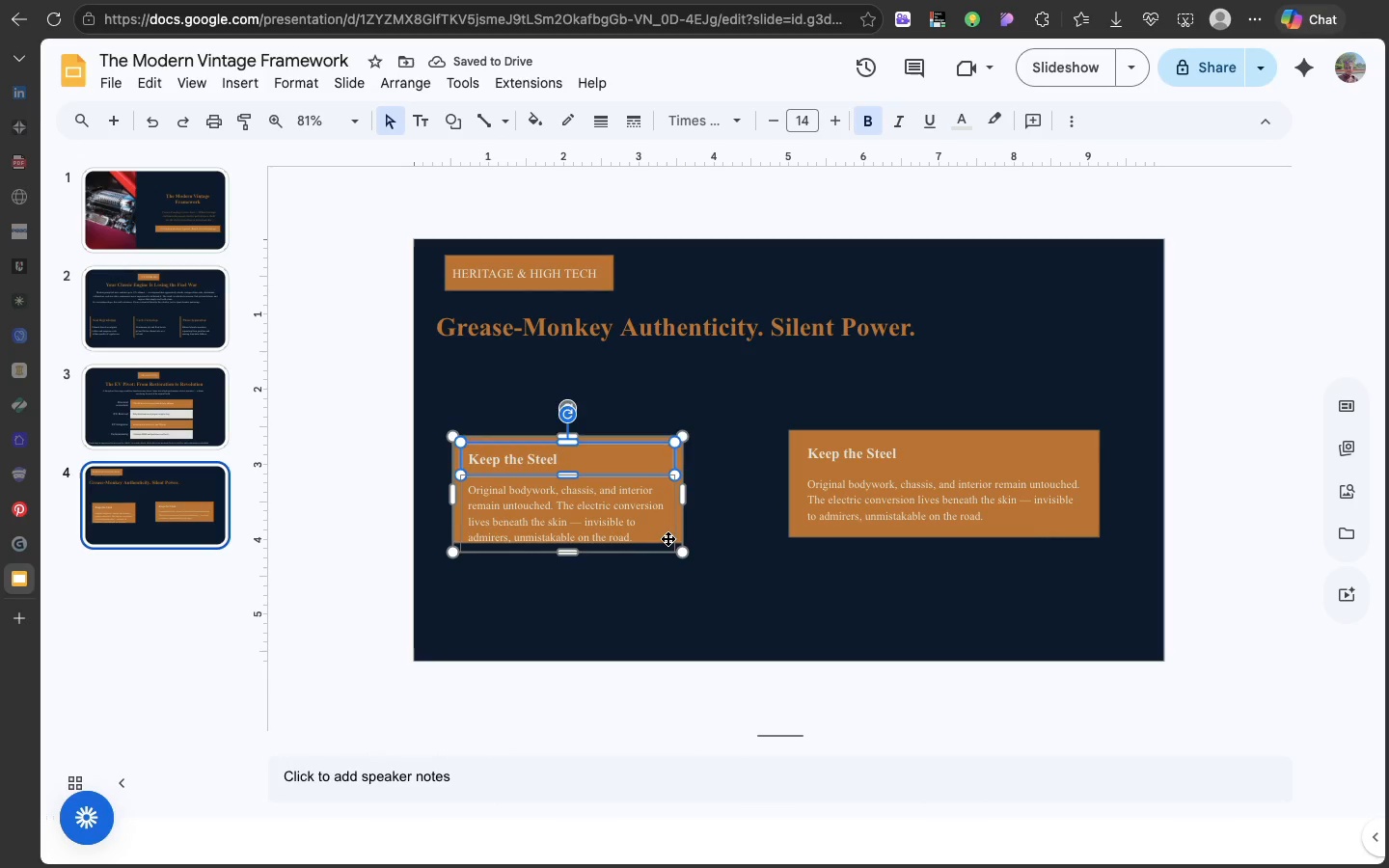 
left_click([667, 538])
 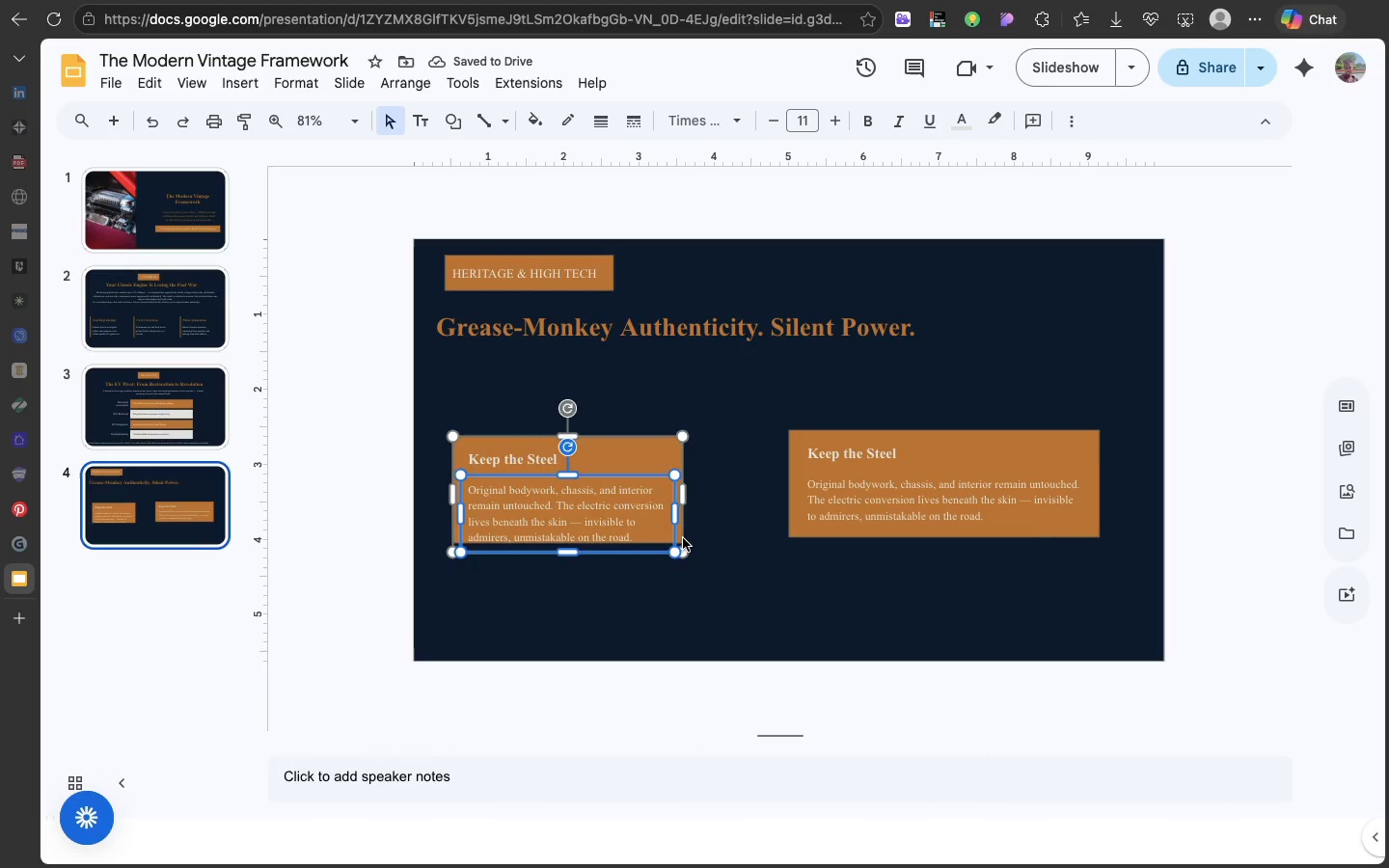 
left_click([683, 538])
 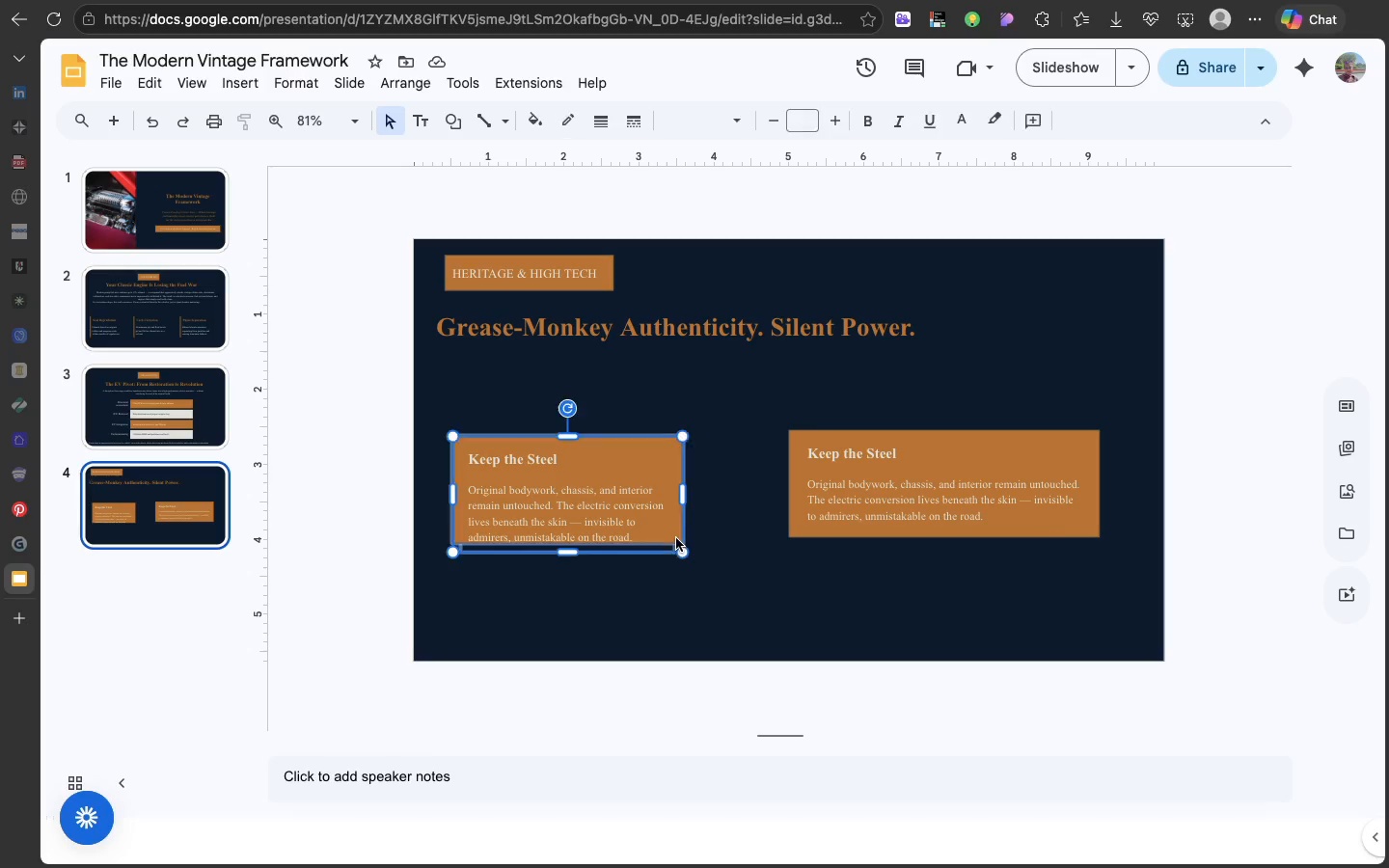 
left_click([676, 538])
 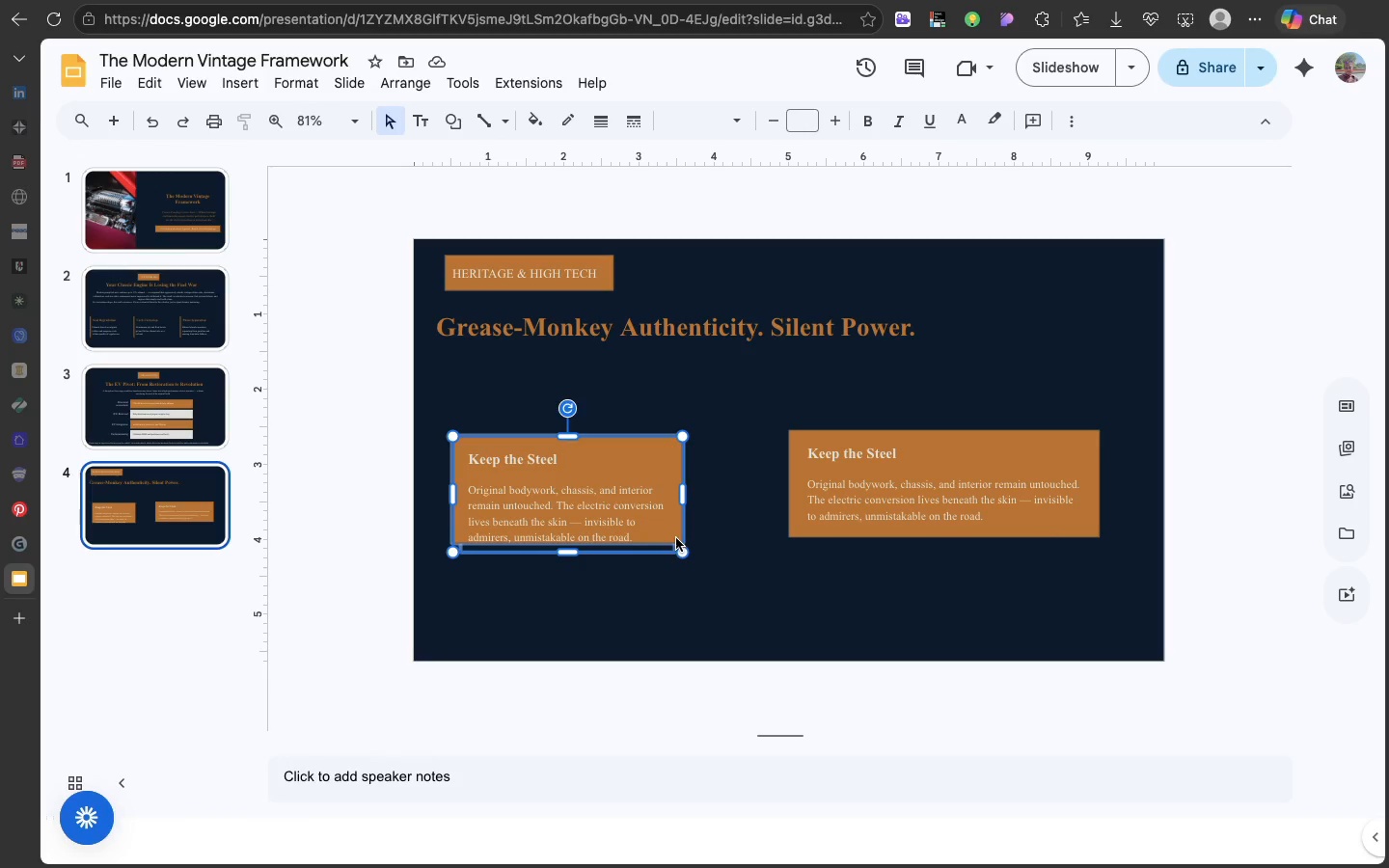 
left_click([676, 538])
 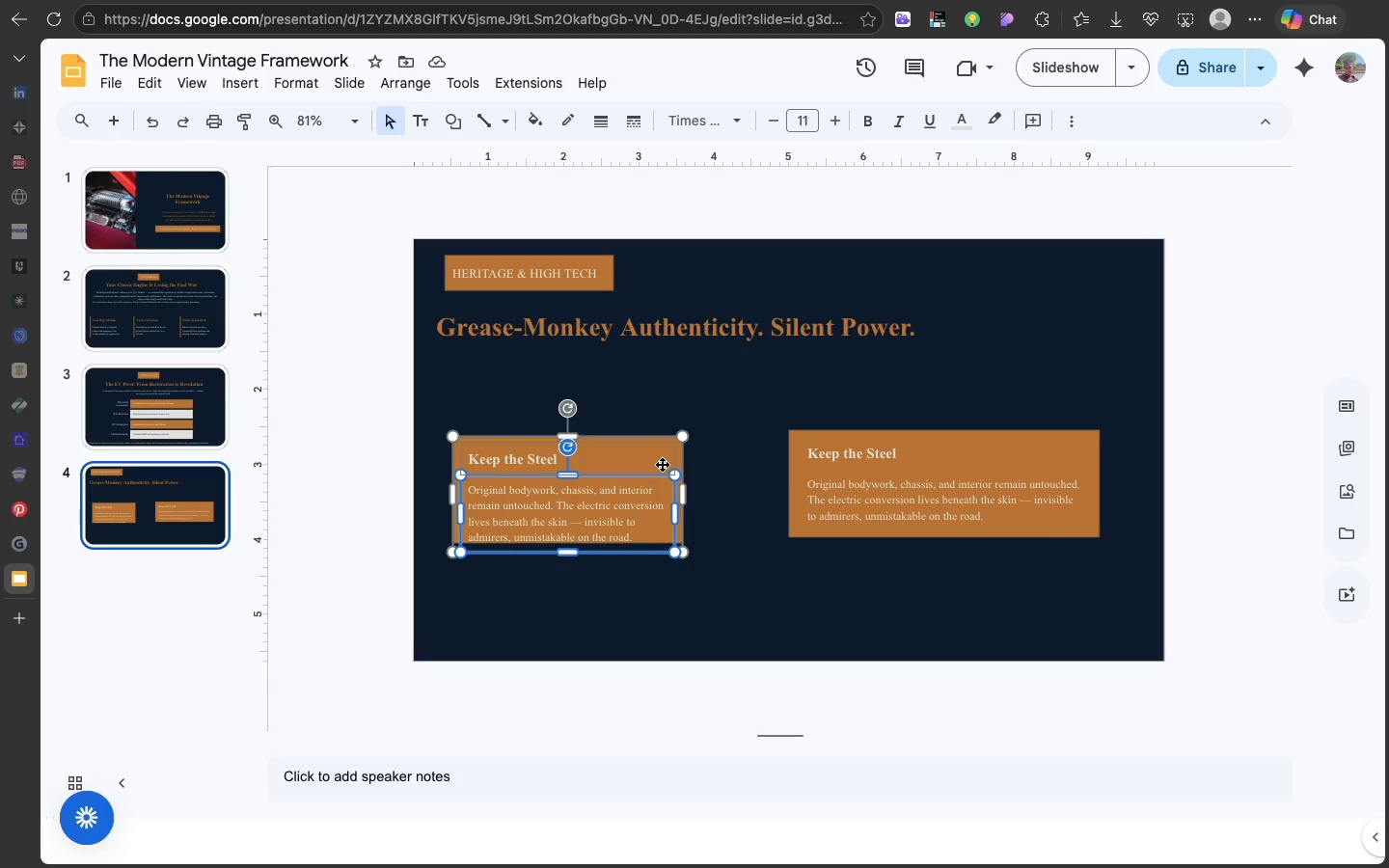 
left_click([662, 464])
 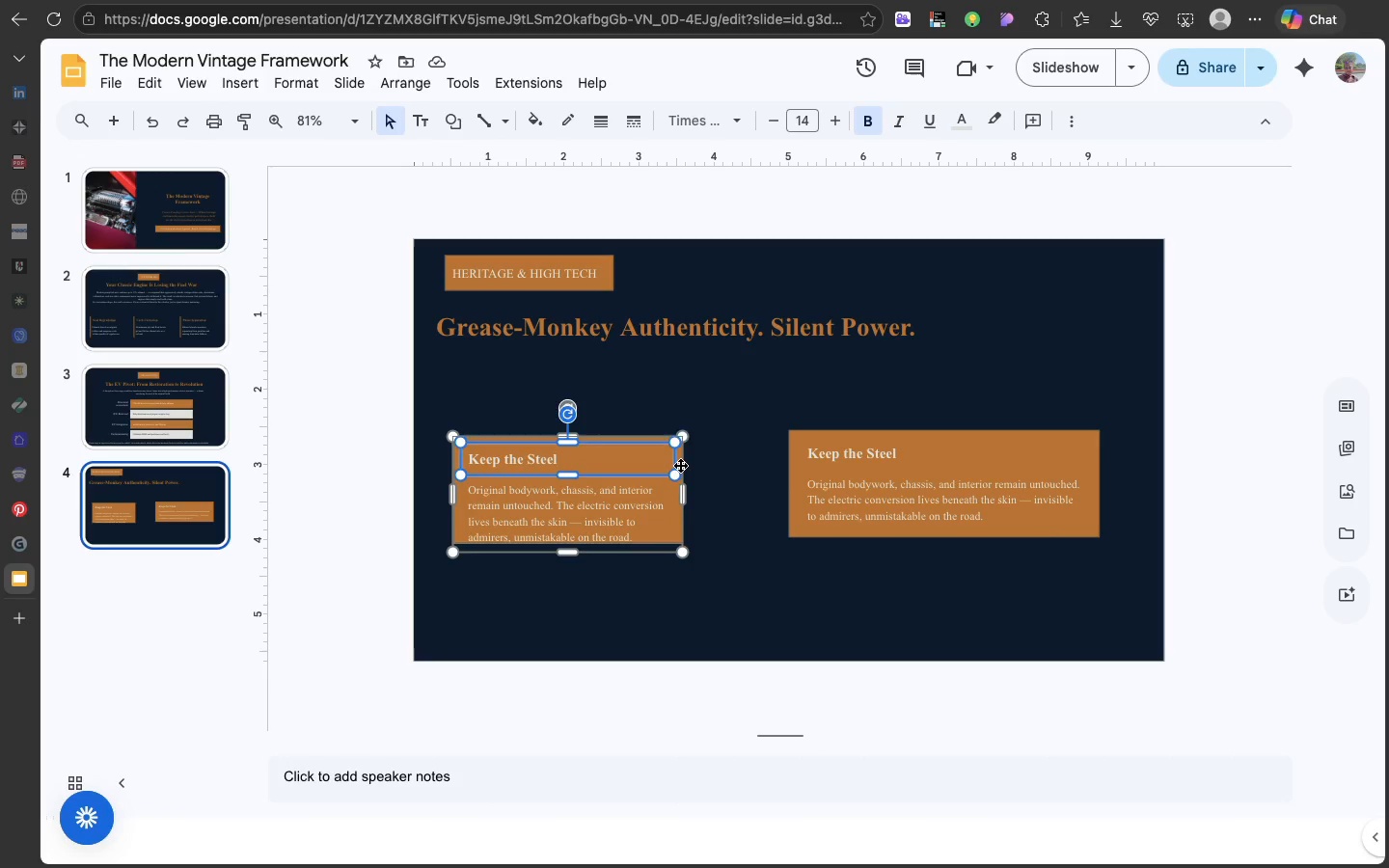 
left_click([680, 465])
 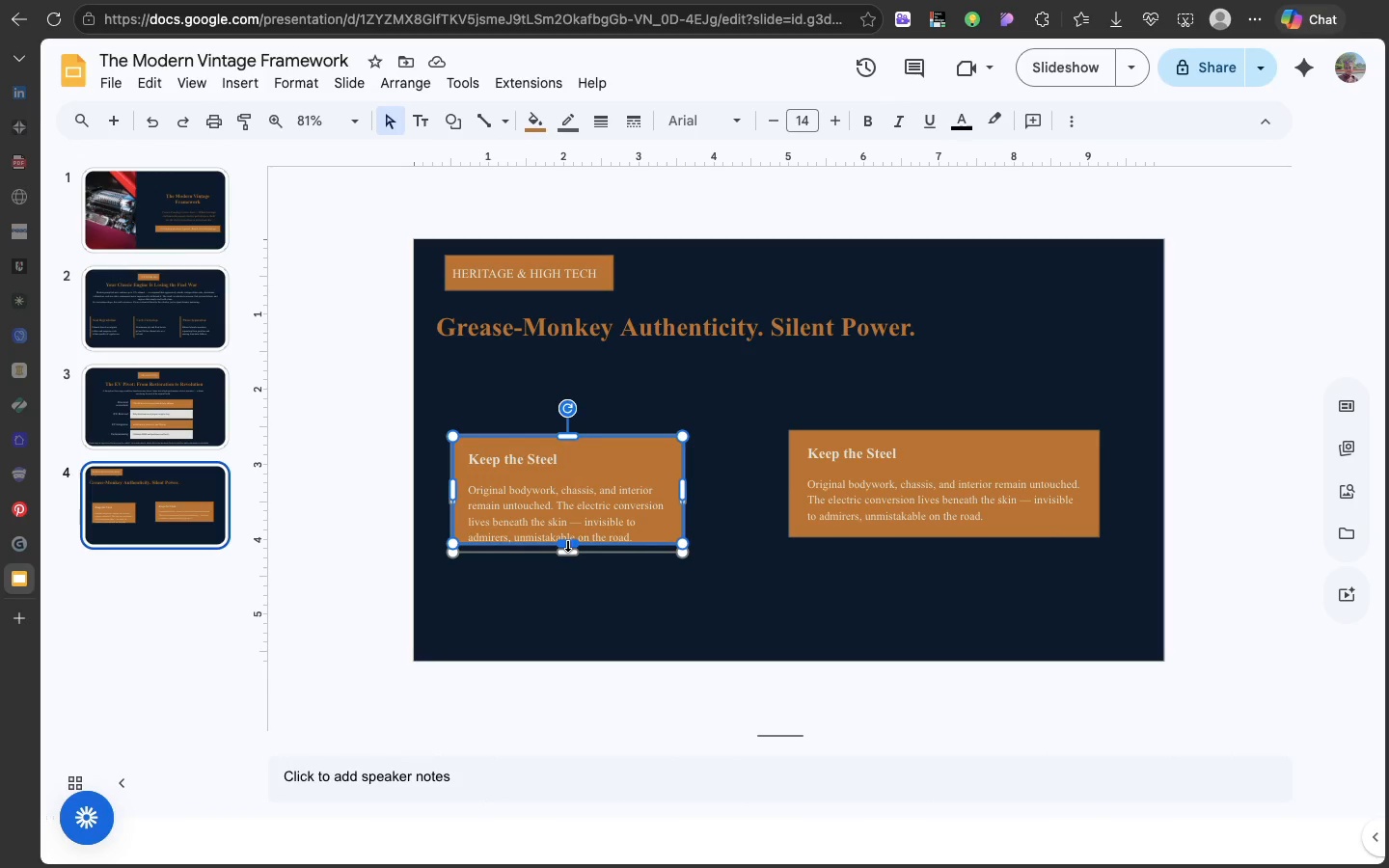 
left_click_drag(start_coordinate=[567, 544], to_coordinate=[567, 555])
 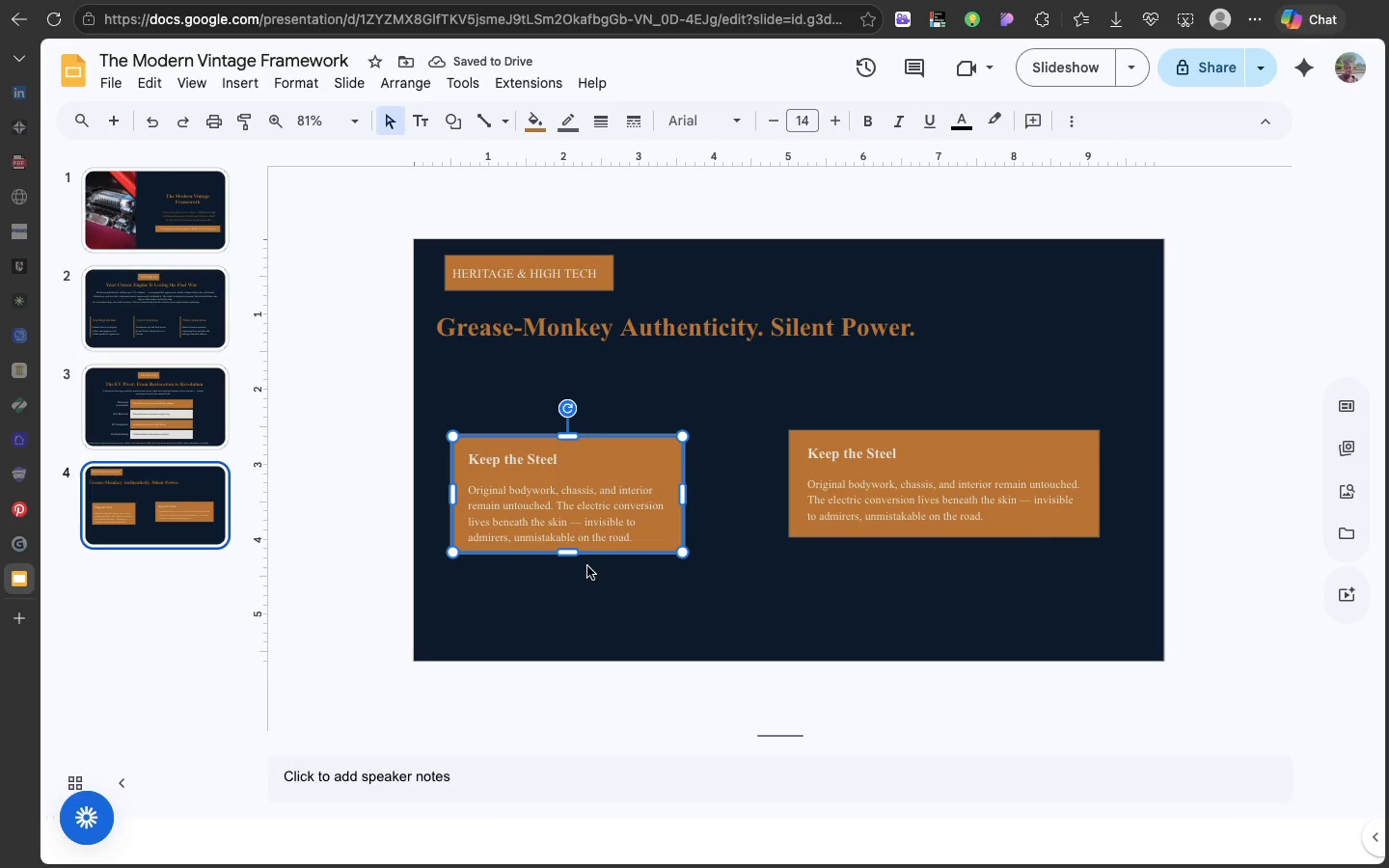 
left_click_drag(start_coordinate=[569, 551], to_coordinate=[569, 556])
 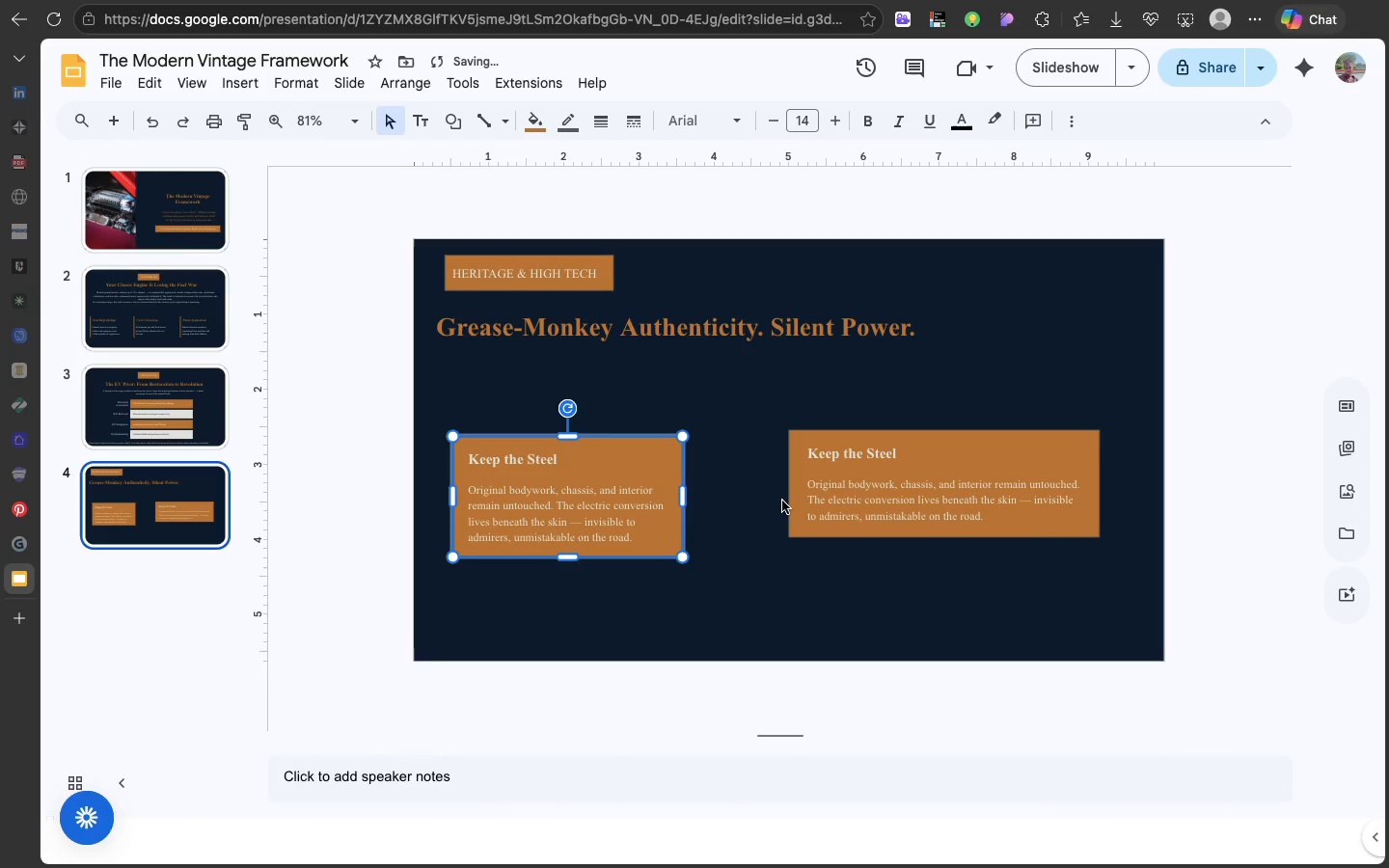 
left_click([782, 501])
 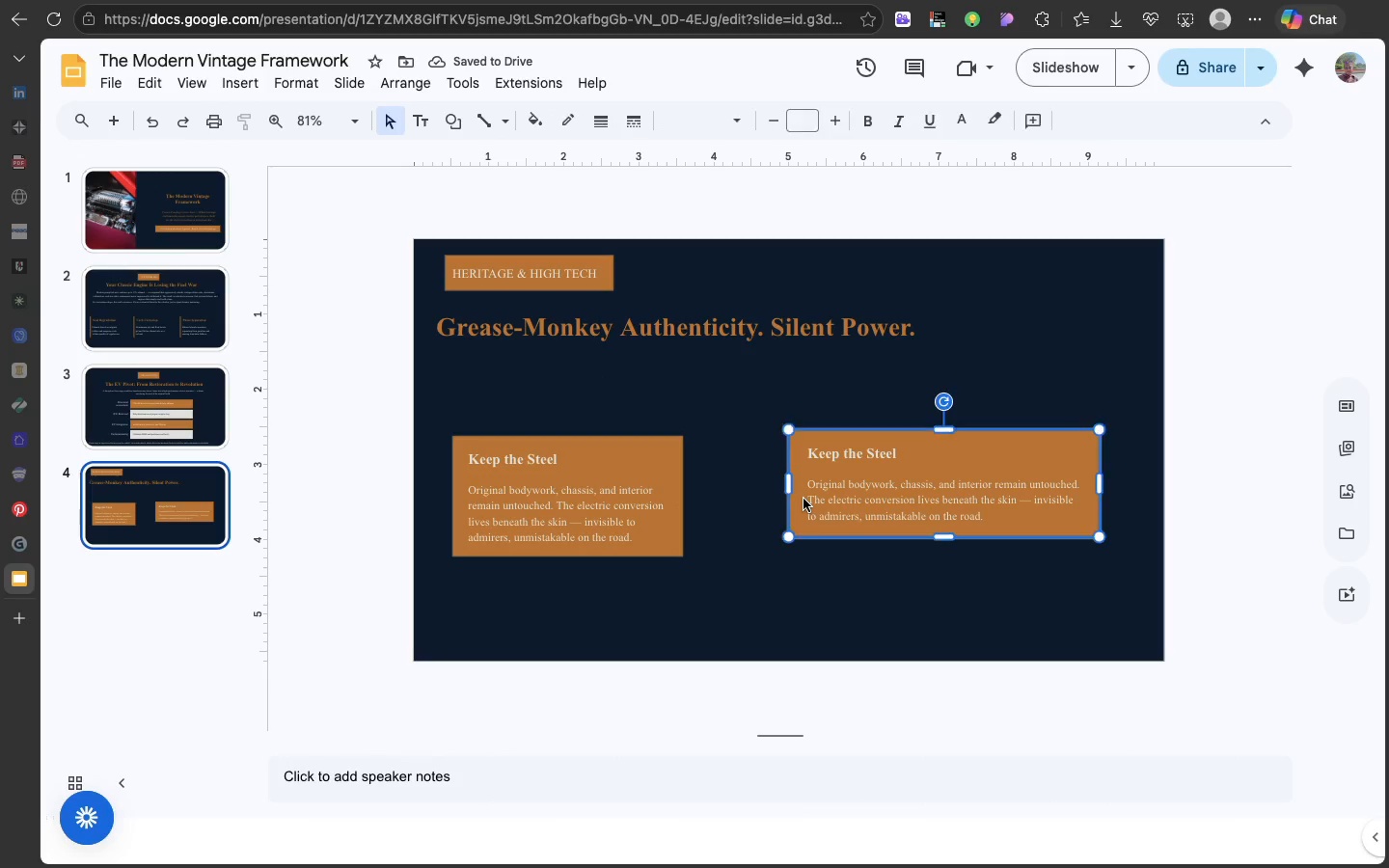 
left_click([803, 499])
 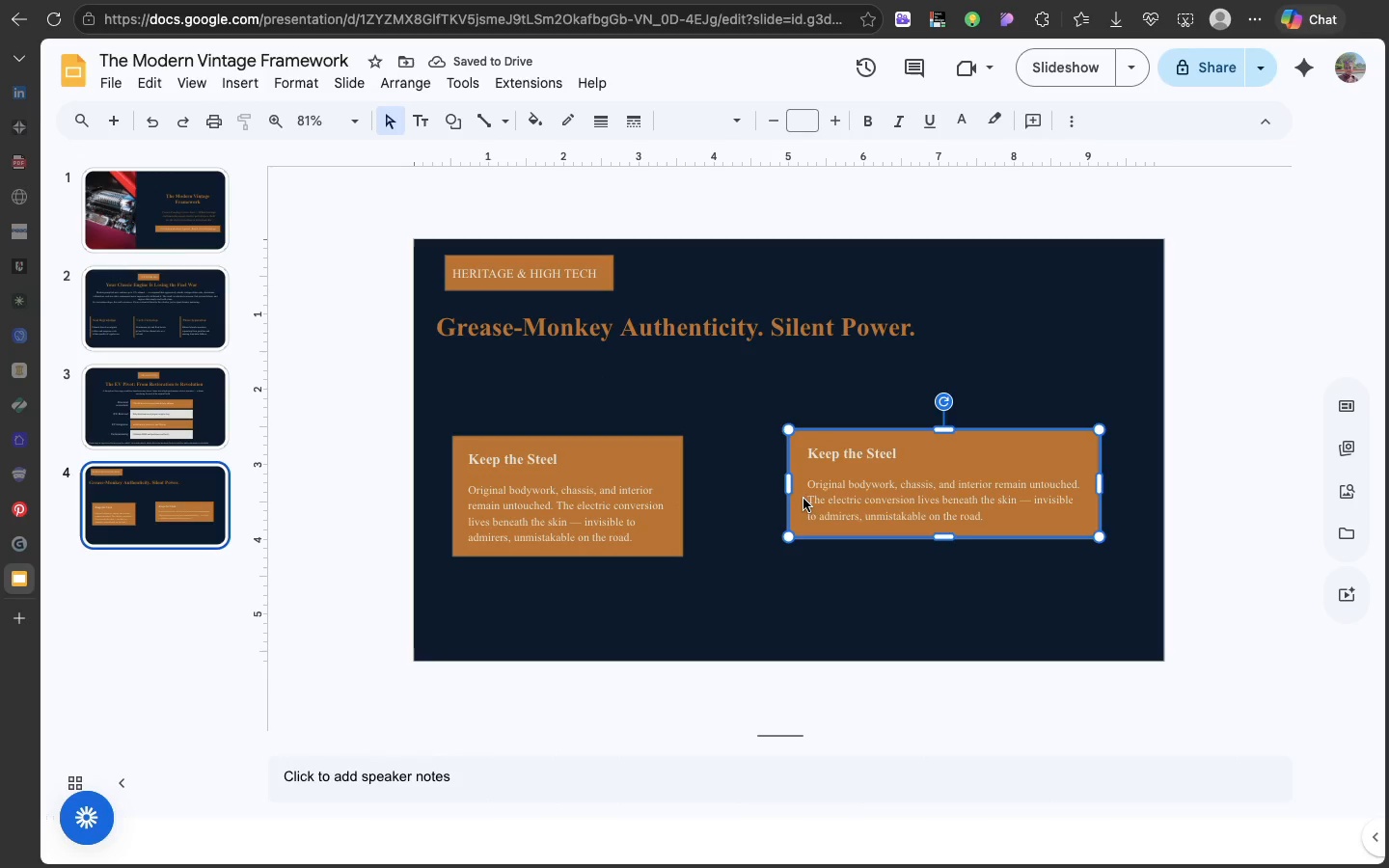 
key(Backspace)
 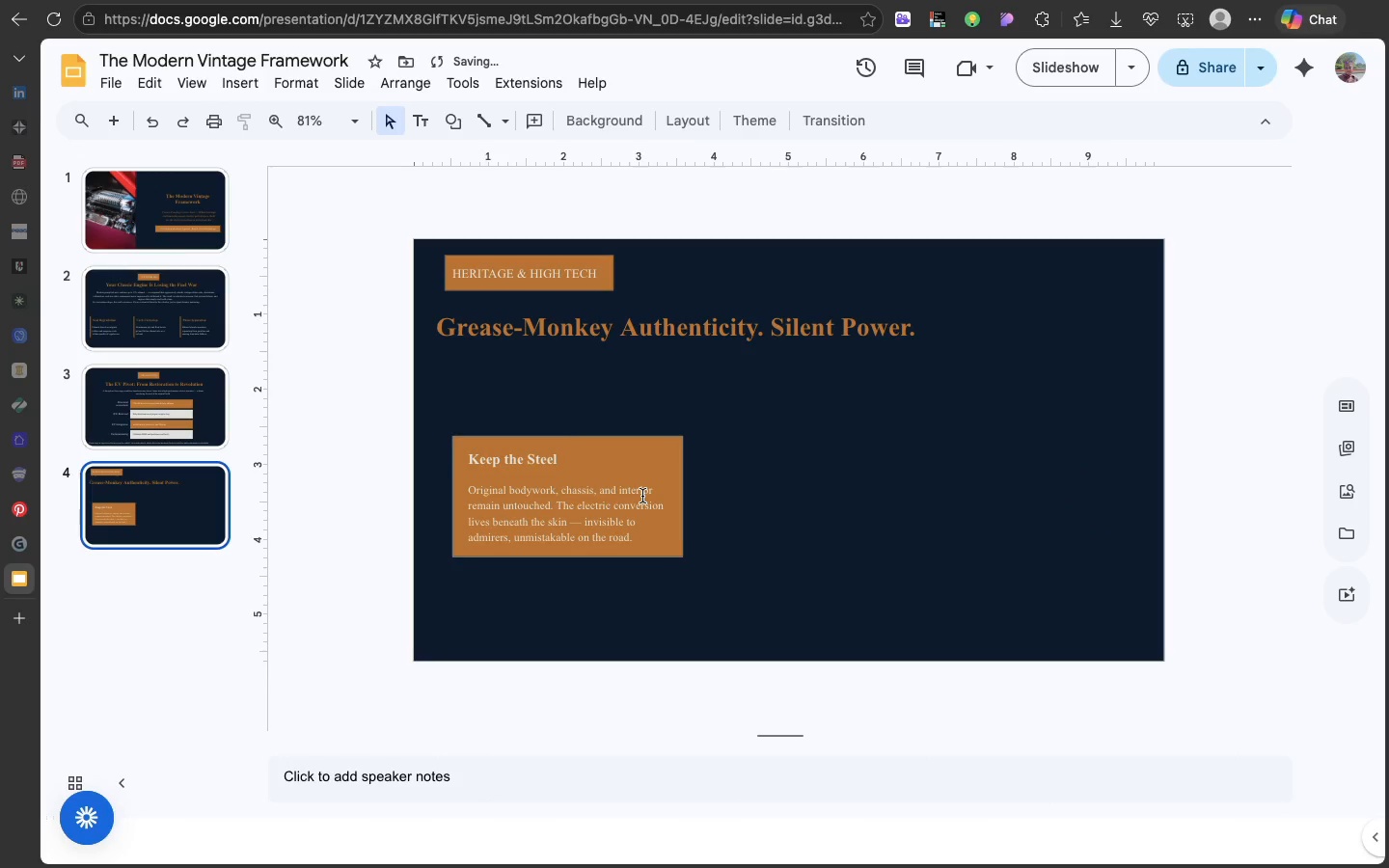 
left_click([642, 496])
 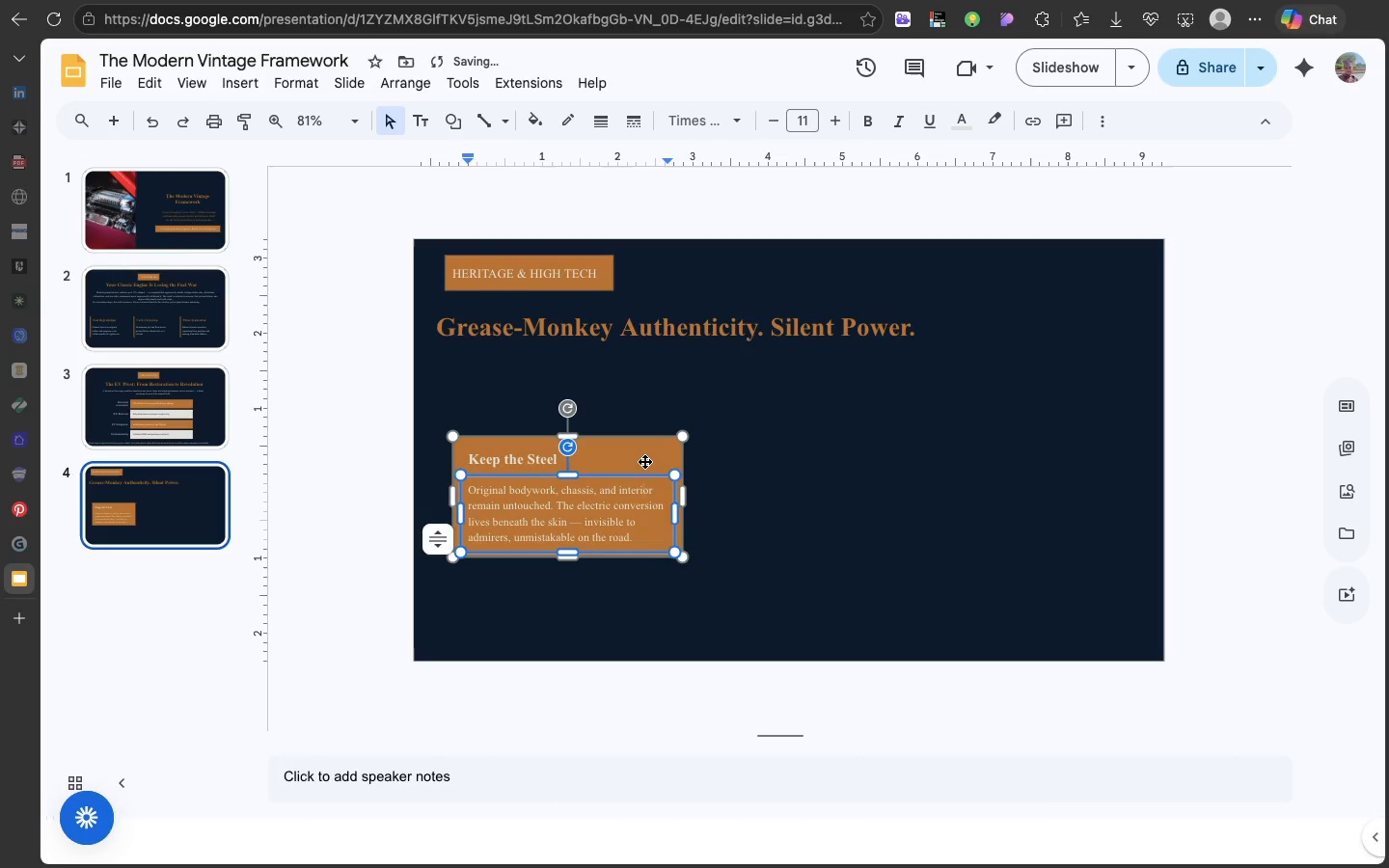 
left_click([644, 461])
 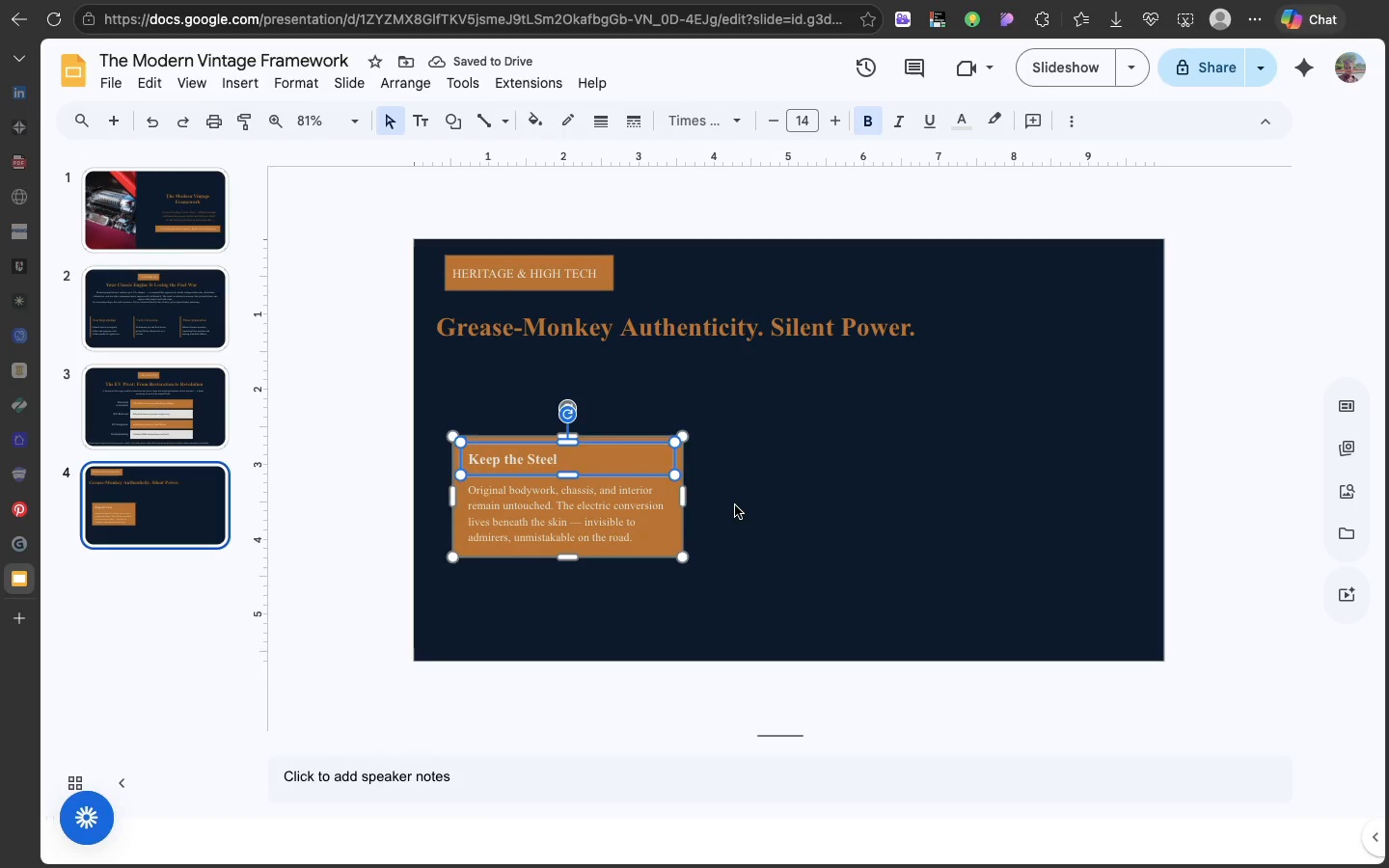 
left_click([735, 505])
 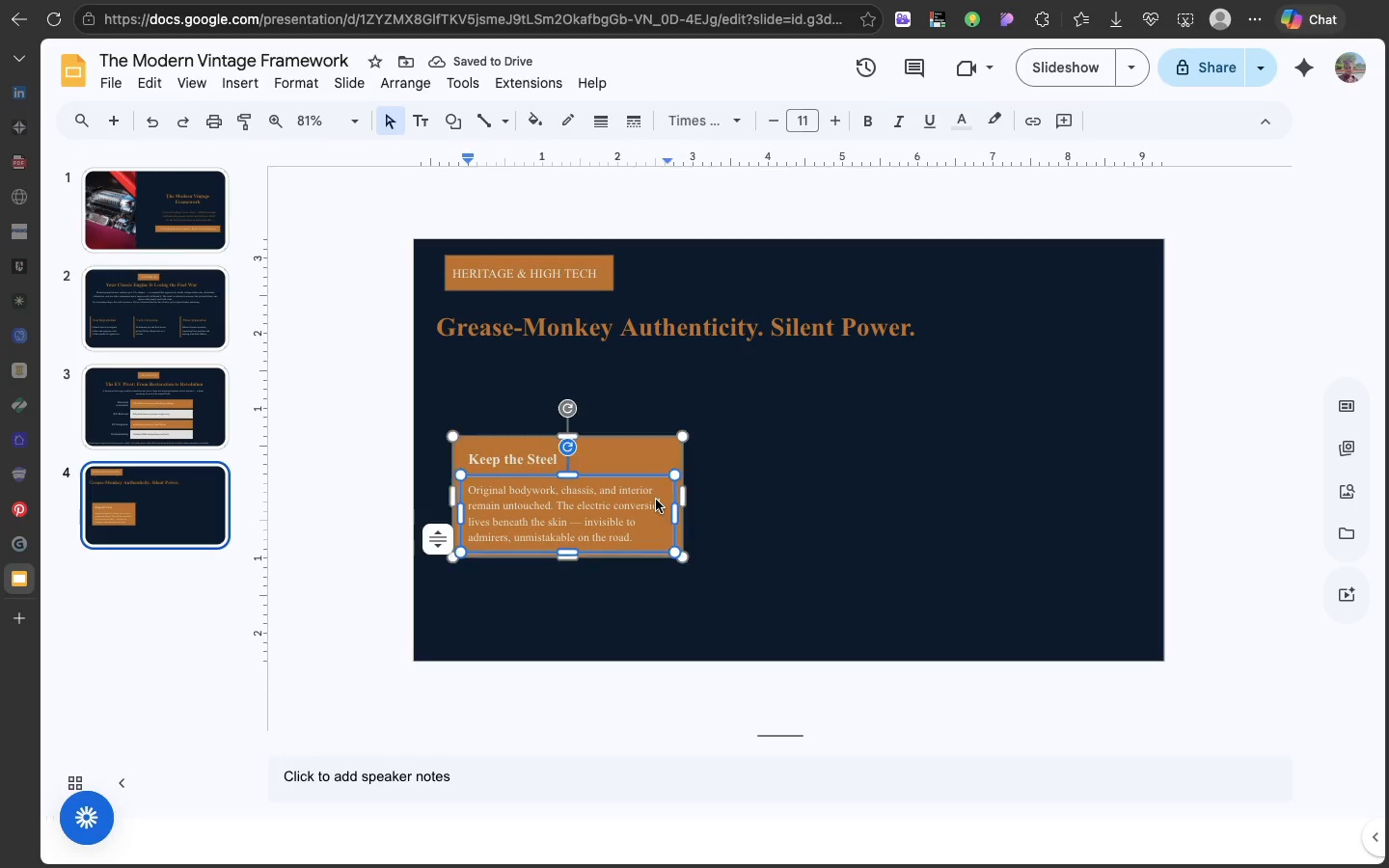 
left_click([656, 500])
 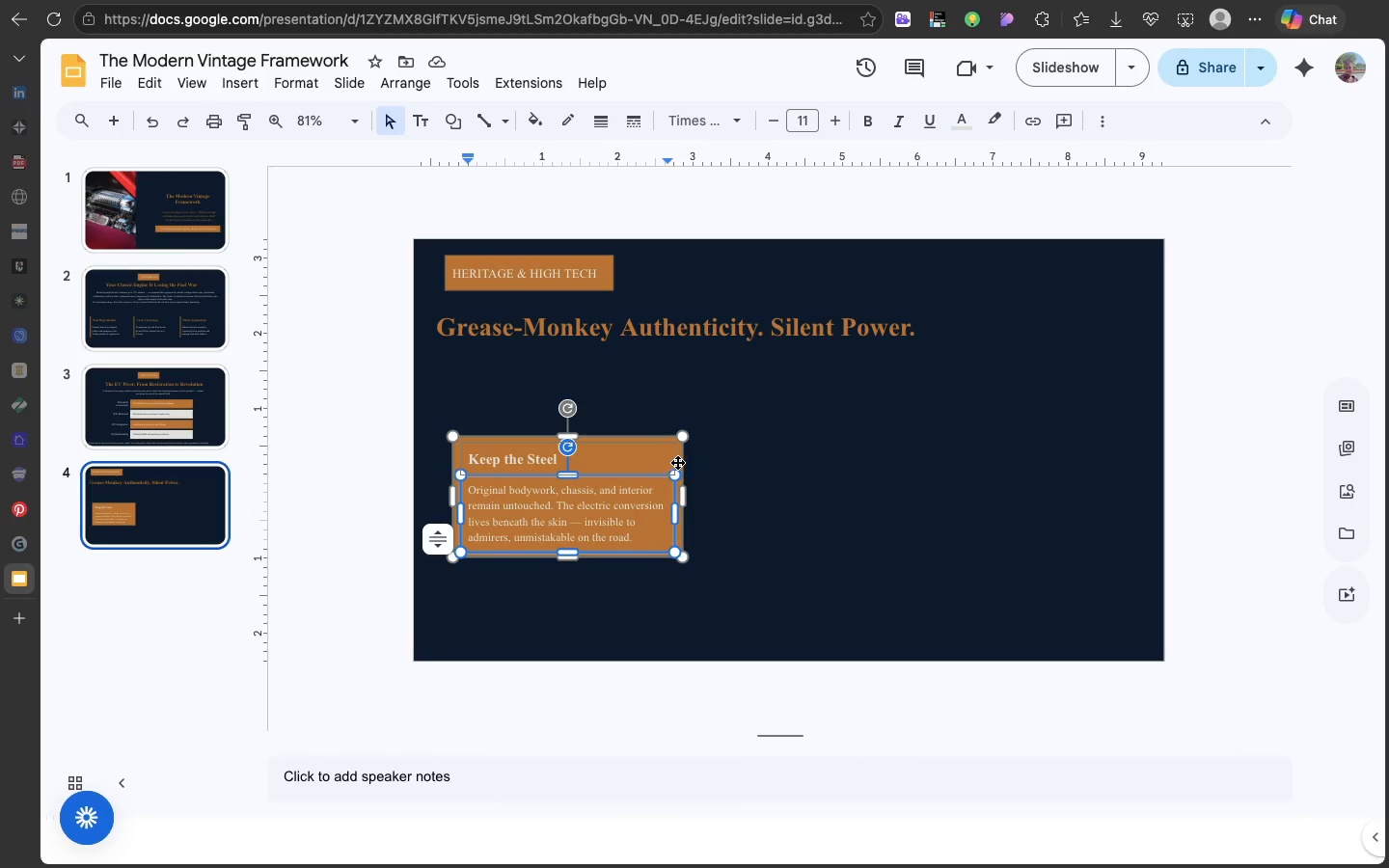 
left_click([678, 462])
 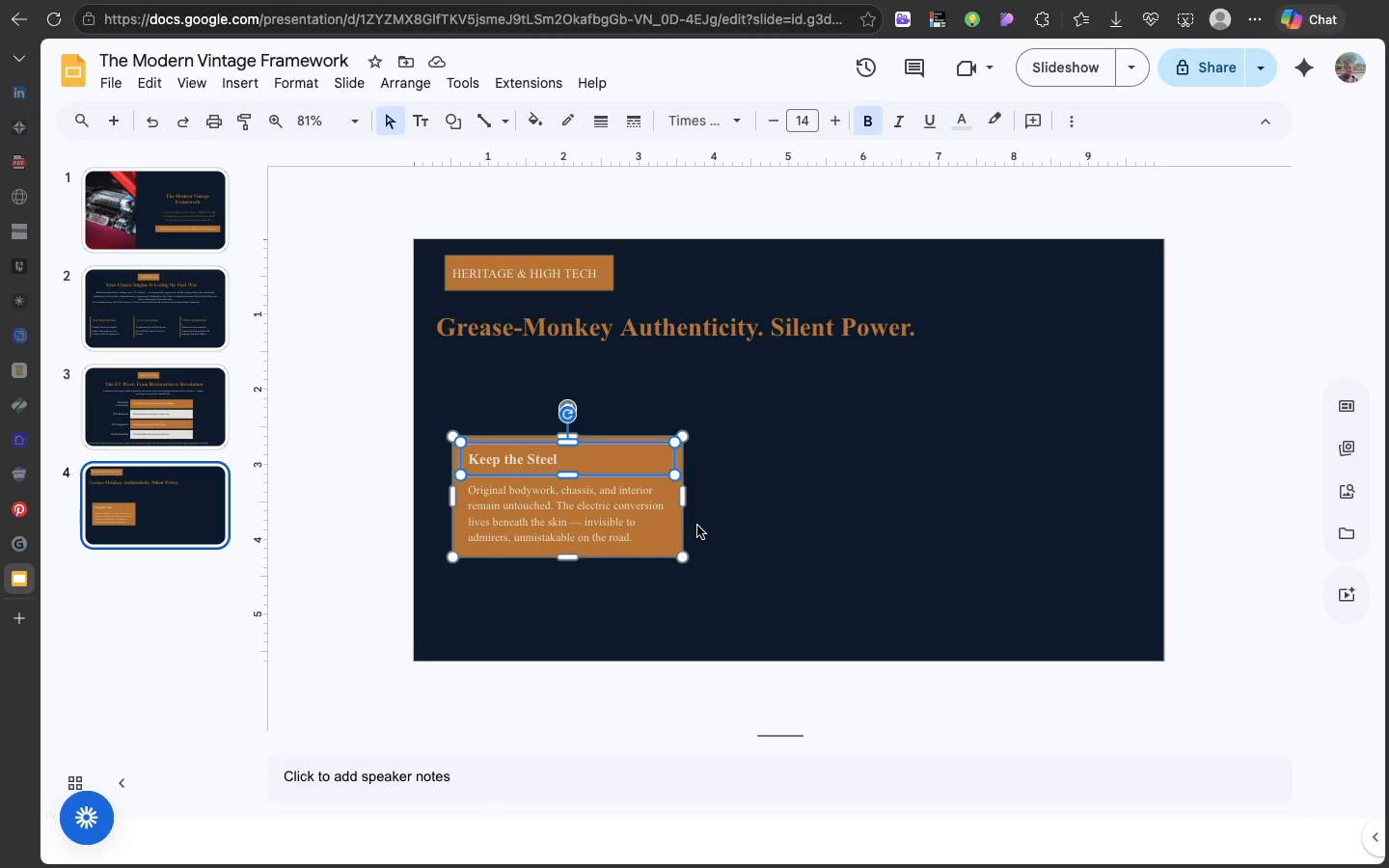 
left_click([697, 526])
 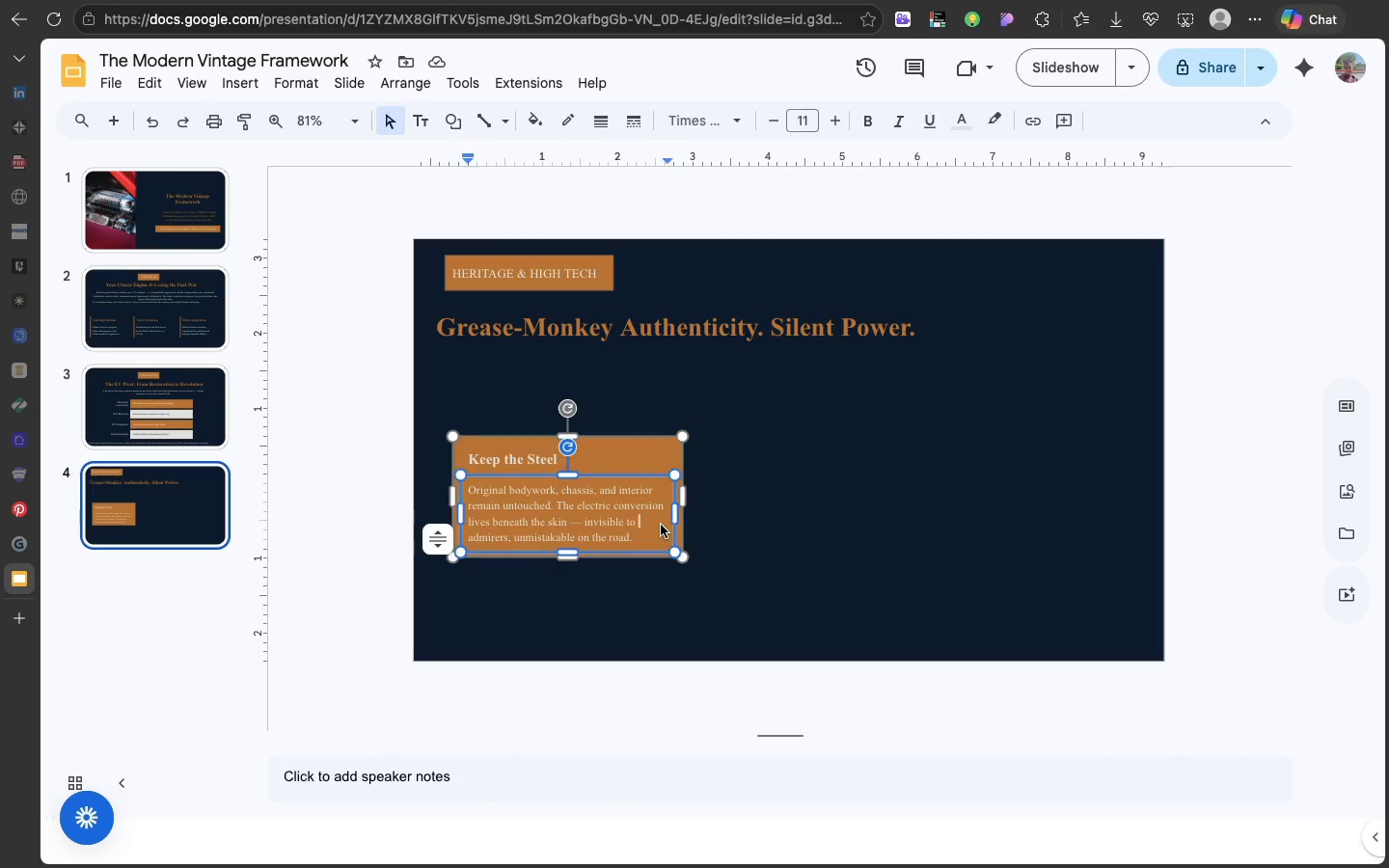 
left_click([661, 525])
 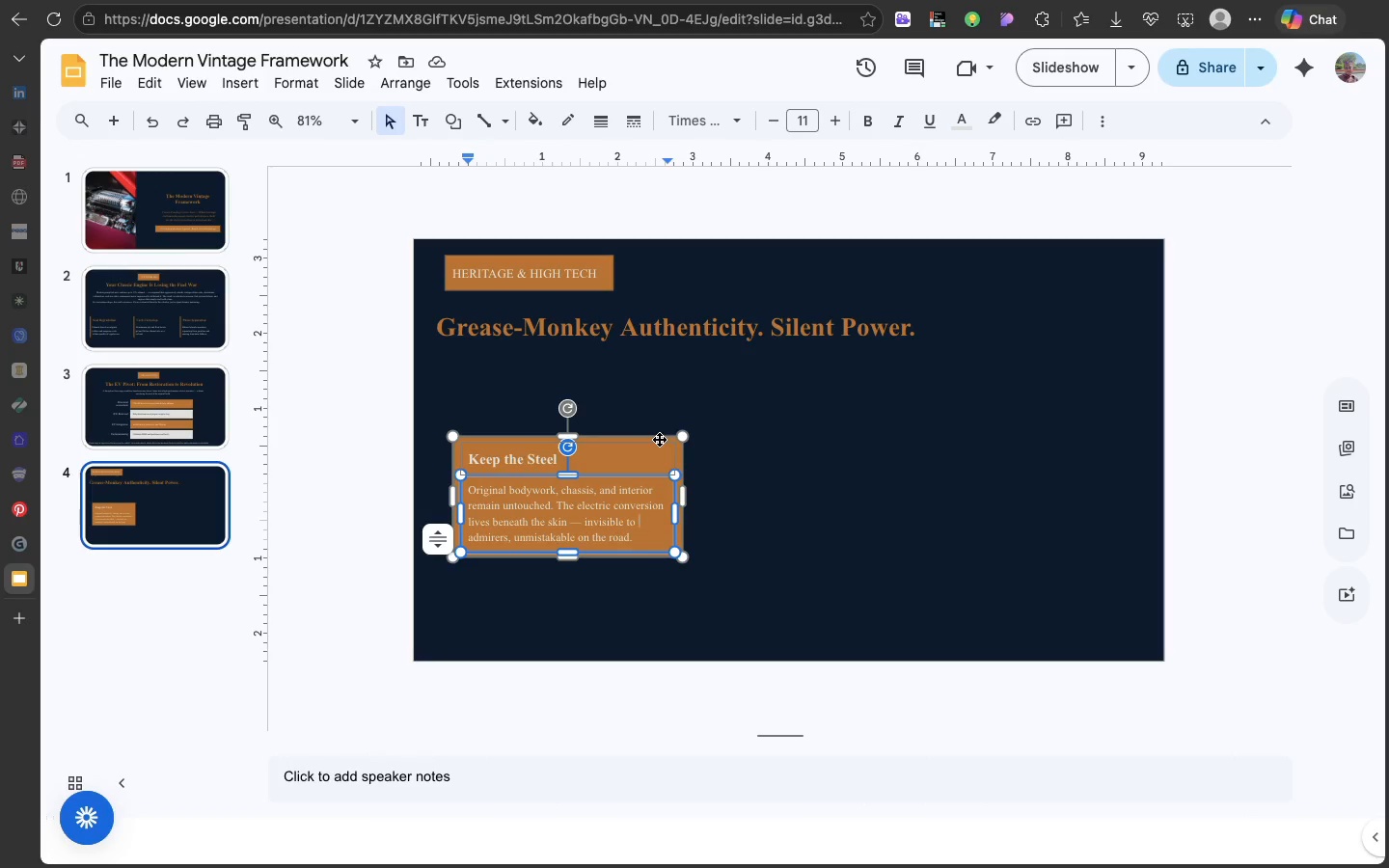 
left_click([659, 439])
 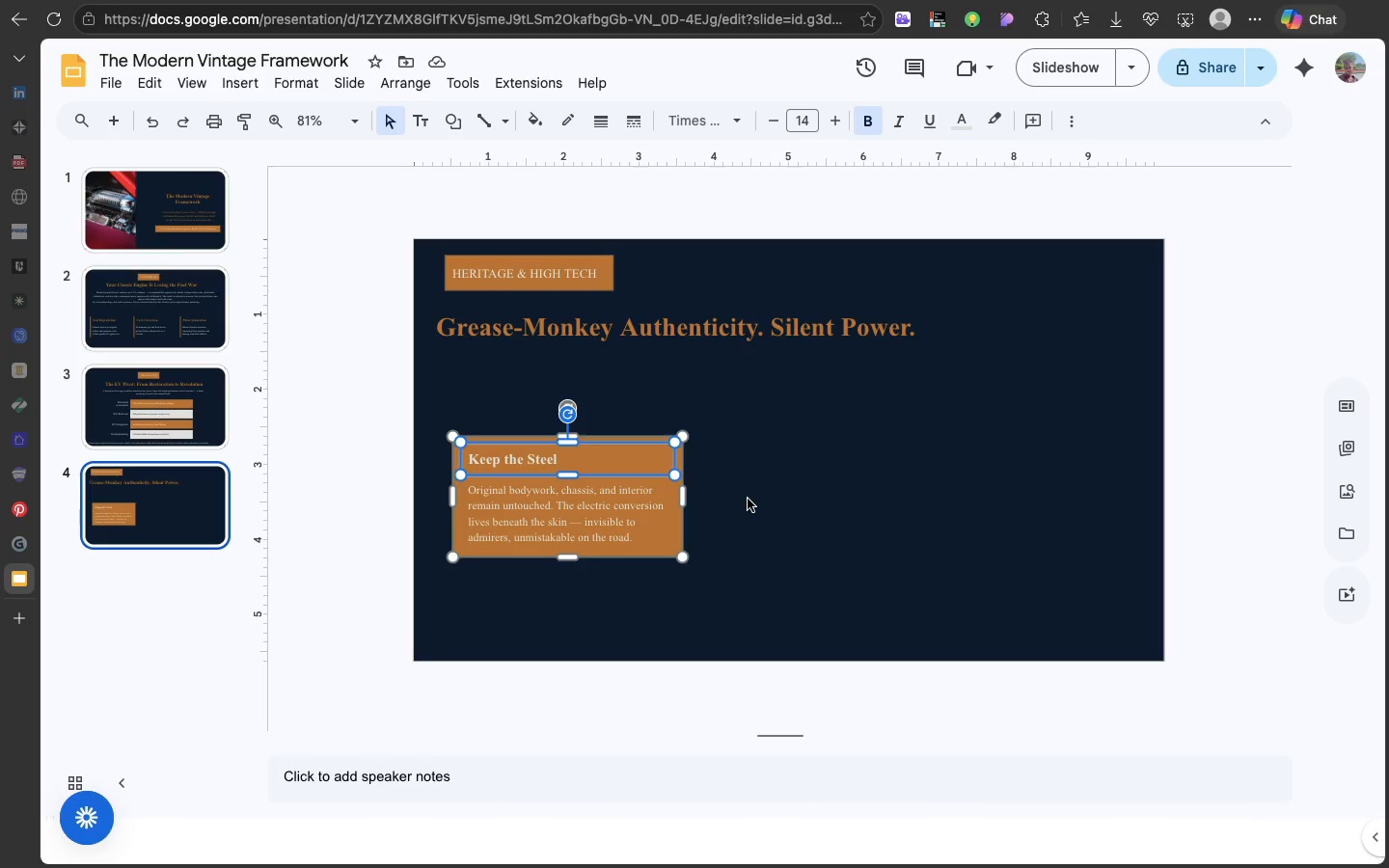 
left_click([748, 499])
 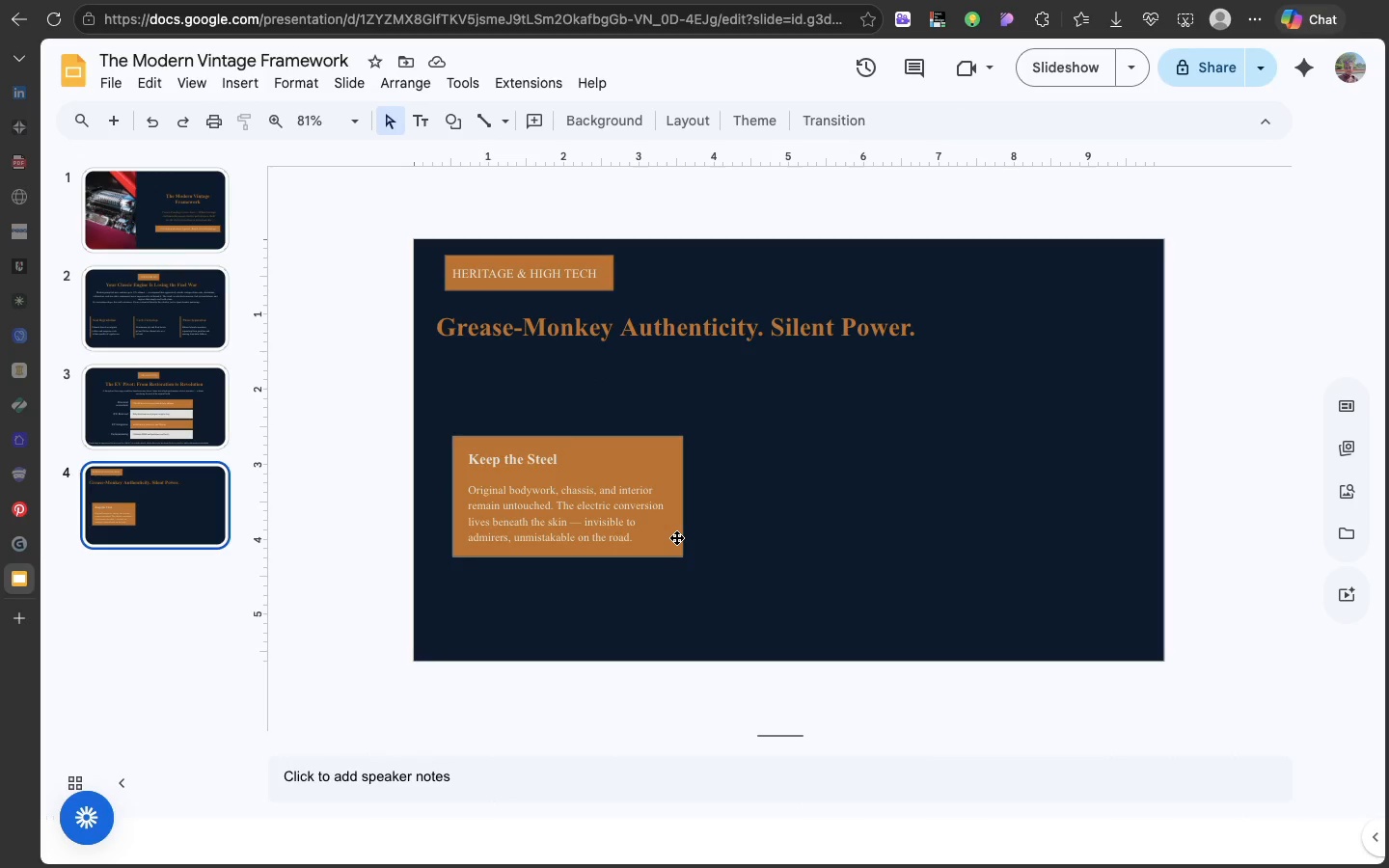 
left_click([676, 537])
 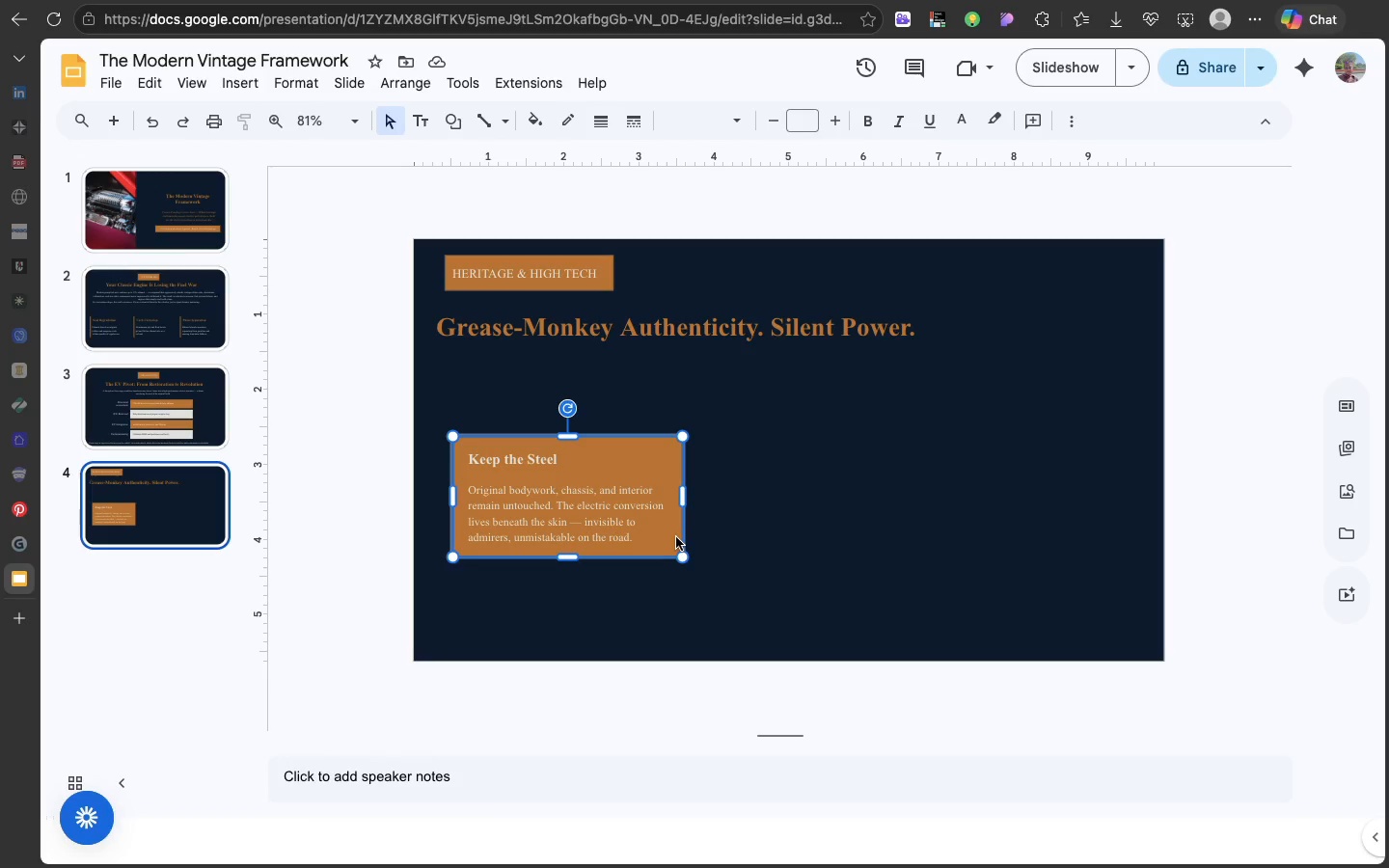 
key(Meta+D)
 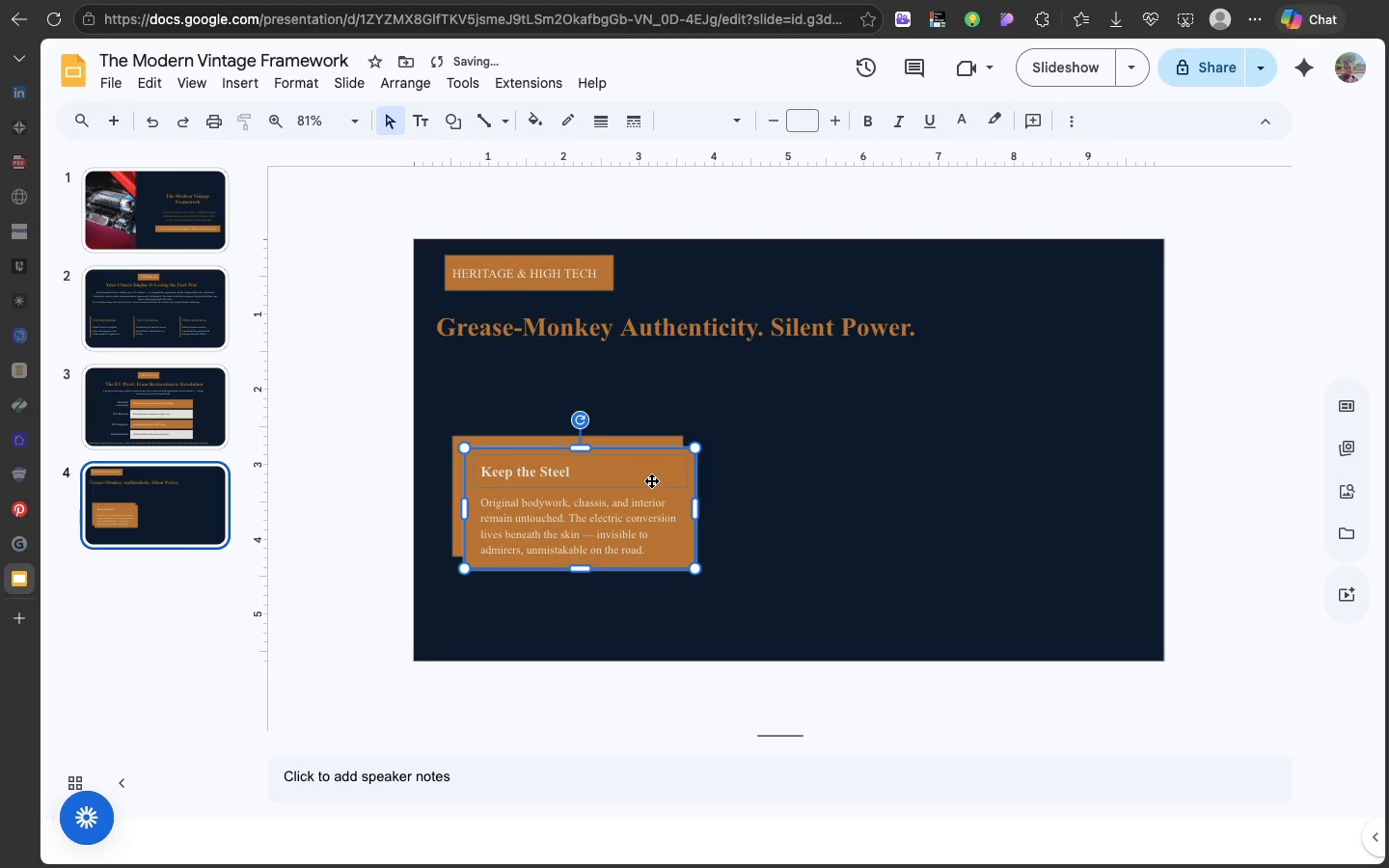 
left_click_drag(start_coordinate=[651, 480], to_coordinate=[883, 428])
 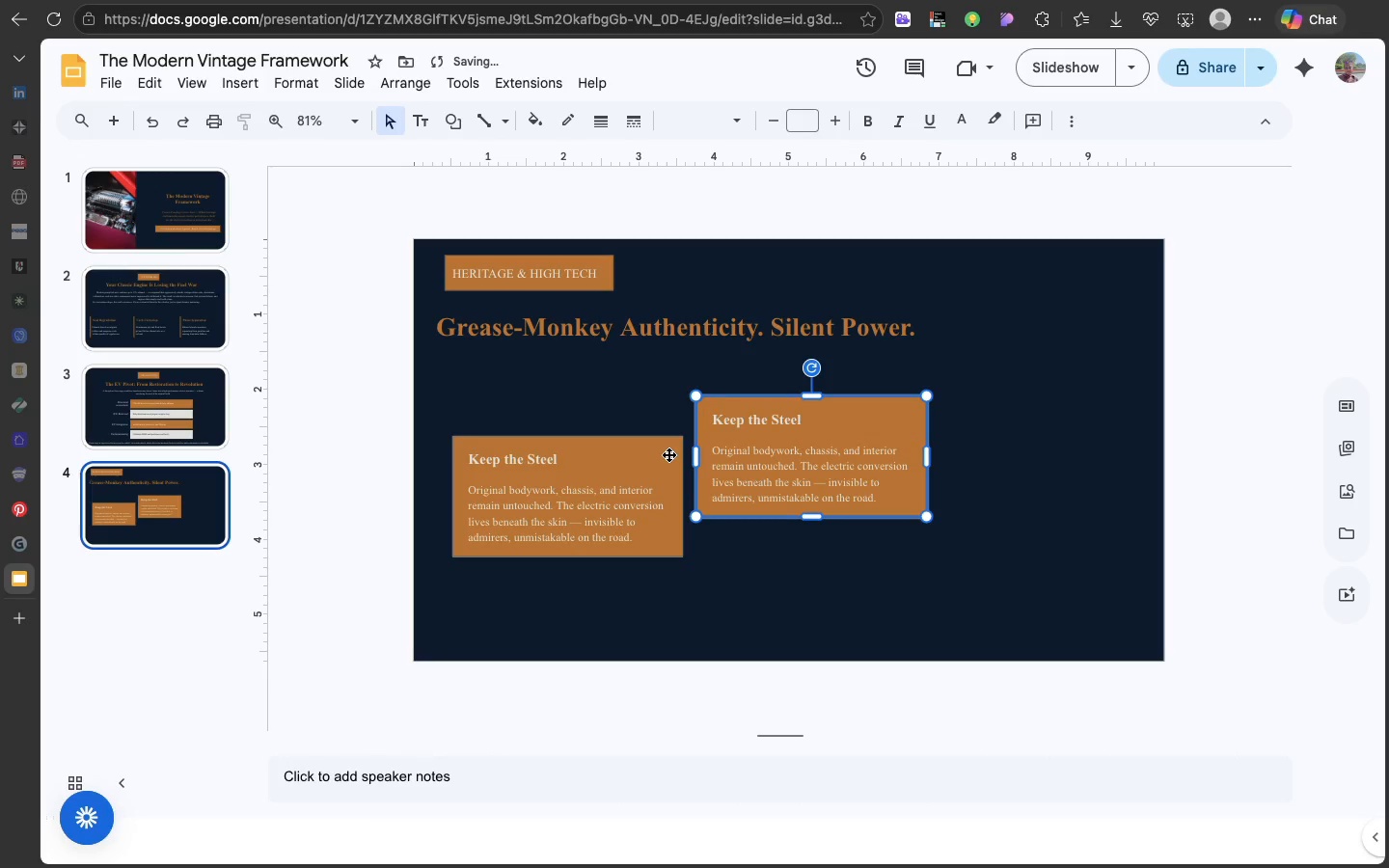 
left_click([668, 454])
 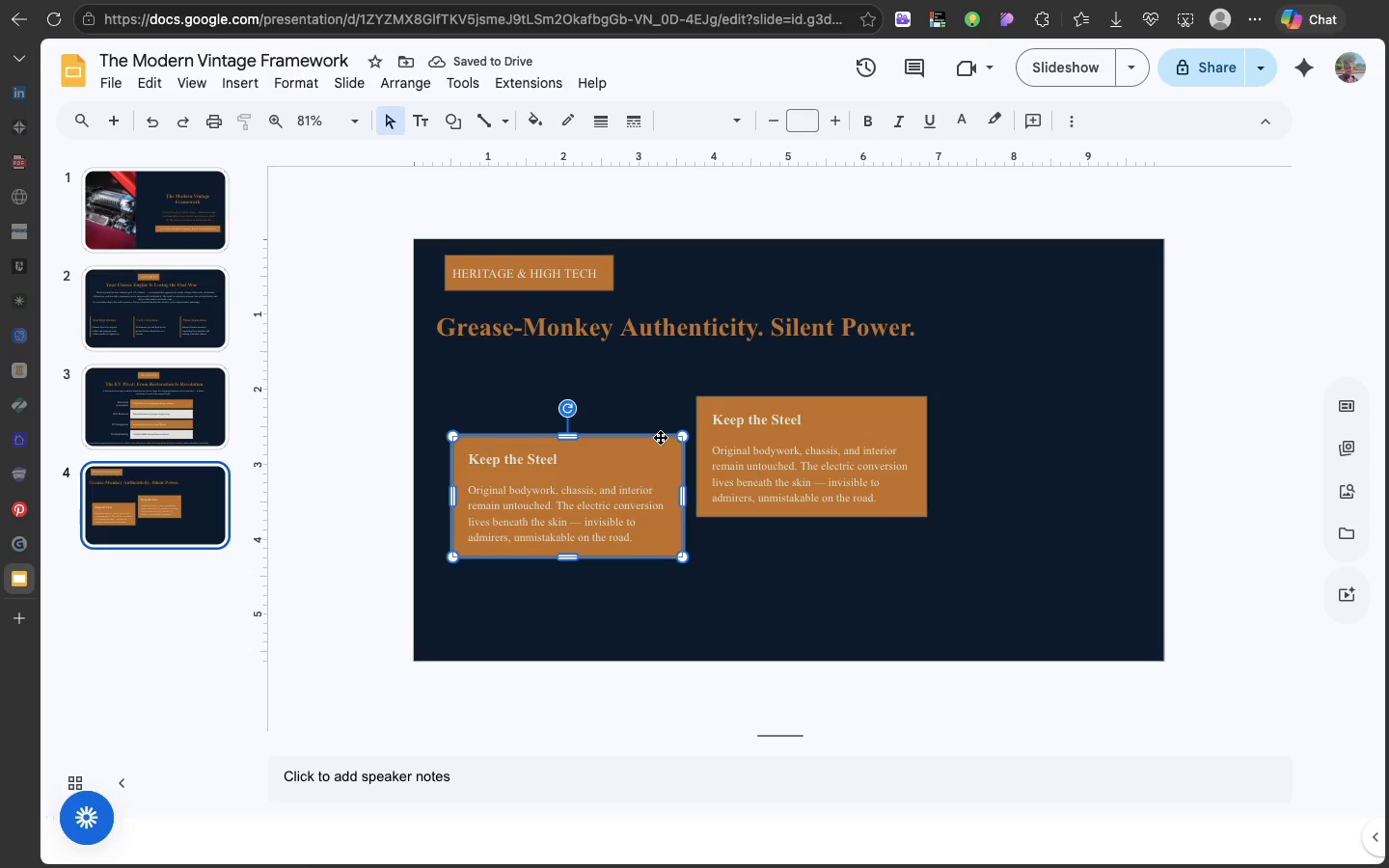 
left_click_drag(start_coordinate=[663, 439], to_coordinate=[651, 390])
 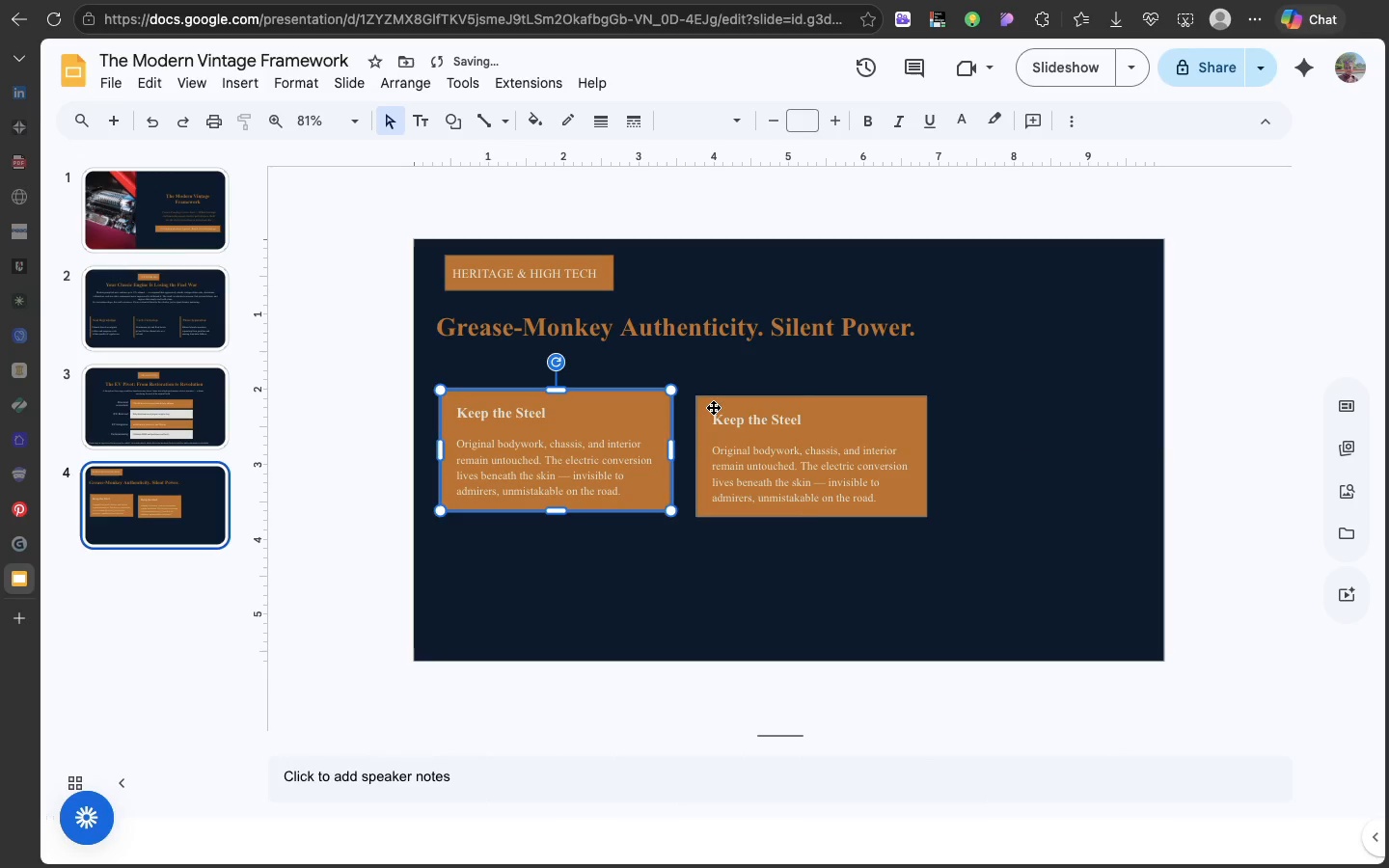 
left_click([713, 407])
 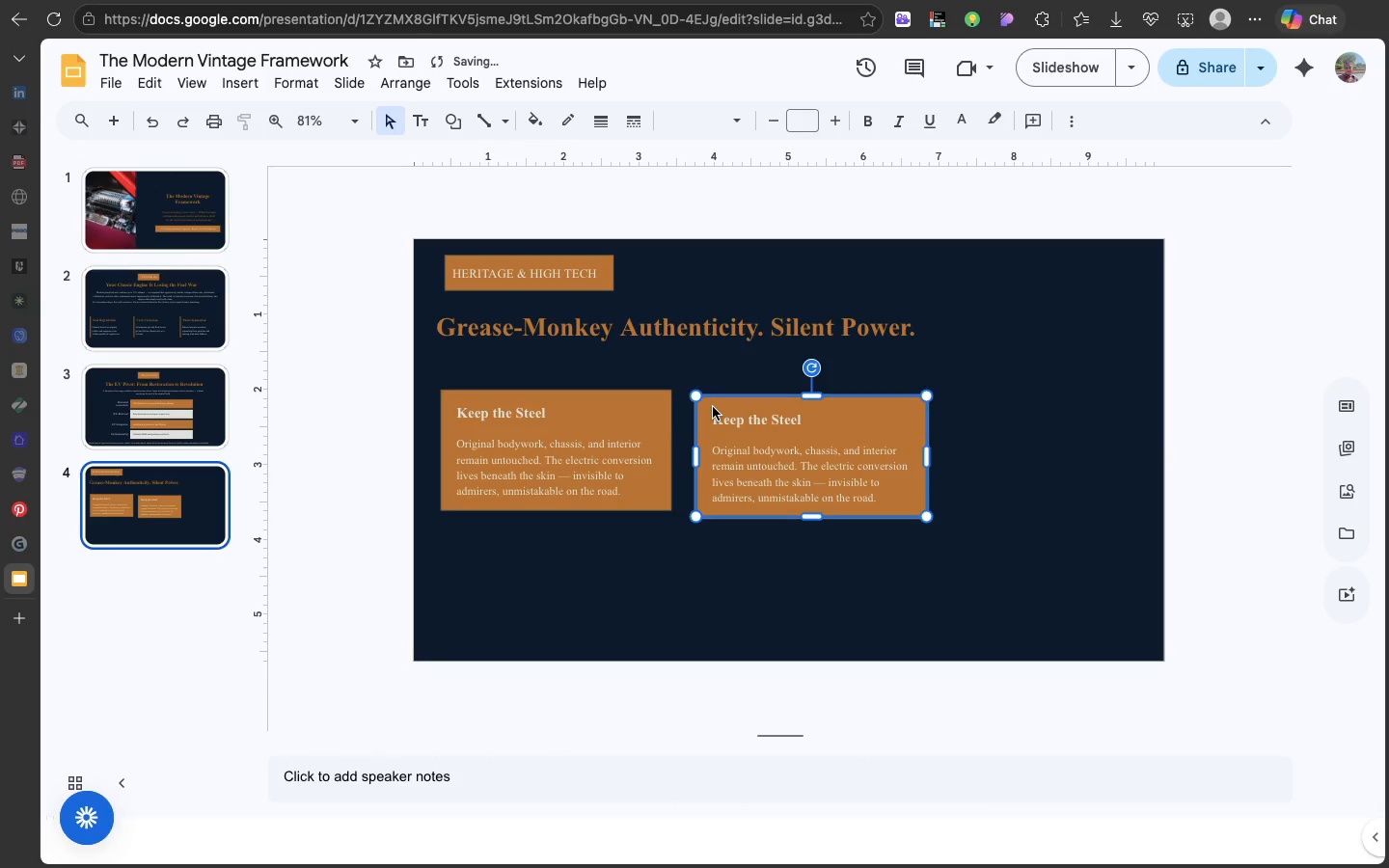 
left_click_drag(start_coordinate=[713, 407], to_coordinate=[701, 404])
 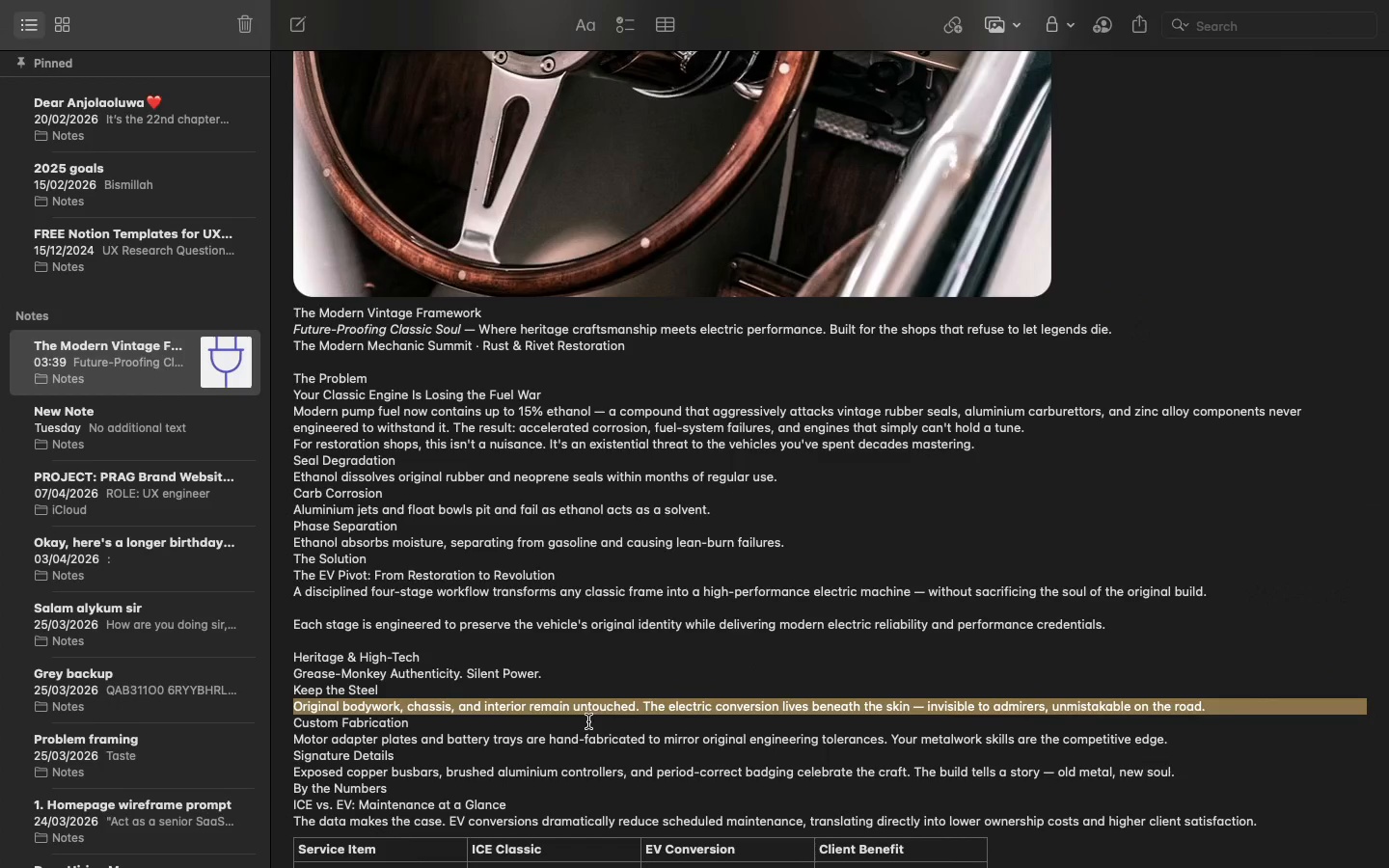 
wait(5.4)
 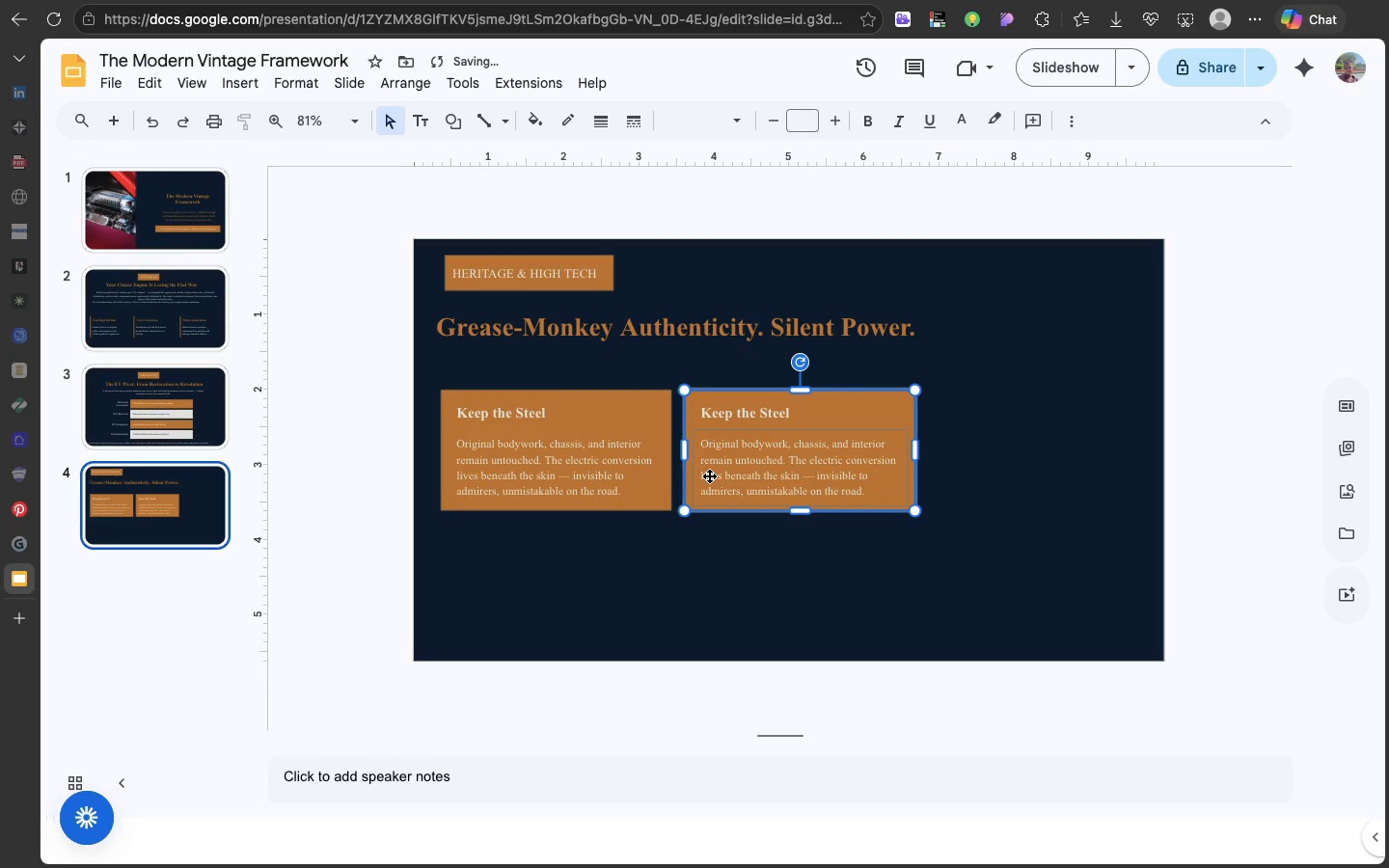 
double_click([391, 726])
 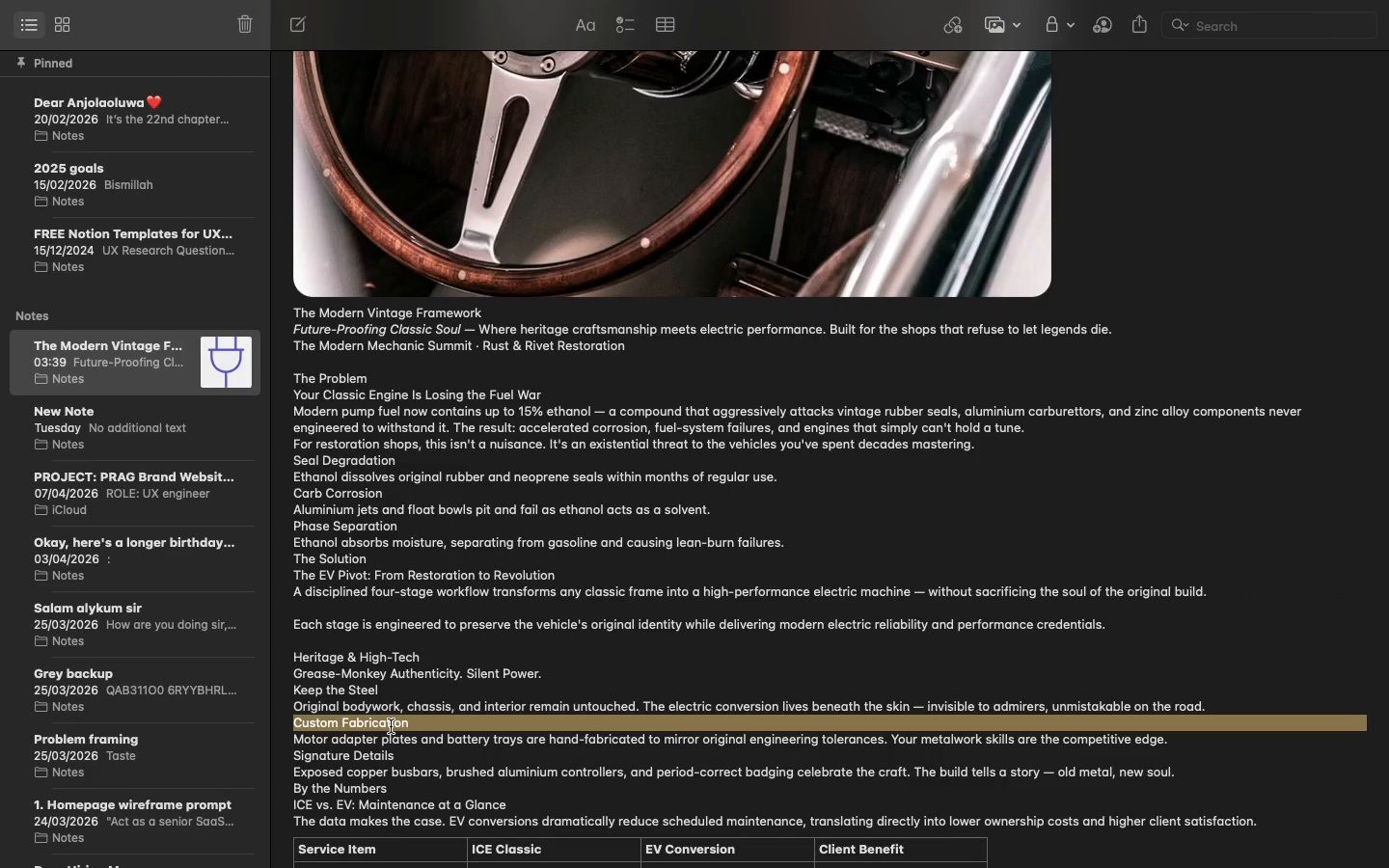 
triple_click([391, 726])
 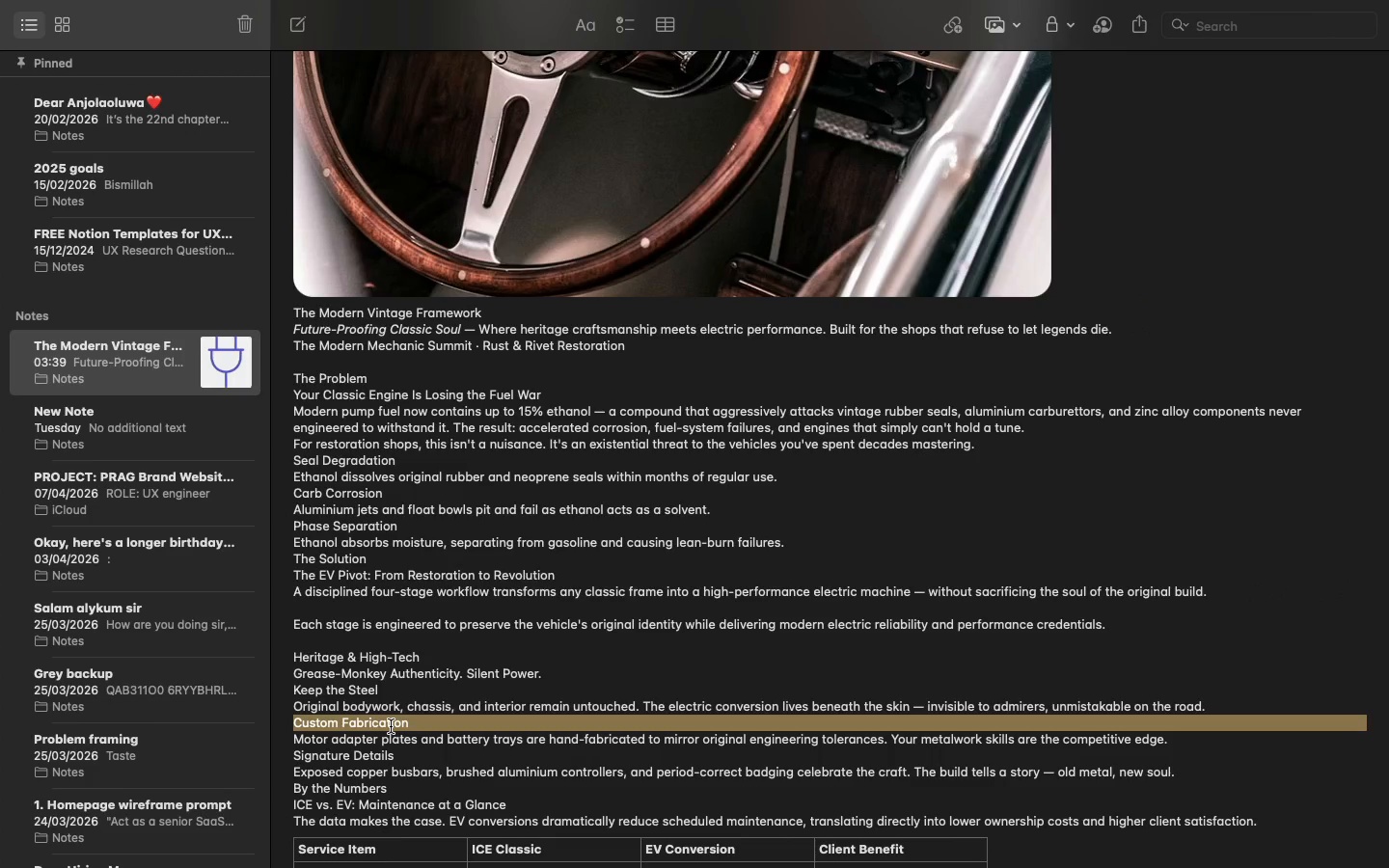 
key(Meta+C)
 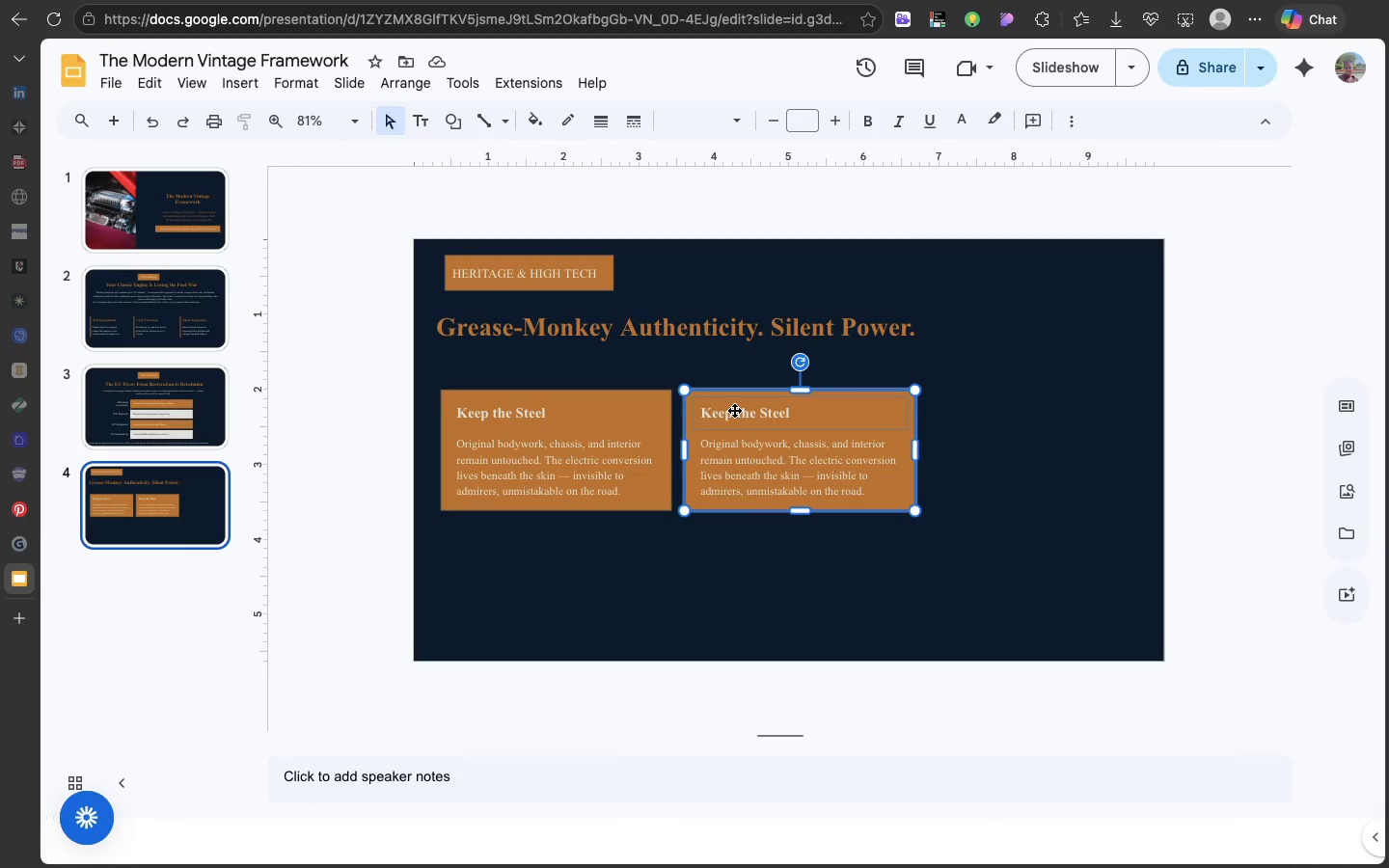 
double_click([734, 410])
 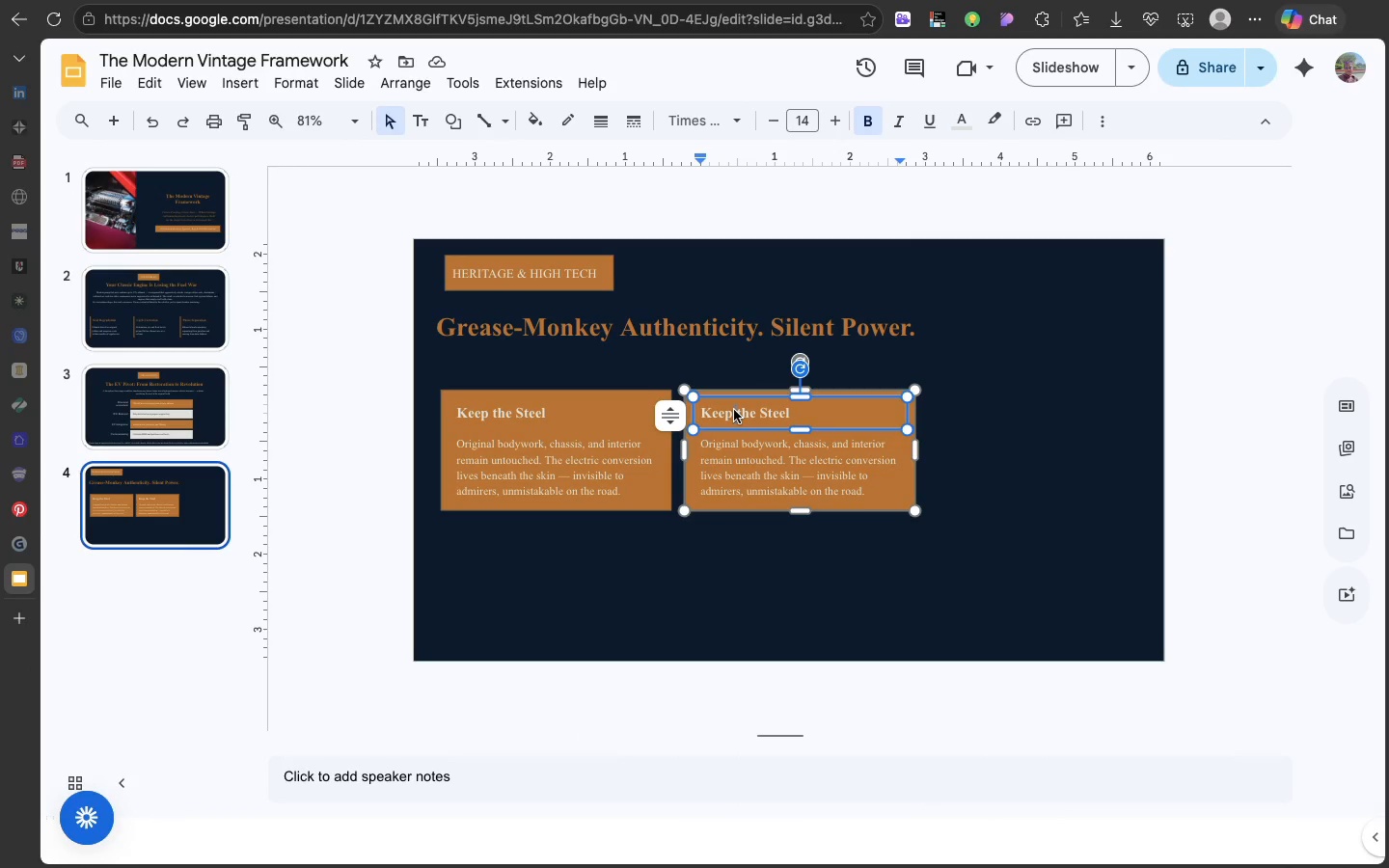 
double_click([734, 410])
 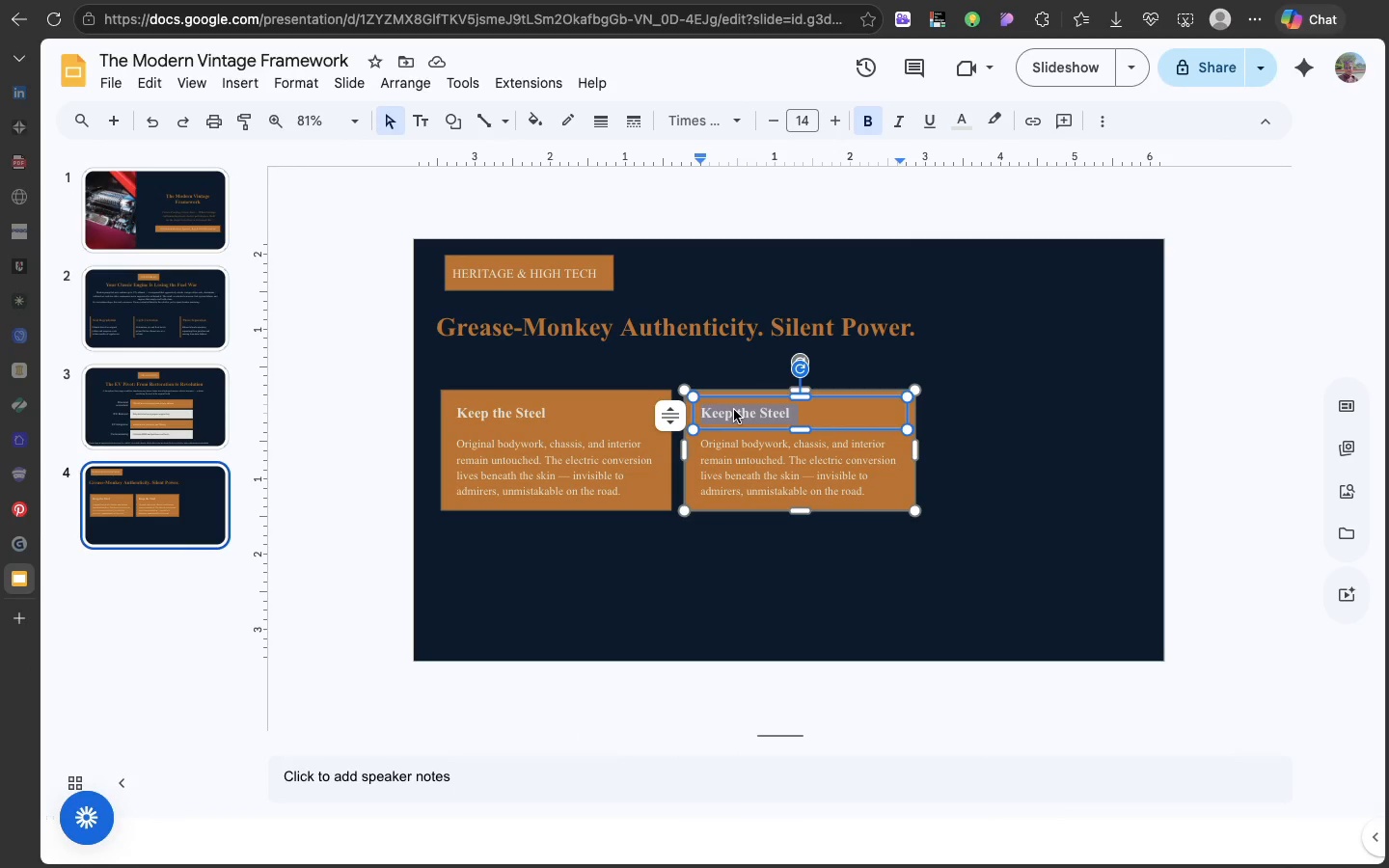 
triple_click([734, 410])
 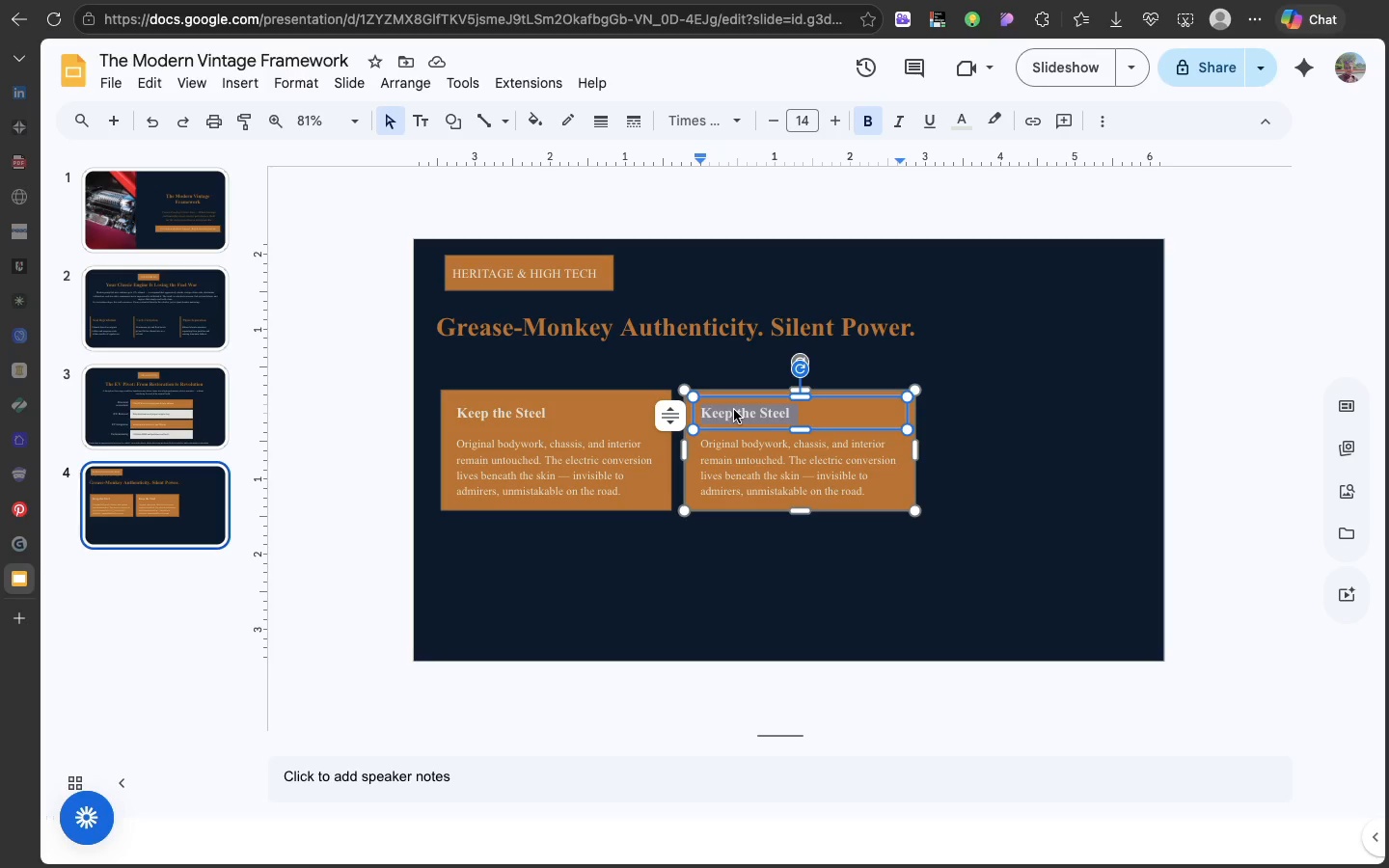 
key(Meta+V)
 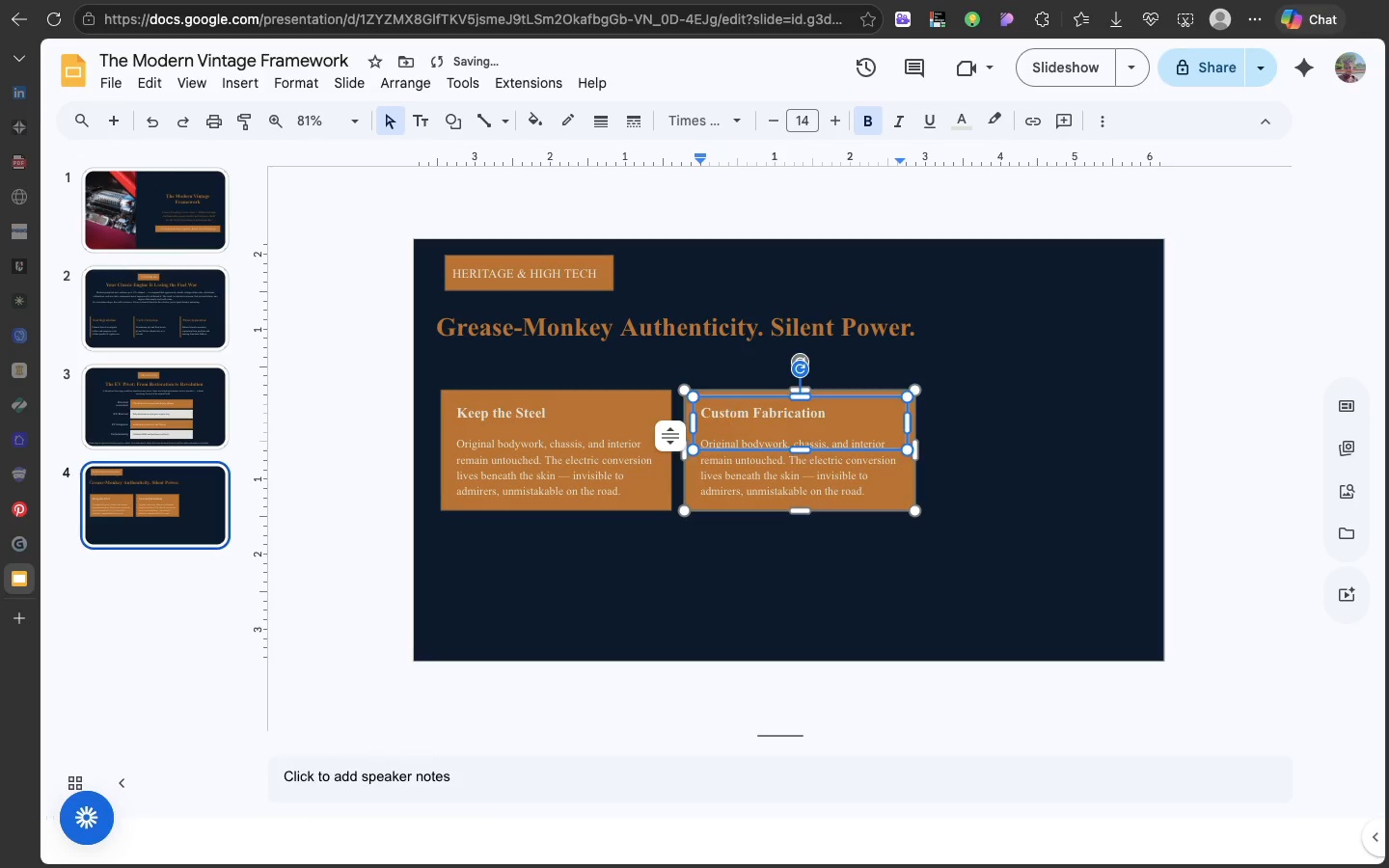 
key(Backspace)
 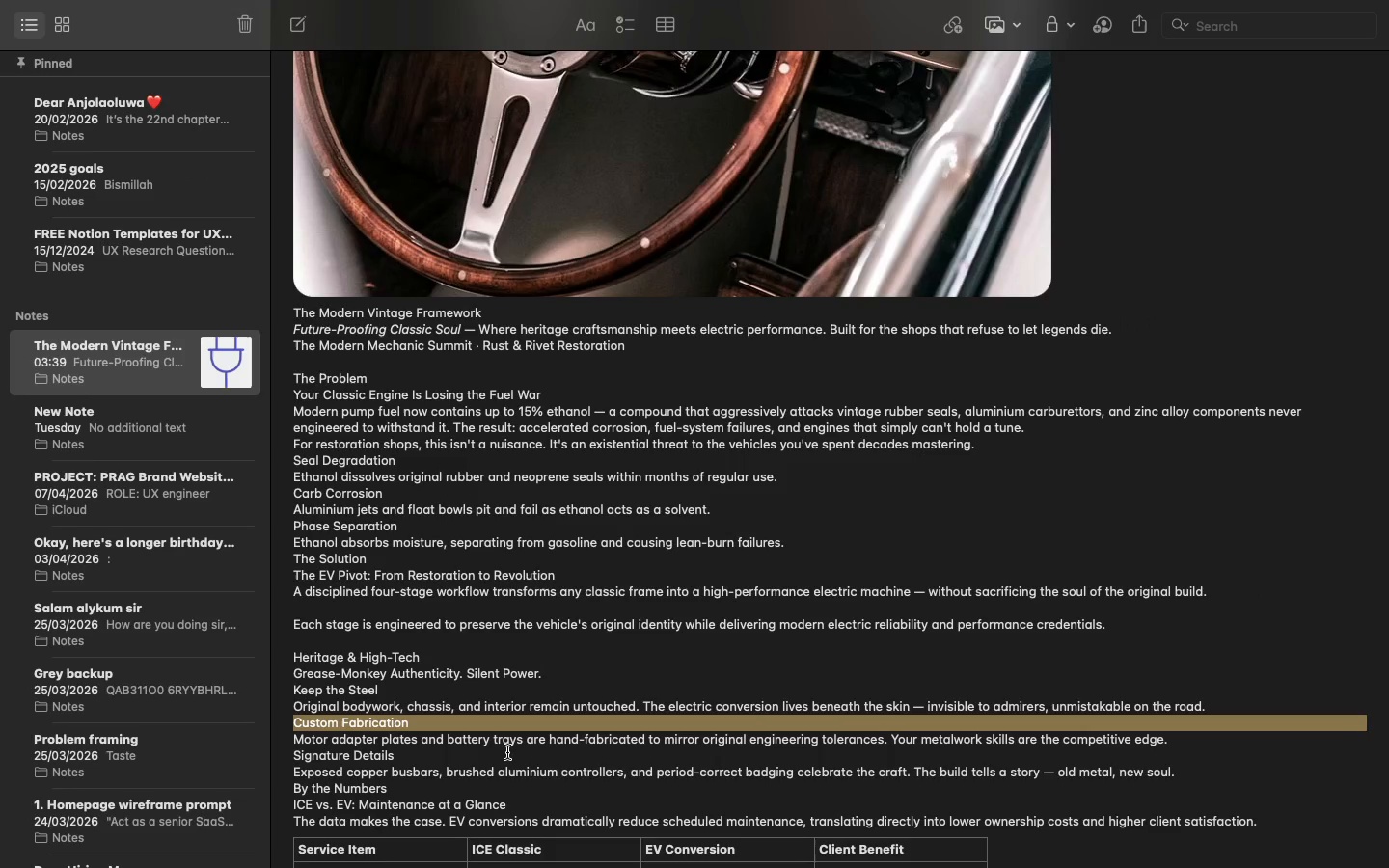 
double_click([509, 745])
 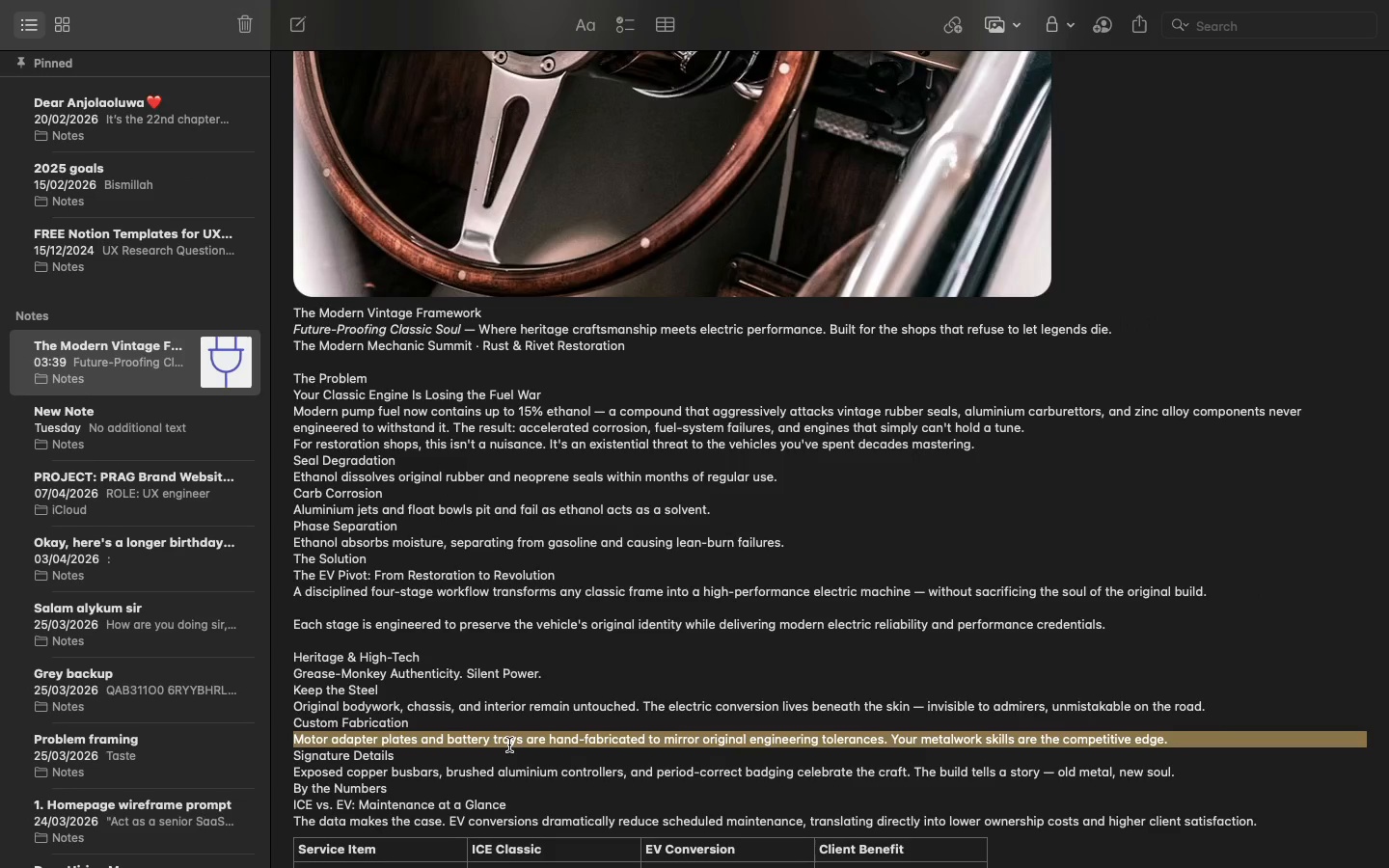 
triple_click([509, 745])
 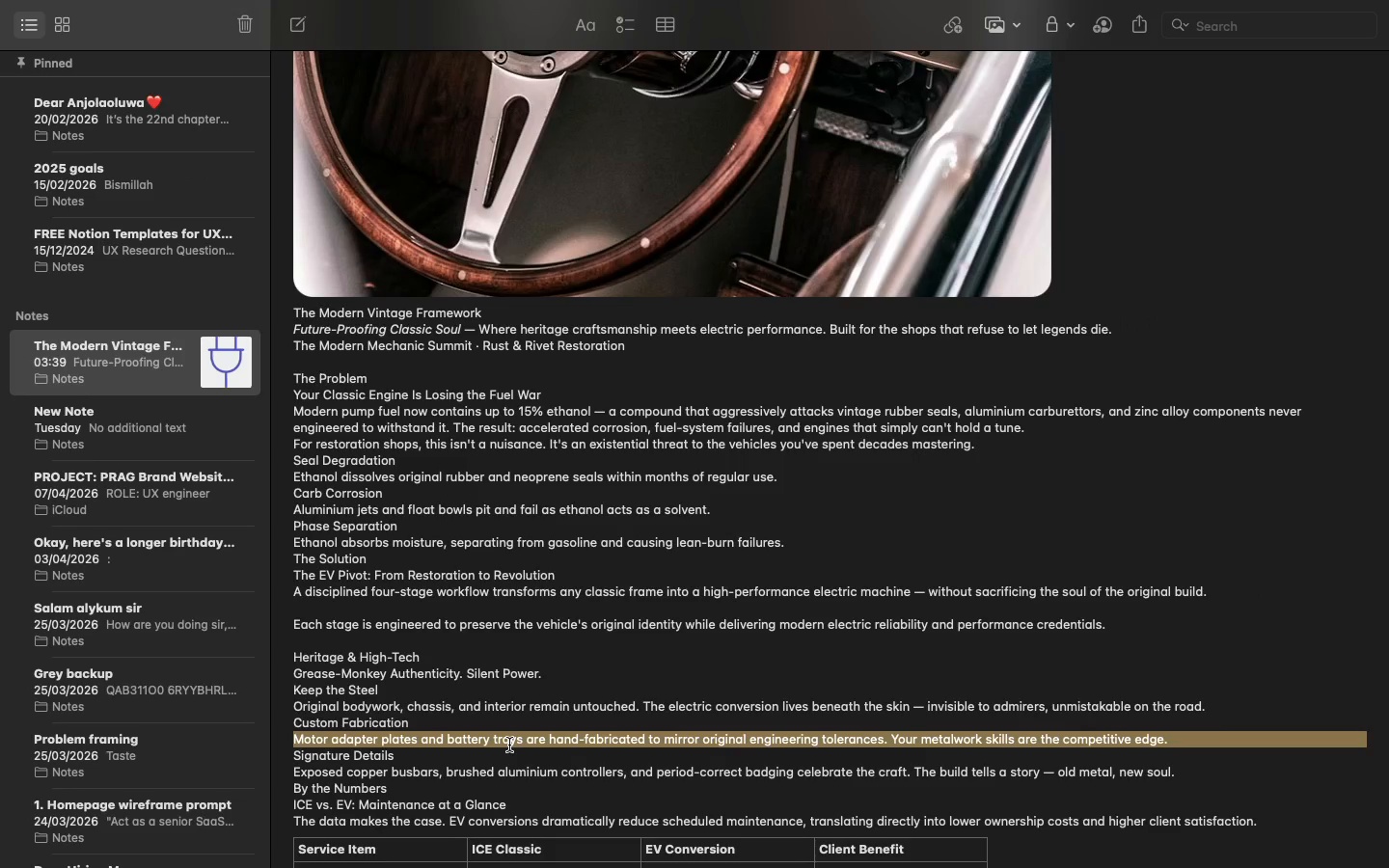 
key(Meta+C)
 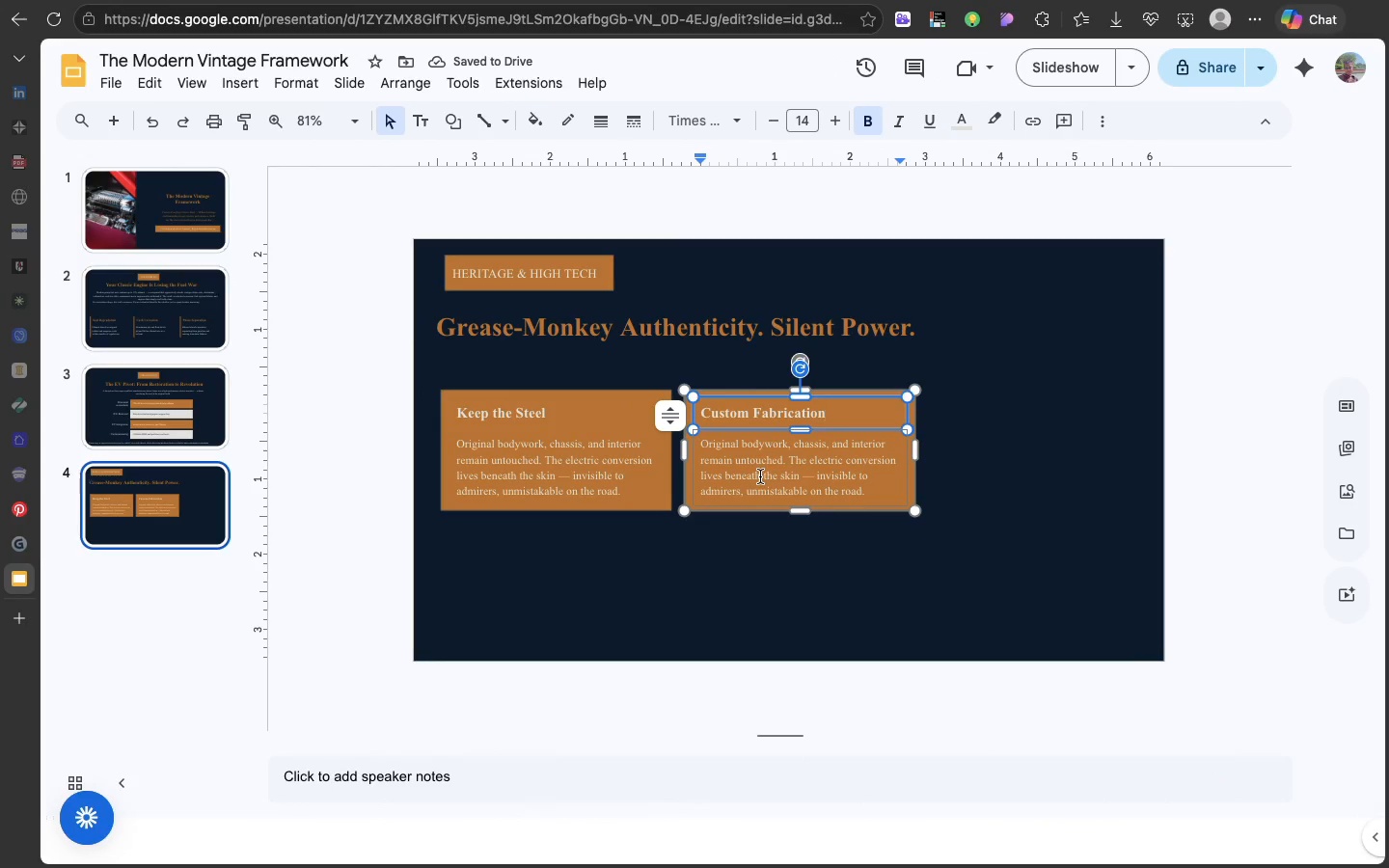 
double_click([760, 476])
 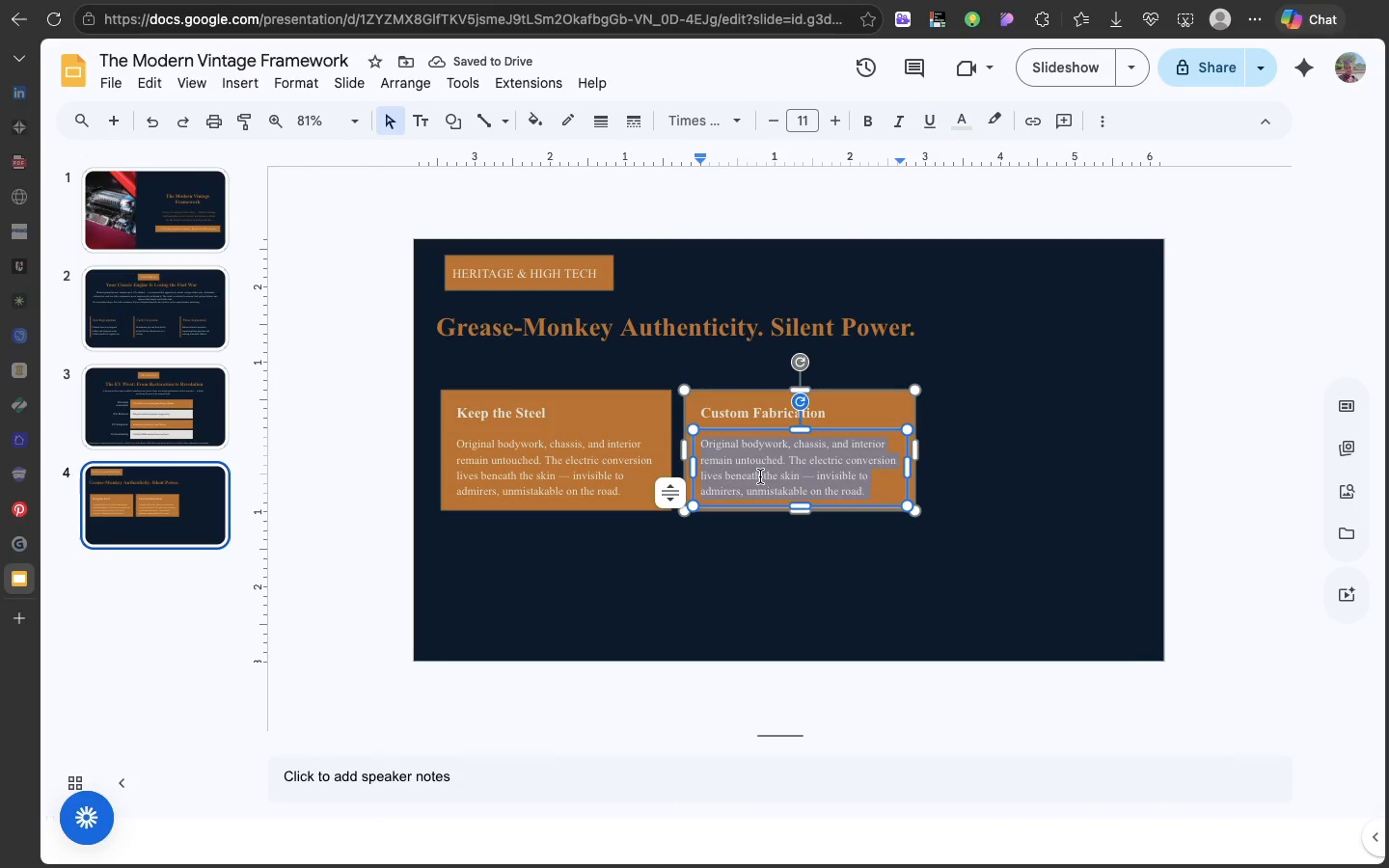 
triple_click([760, 476])
 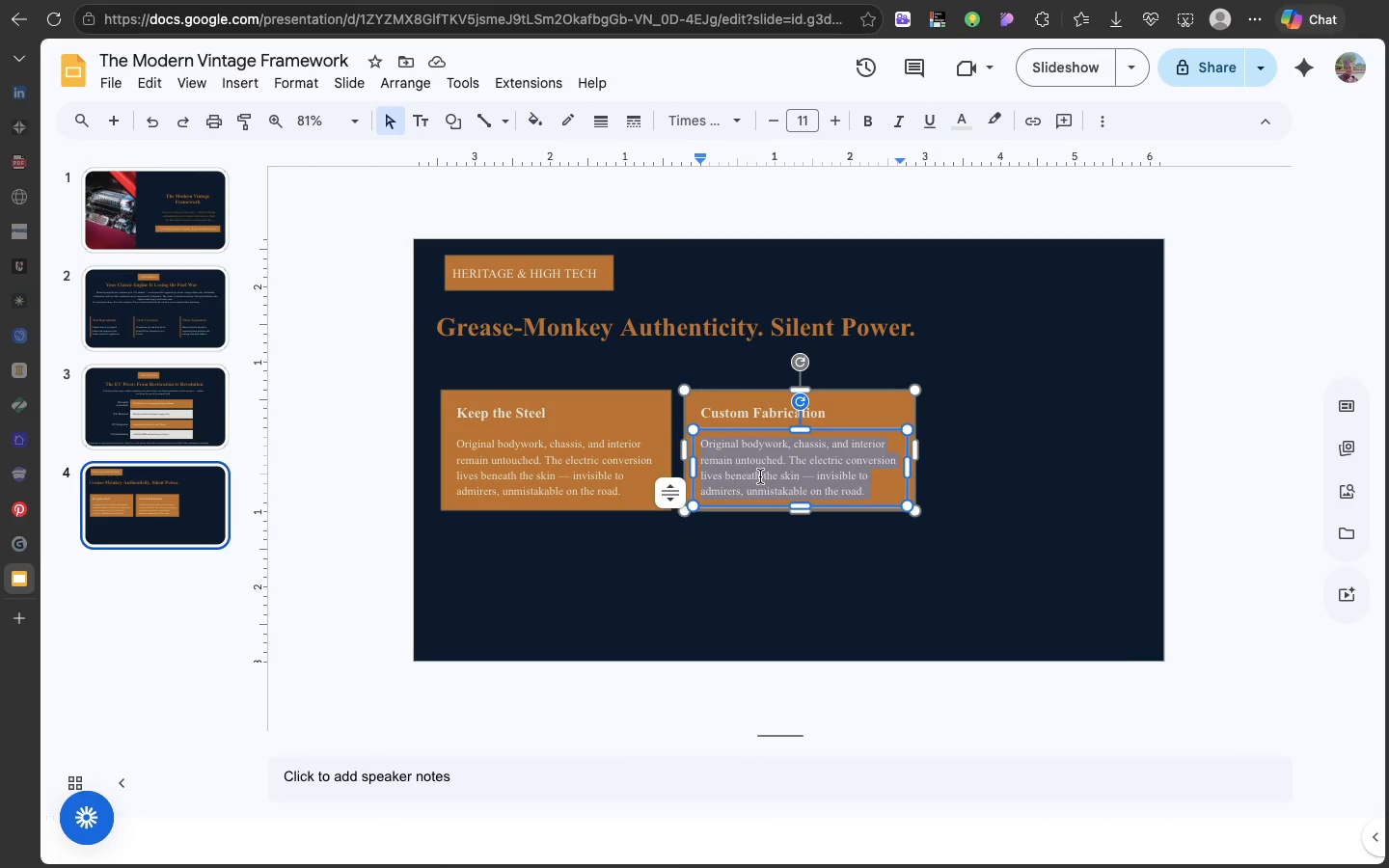 
key(Meta+V)
 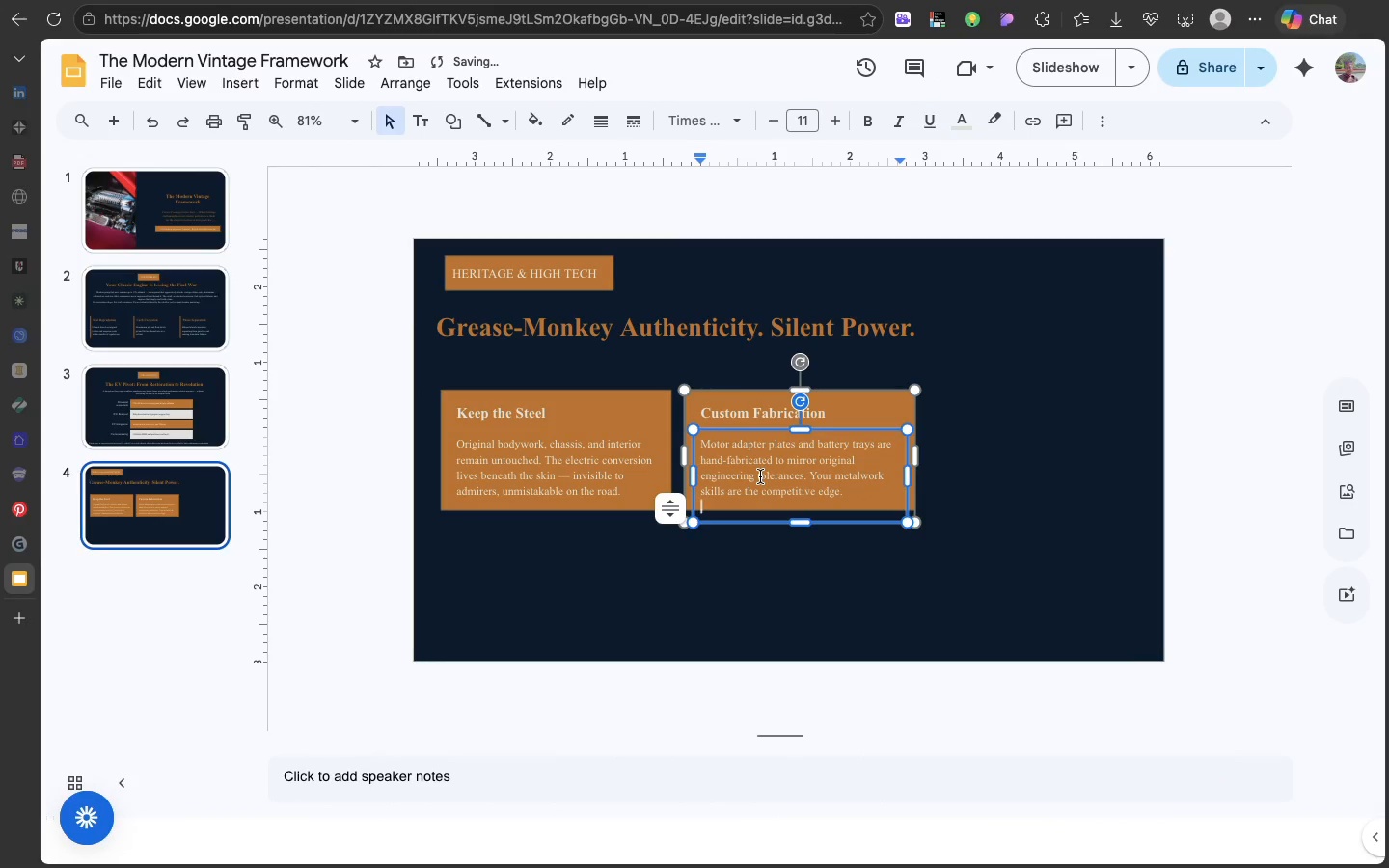 
hold_key(key=Backspace, duration=0.33)
 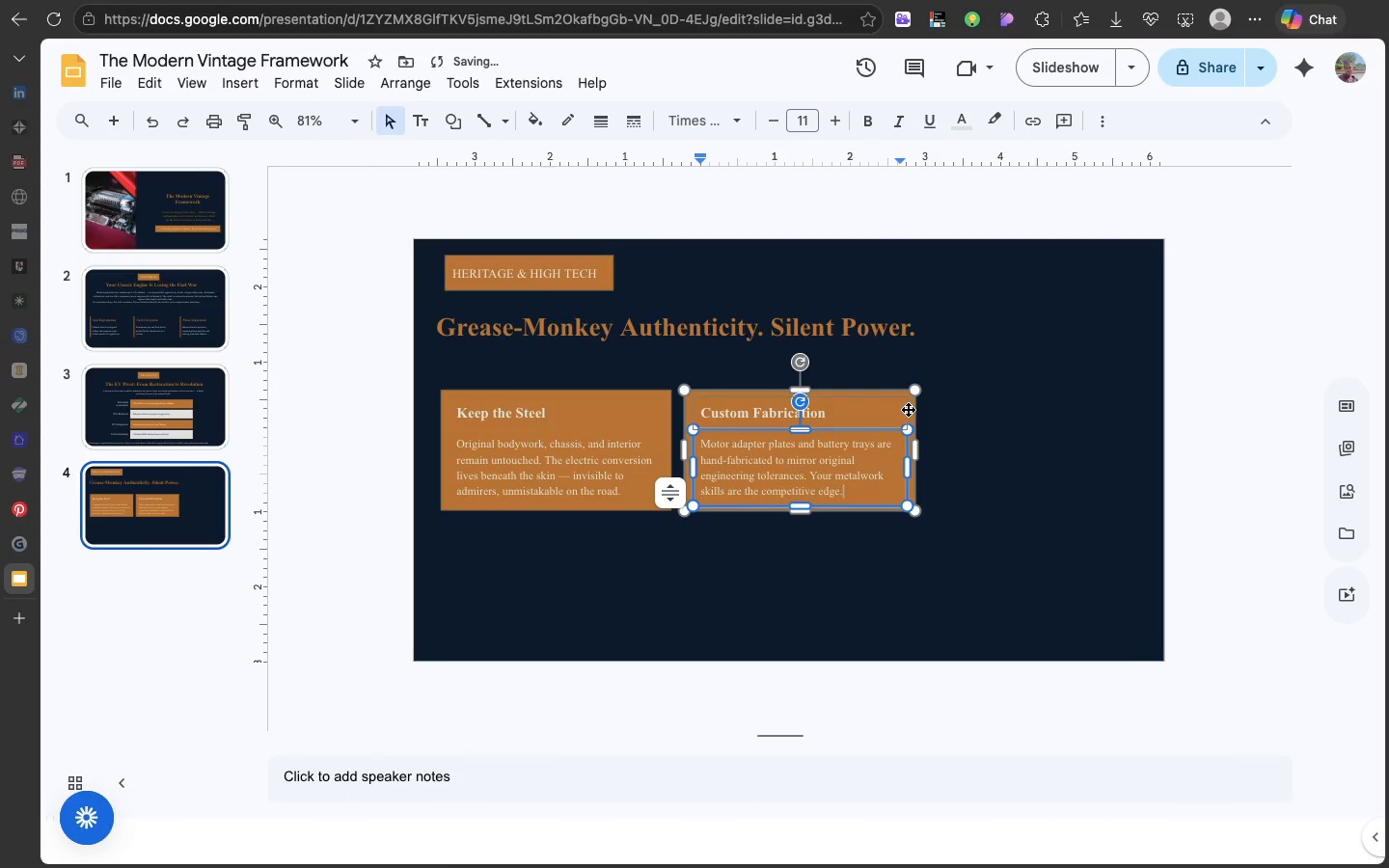 
left_click([908, 409])
 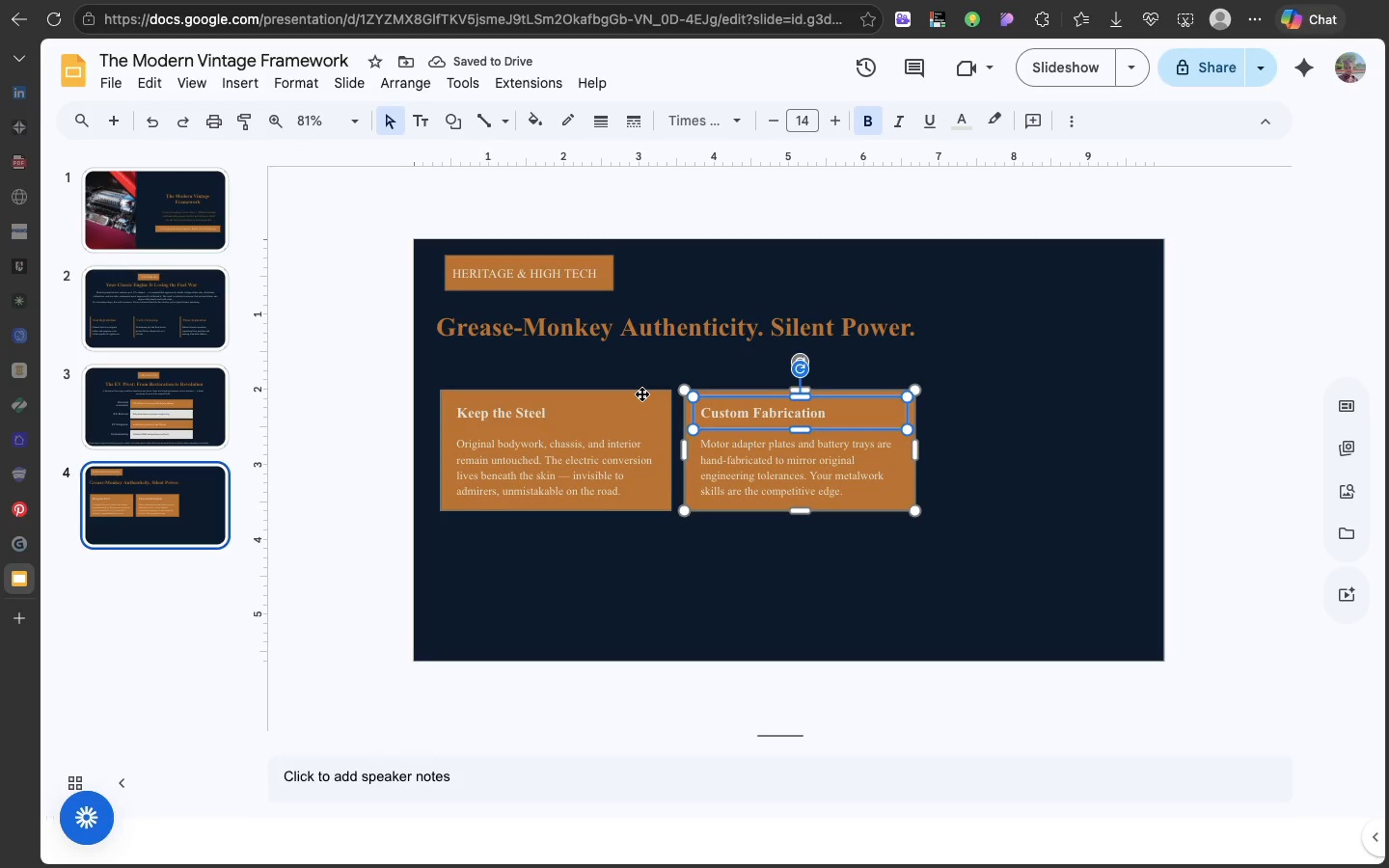 
left_click([641, 393])
 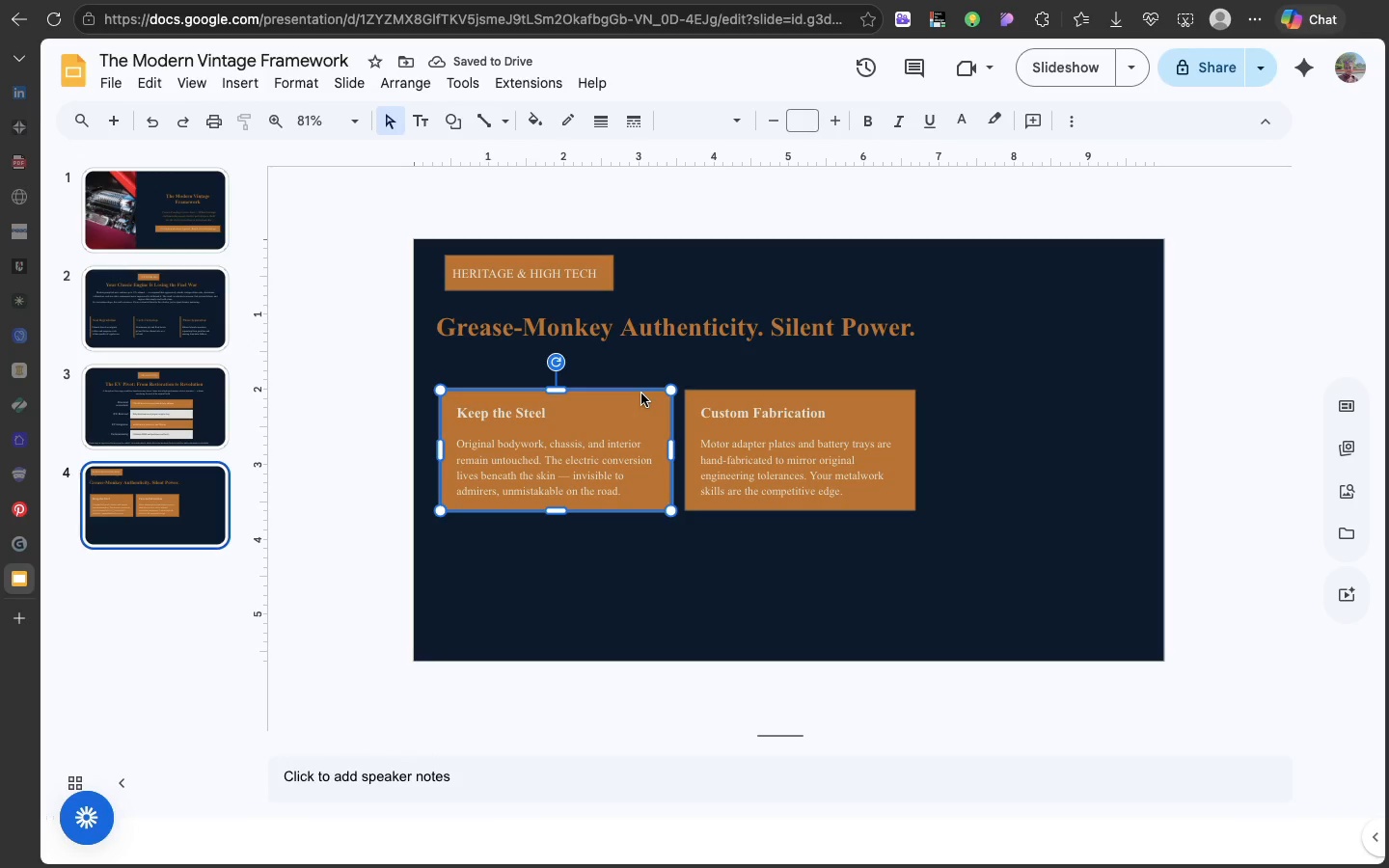 
key(Meta+D)
 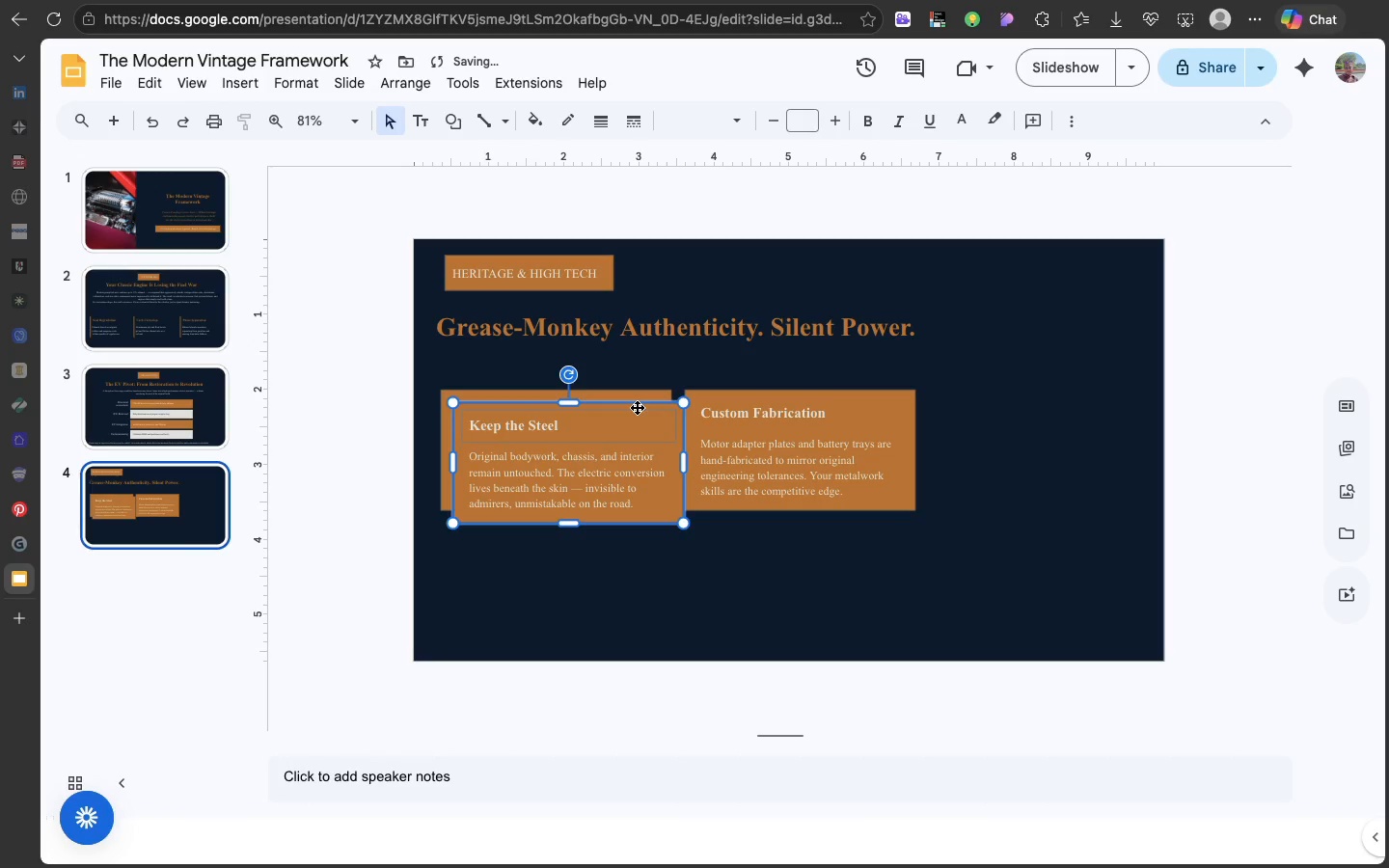 
left_click_drag(start_coordinate=[637, 407], to_coordinate=[627, 524])
 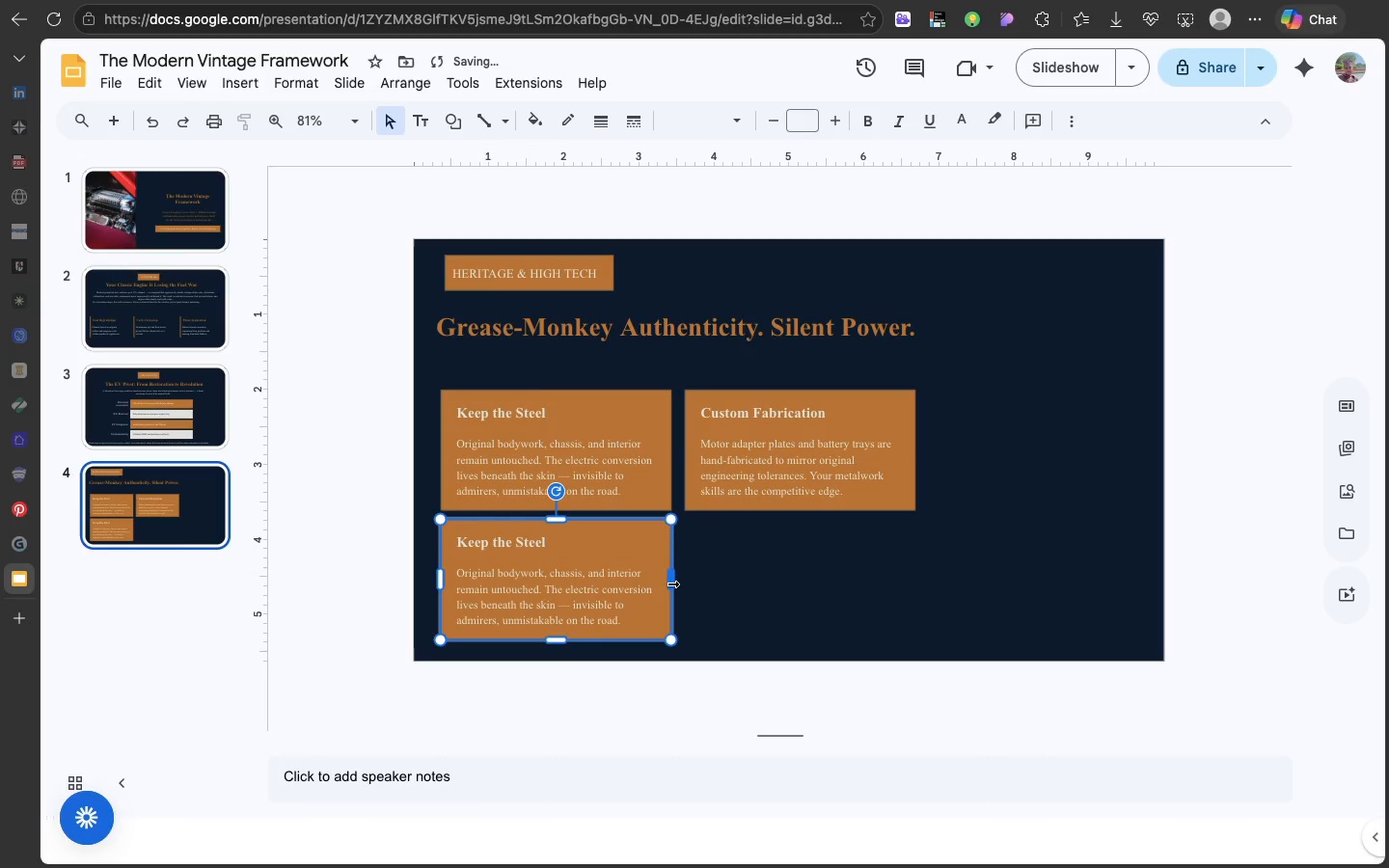 
left_click_drag(start_coordinate=[671, 583], to_coordinate=[899, 568])
 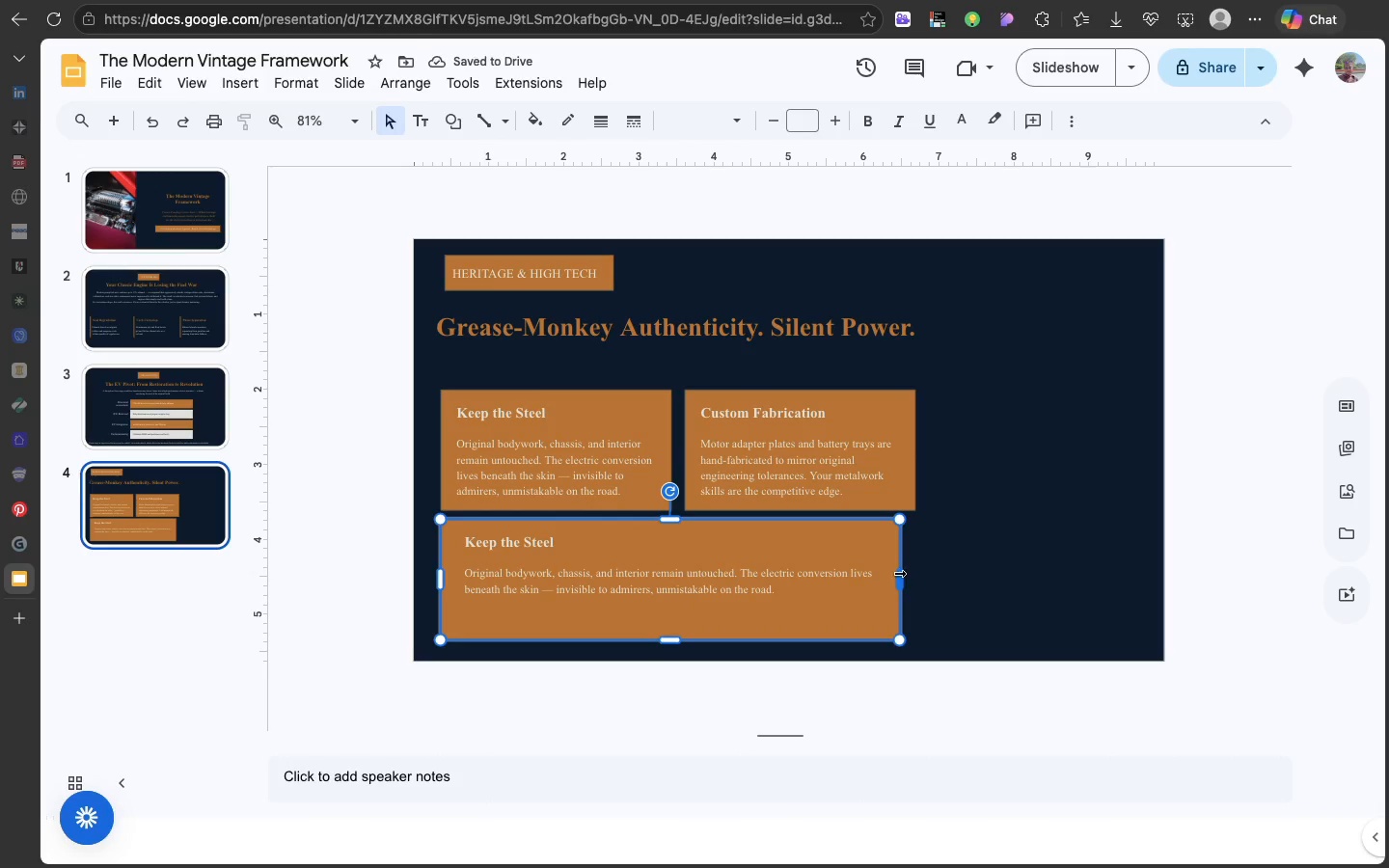 
left_click_drag(start_coordinate=[897, 578], to_coordinate=[914, 577])
 